 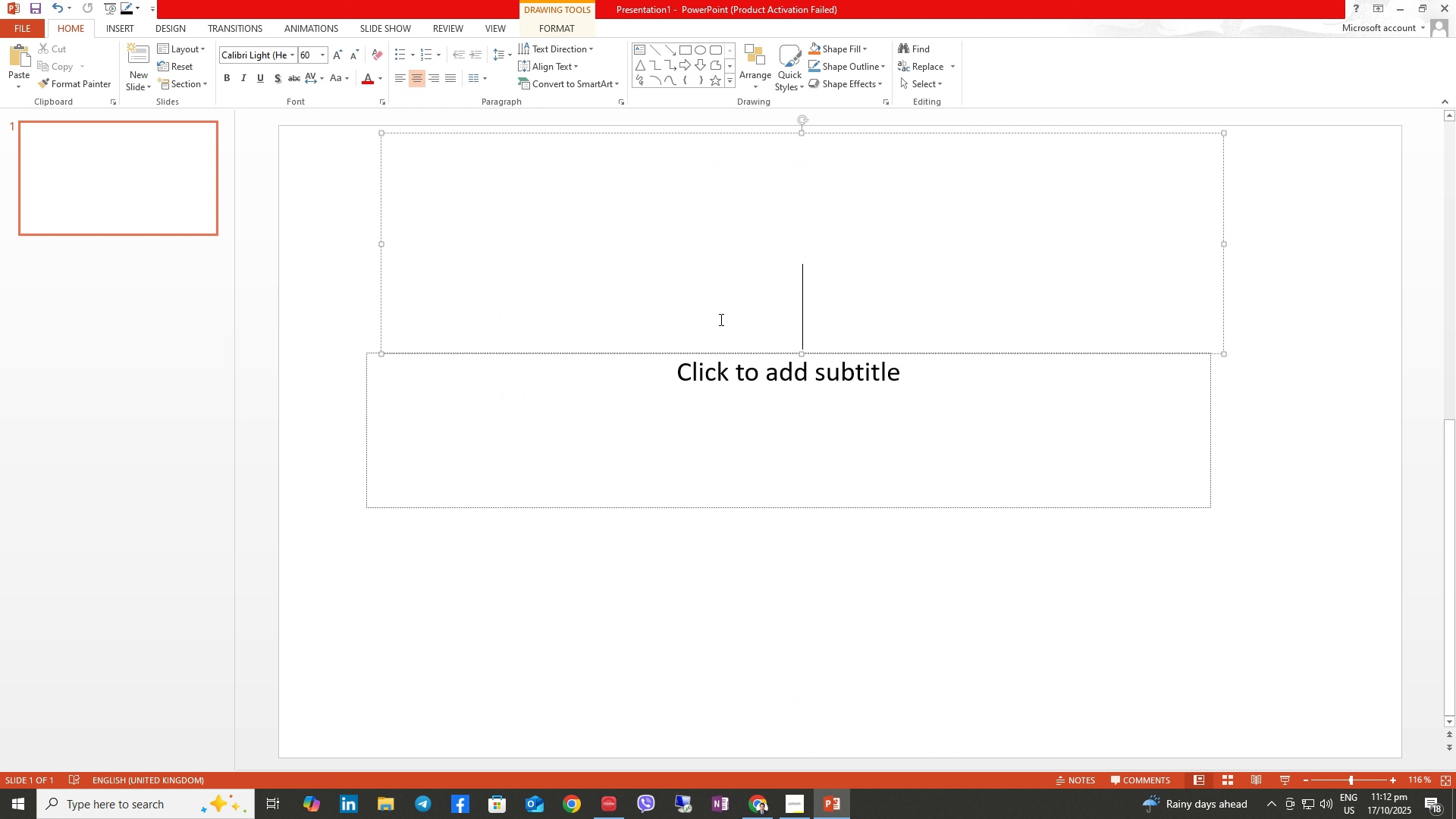 
type(INNOVATIVE LEARNING PATHWAYS PROGRAM)
 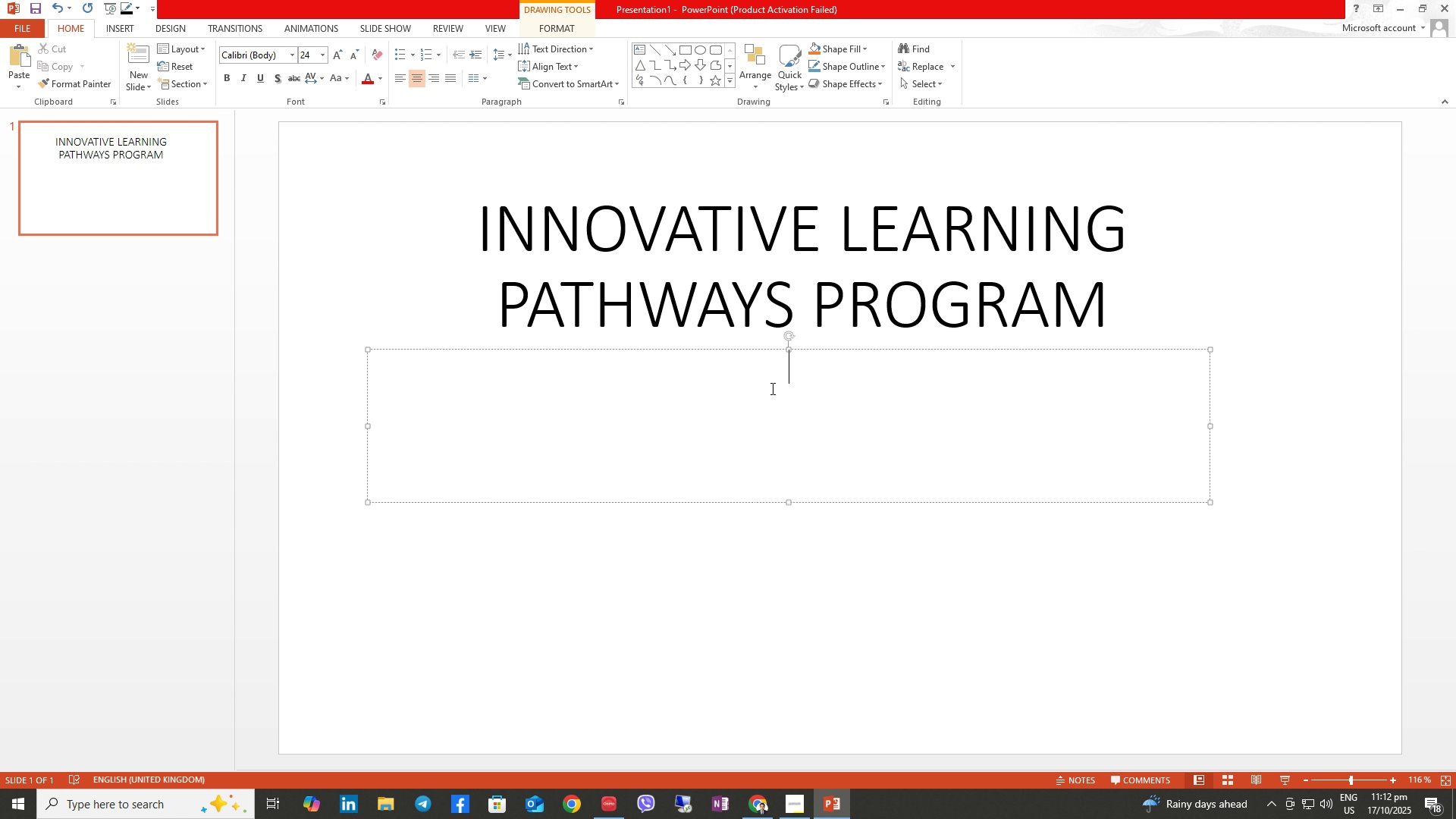 
hold_key(key=ShiftLeft, duration=0.52)
 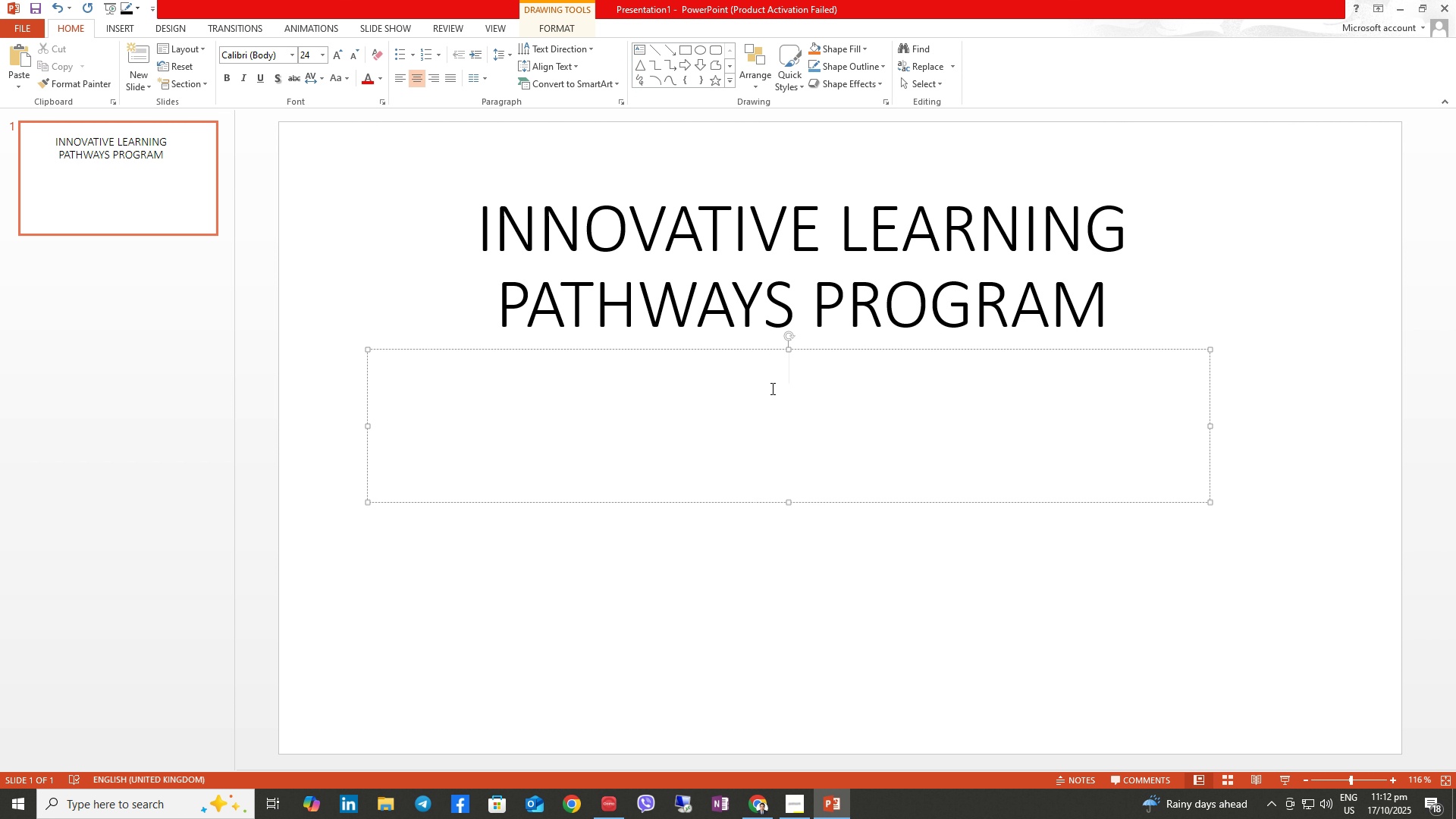 
type(Empowe)
 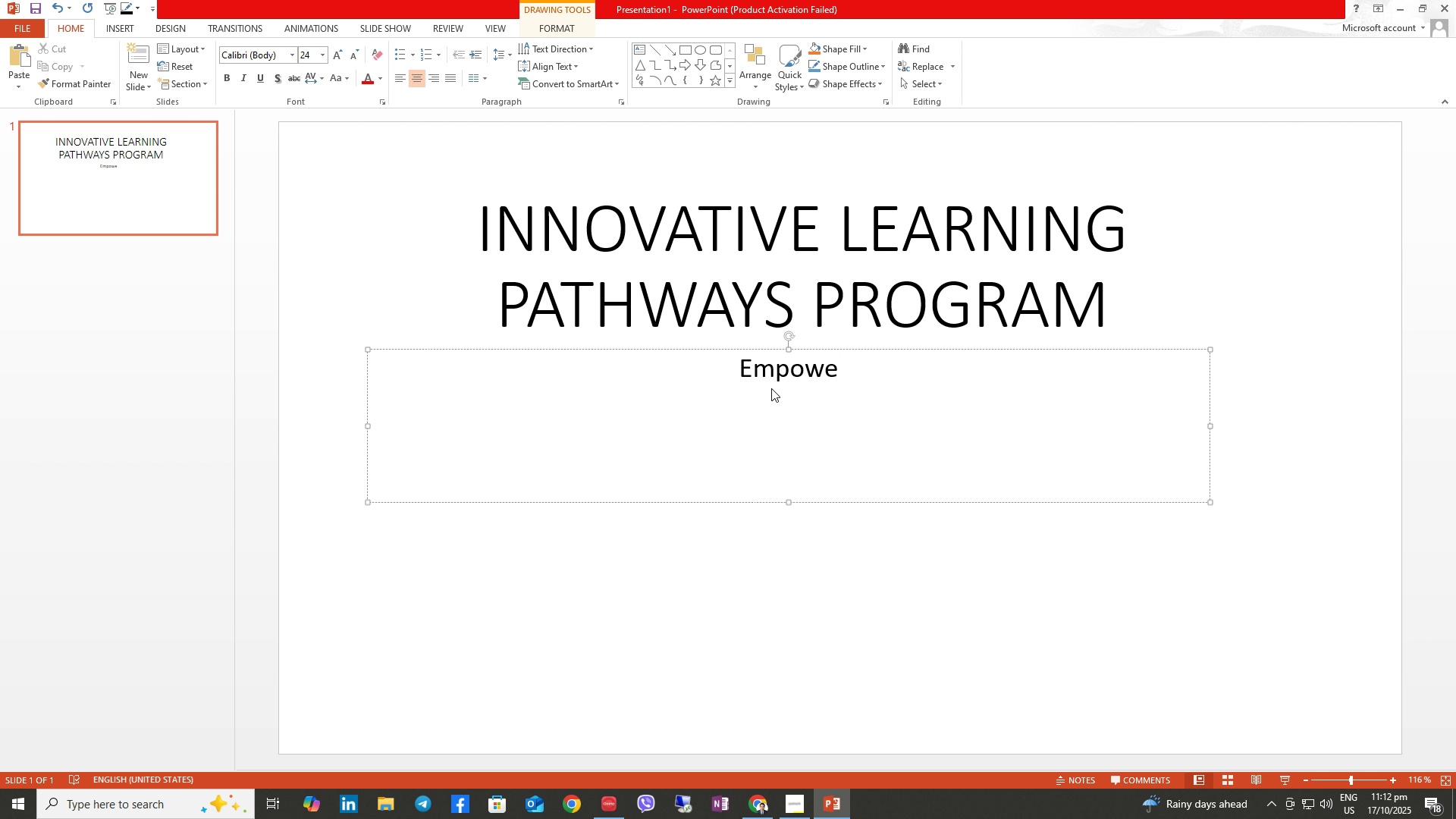 
type(ring Students Through Technology)
 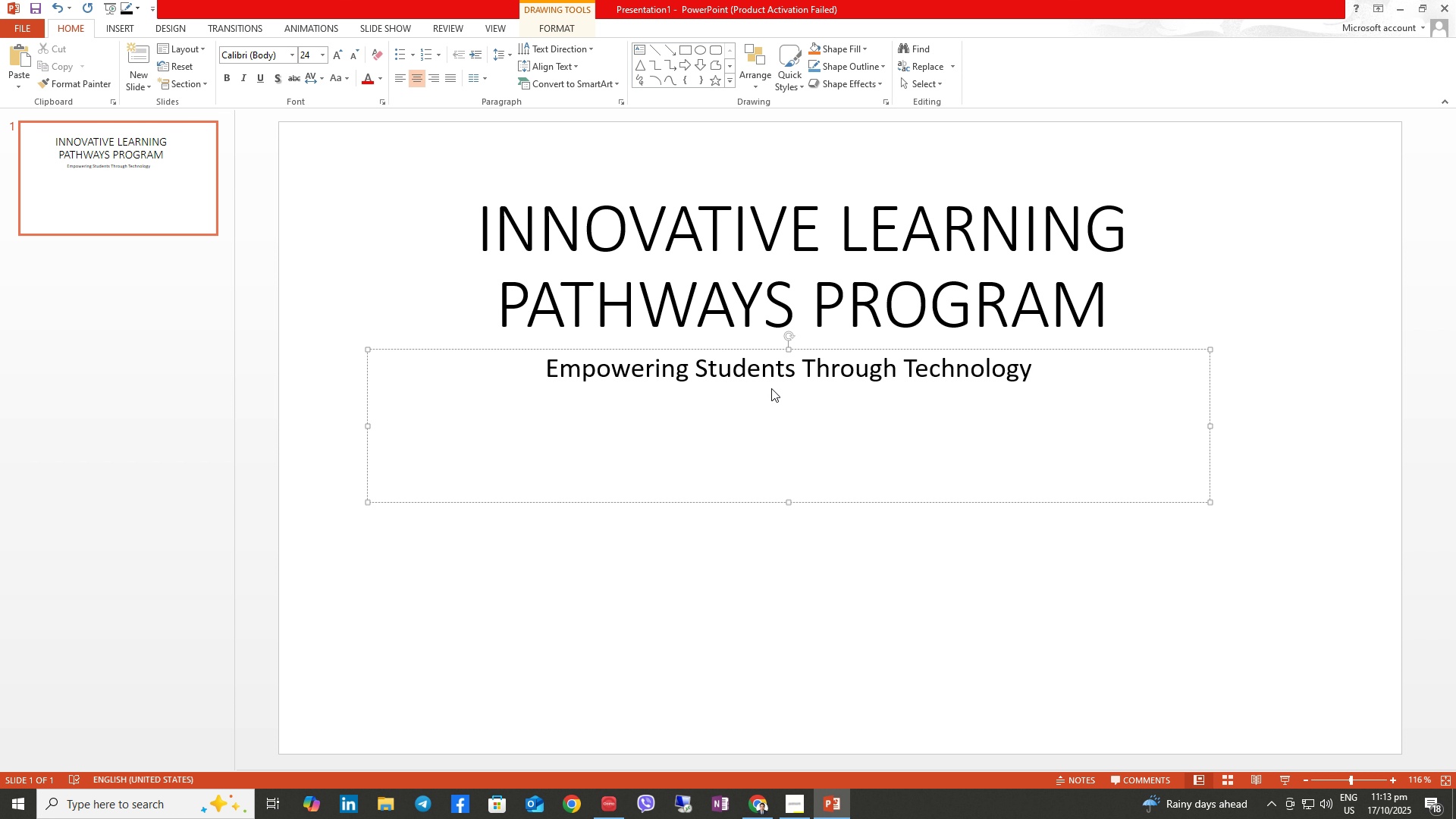 
wait(10.0)
 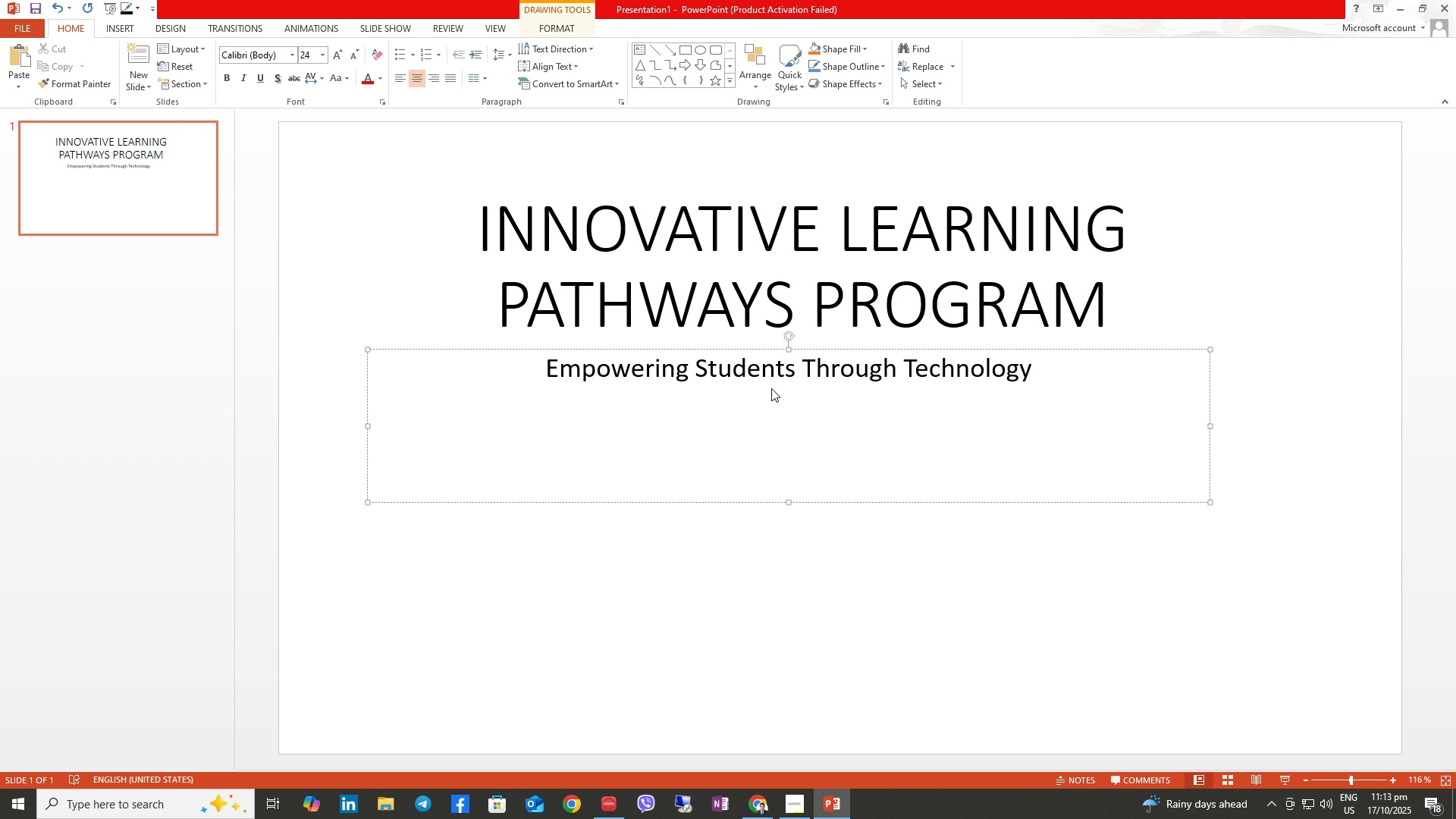 
type(, Critical and creative ti)
key(Backspace)
key(Backspace)
 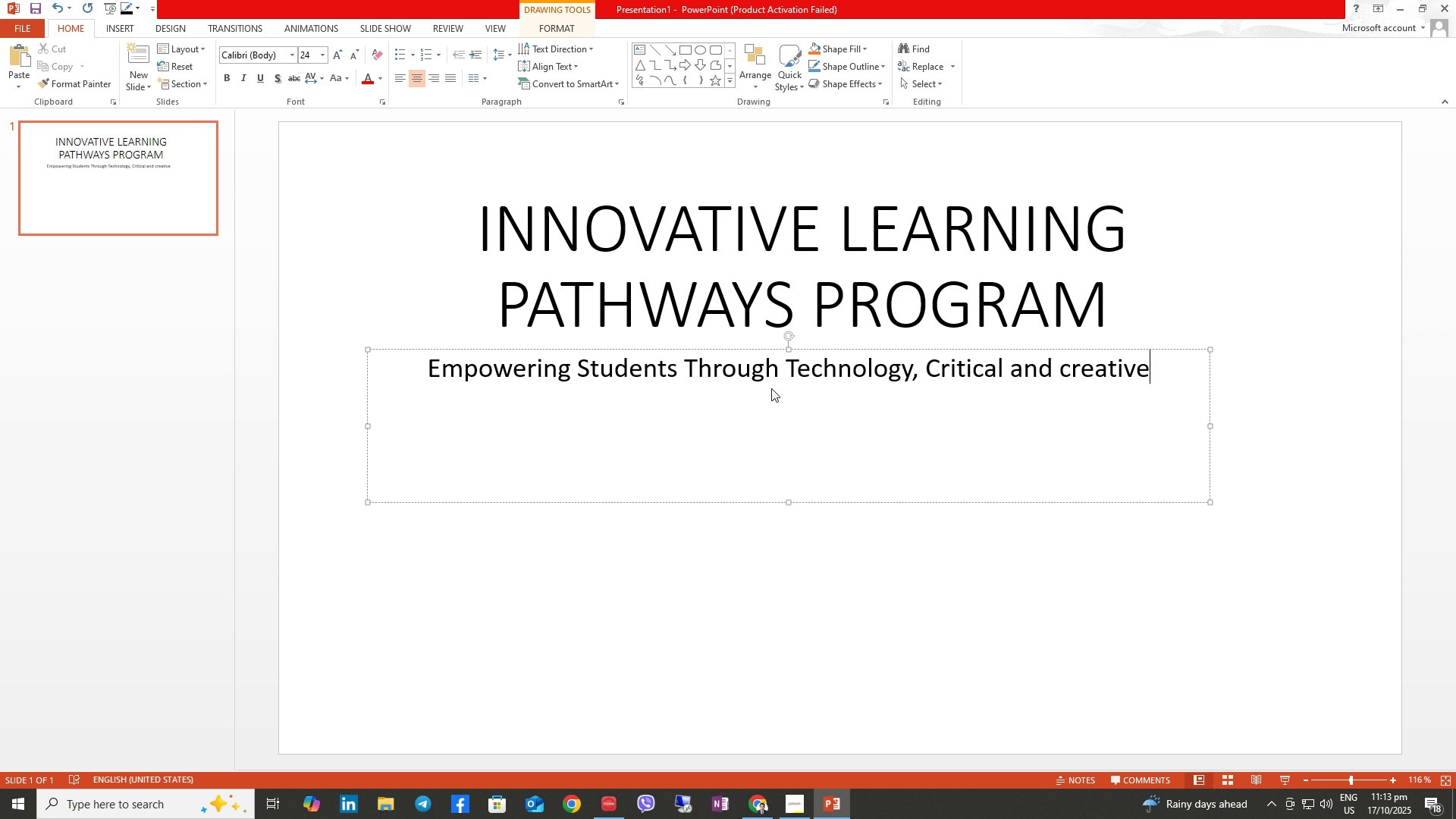 
 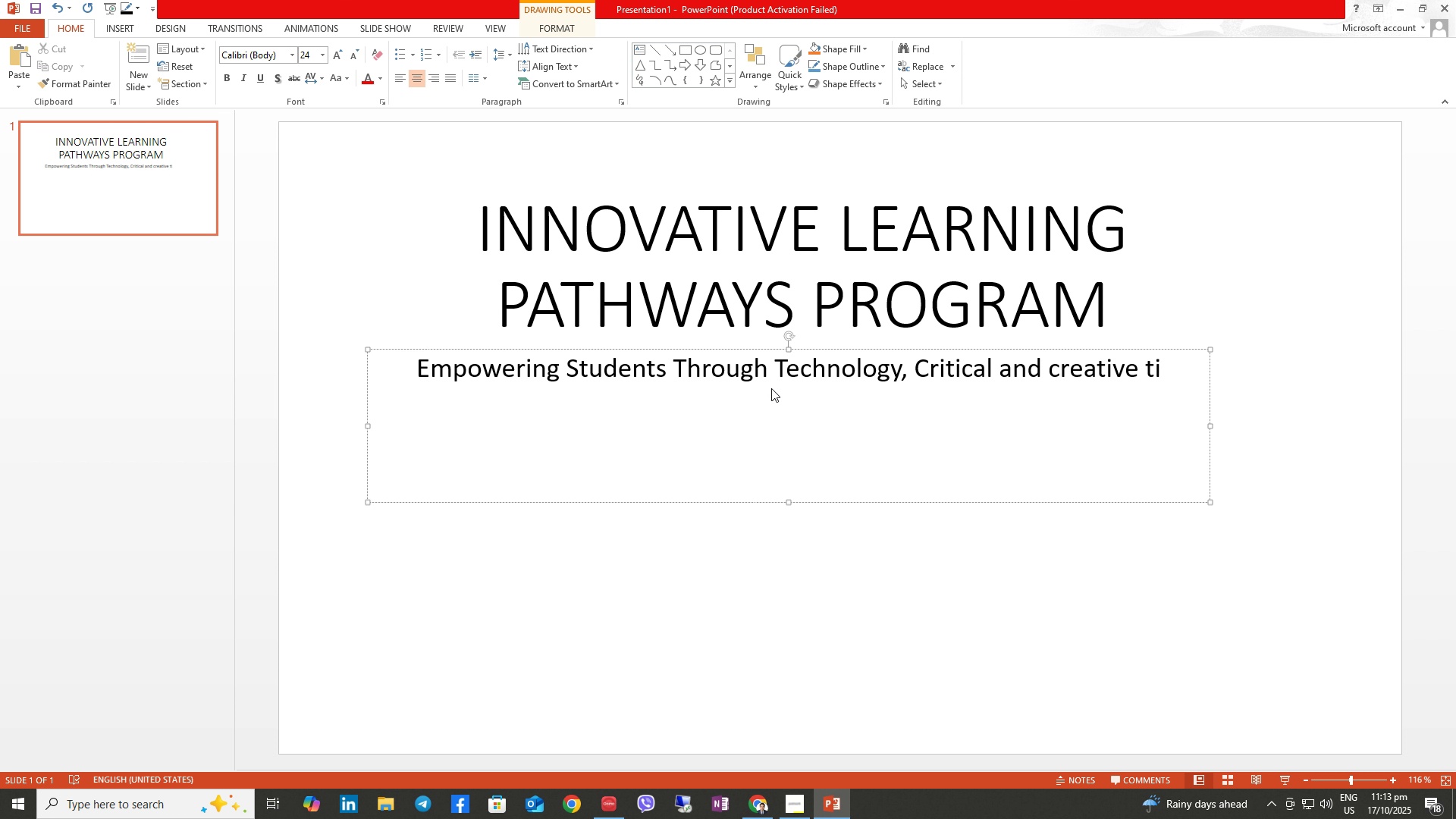 
hold_key(key=Backspace, duration=0.86)
 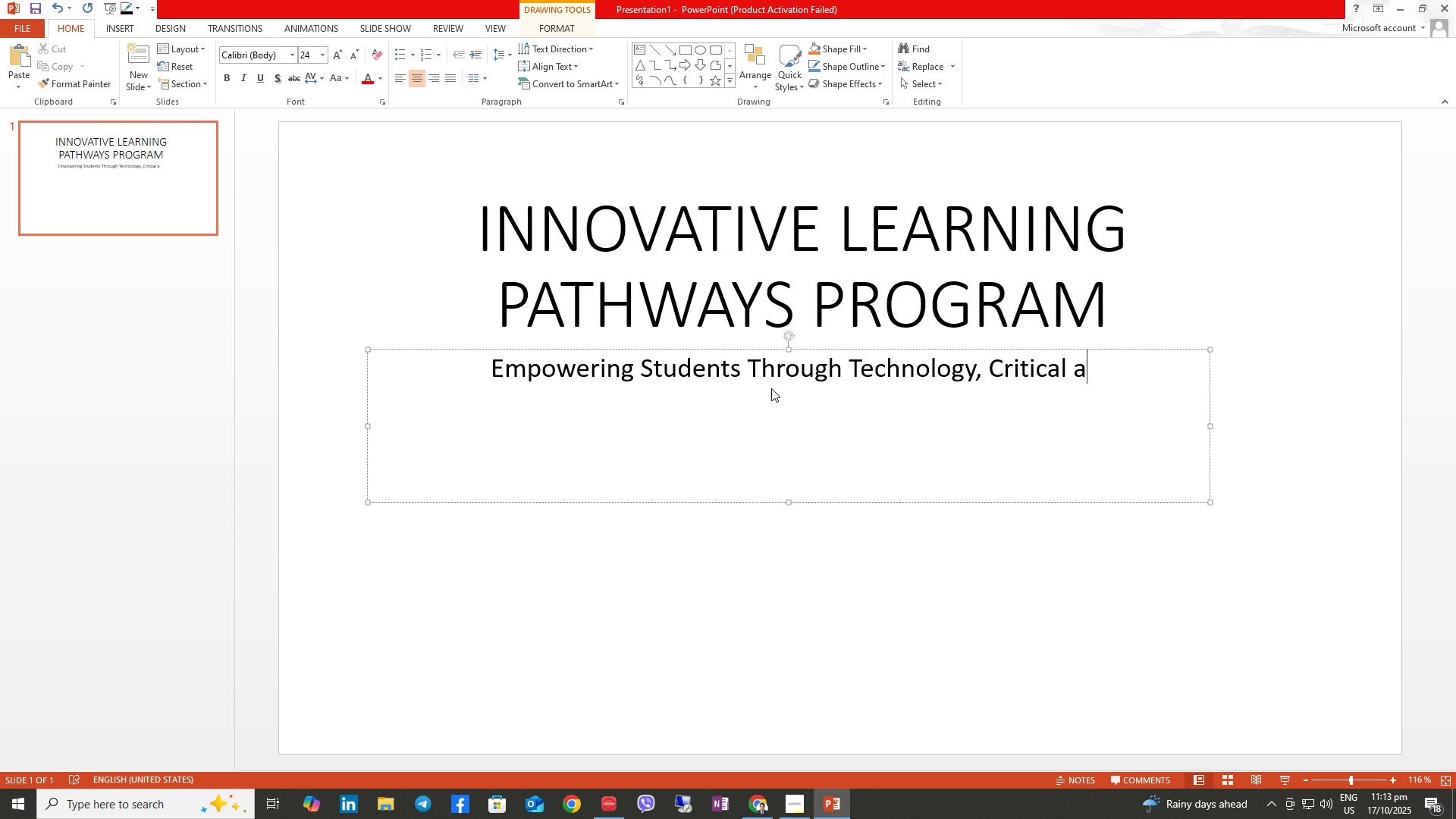 
key(Backspace)
key(Backspace)
key(Backspace)
key(Backspace)
key(Backspace)
key(Backspace)
key(Backspace)
key(Backspace)
key(Backspace)
type(ollaboration and Critiv)
key(Backspace)
type(cal Thinkinh)
key(Backspace)
type(f)
key(Backspace)
type(g)
key(Backspace)
key(Backspace)
key(Backspace)
key(Backspace)
key(Backspace)
key(Backspace)
key(Backspace)
key(Backspace)
key(Backspace)
key(Backspace)
key(Backspace)
type(Real-World Learning)
 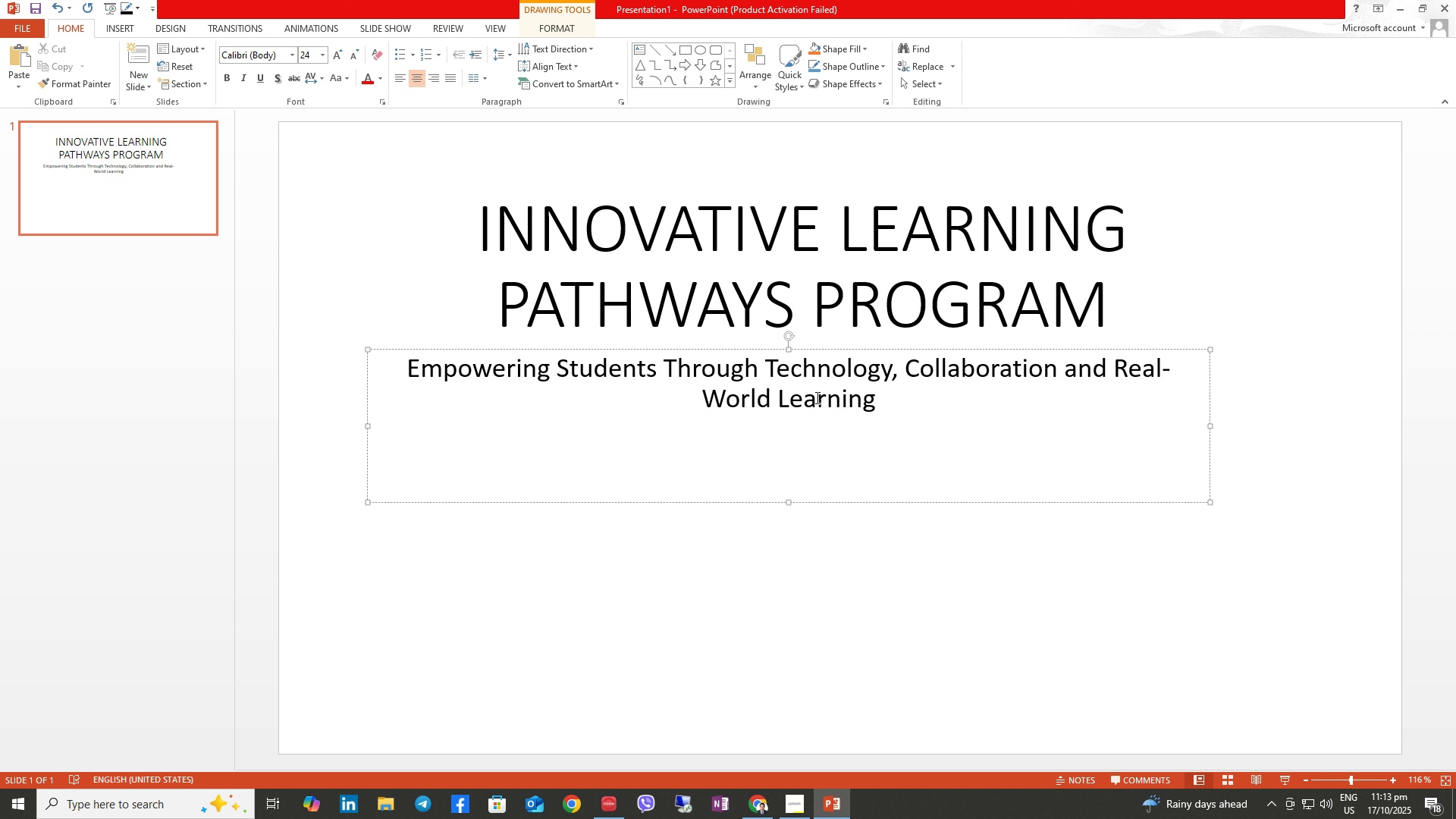 
left_click([833, 231])
 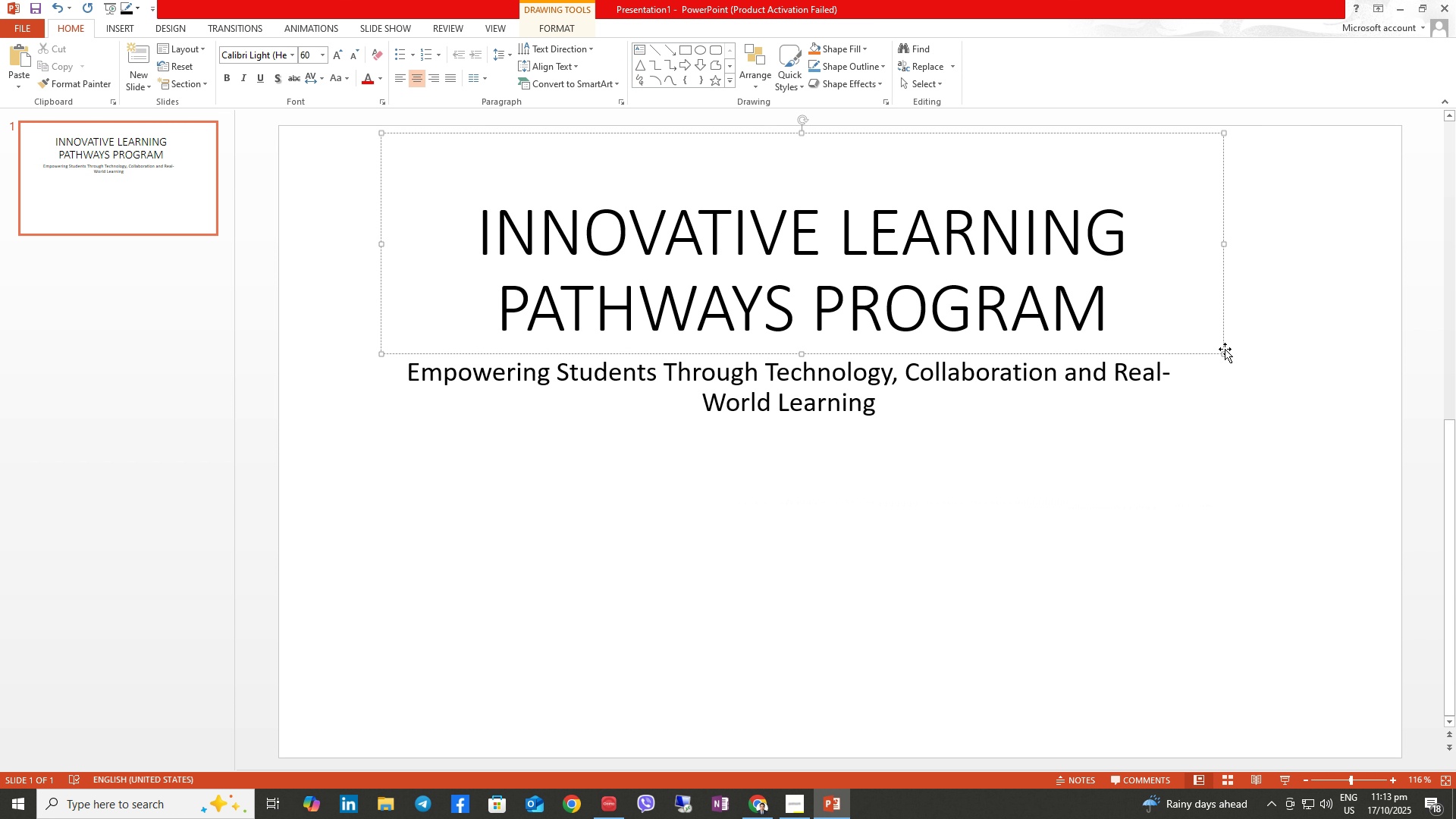 
left_click_drag(start_coordinate=[1224, 352], to_coordinate=[1395, 275])
 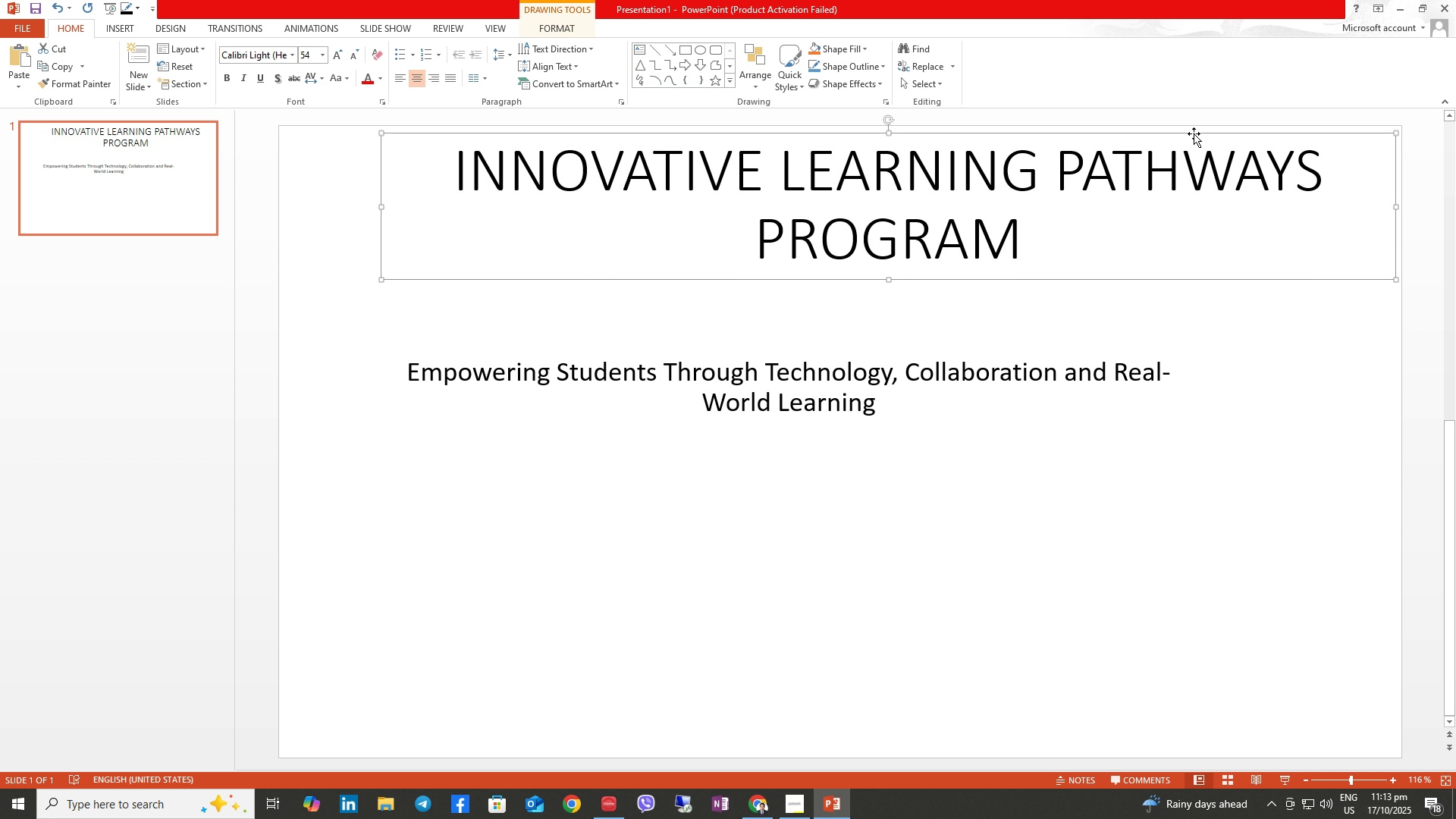 
left_click_drag(start_coordinate=[1194, 133], to_coordinate=[1137, 129])
 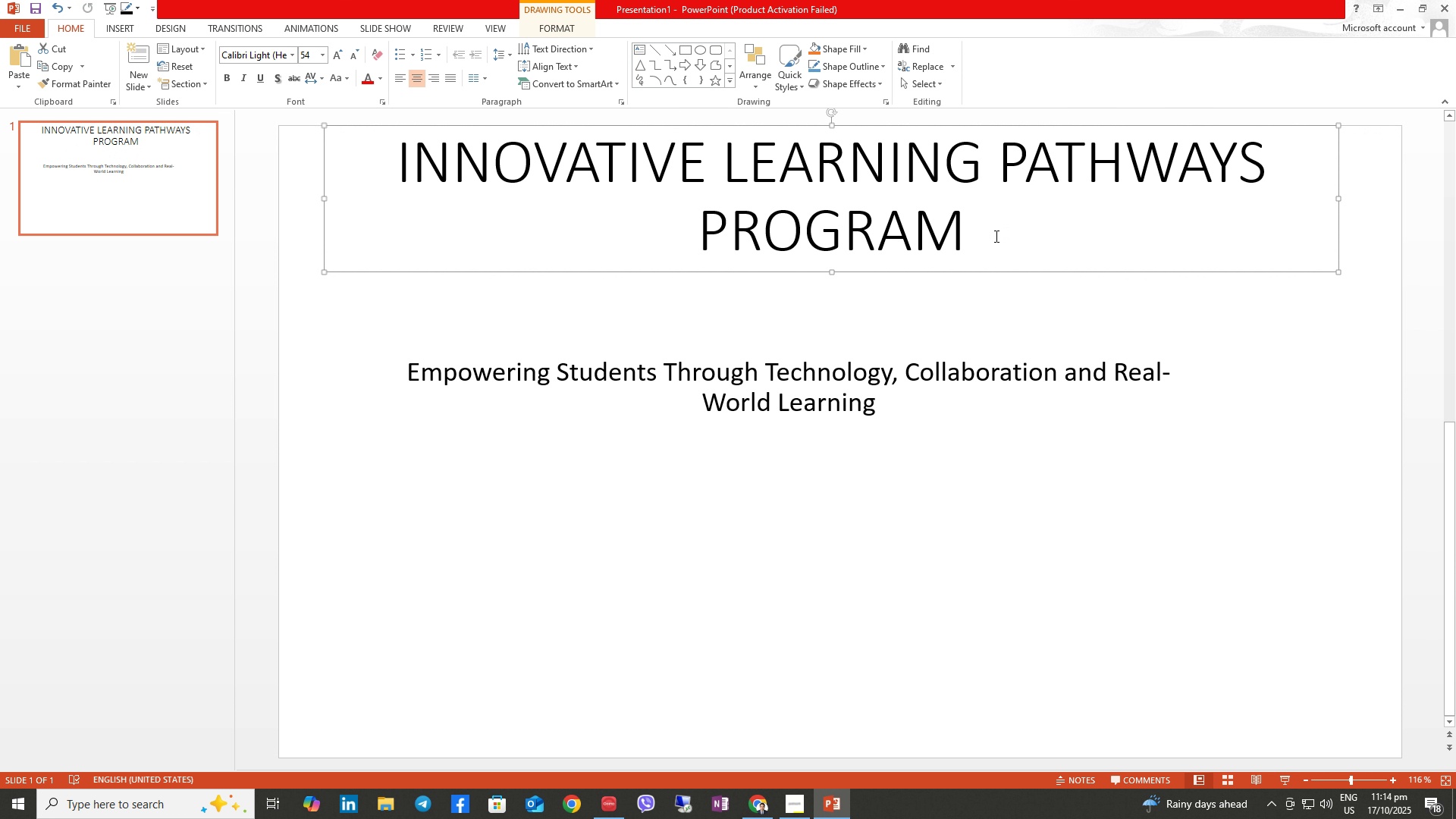 
left_click_drag(start_coordinate=[993, 236], to_coordinate=[495, 131])
 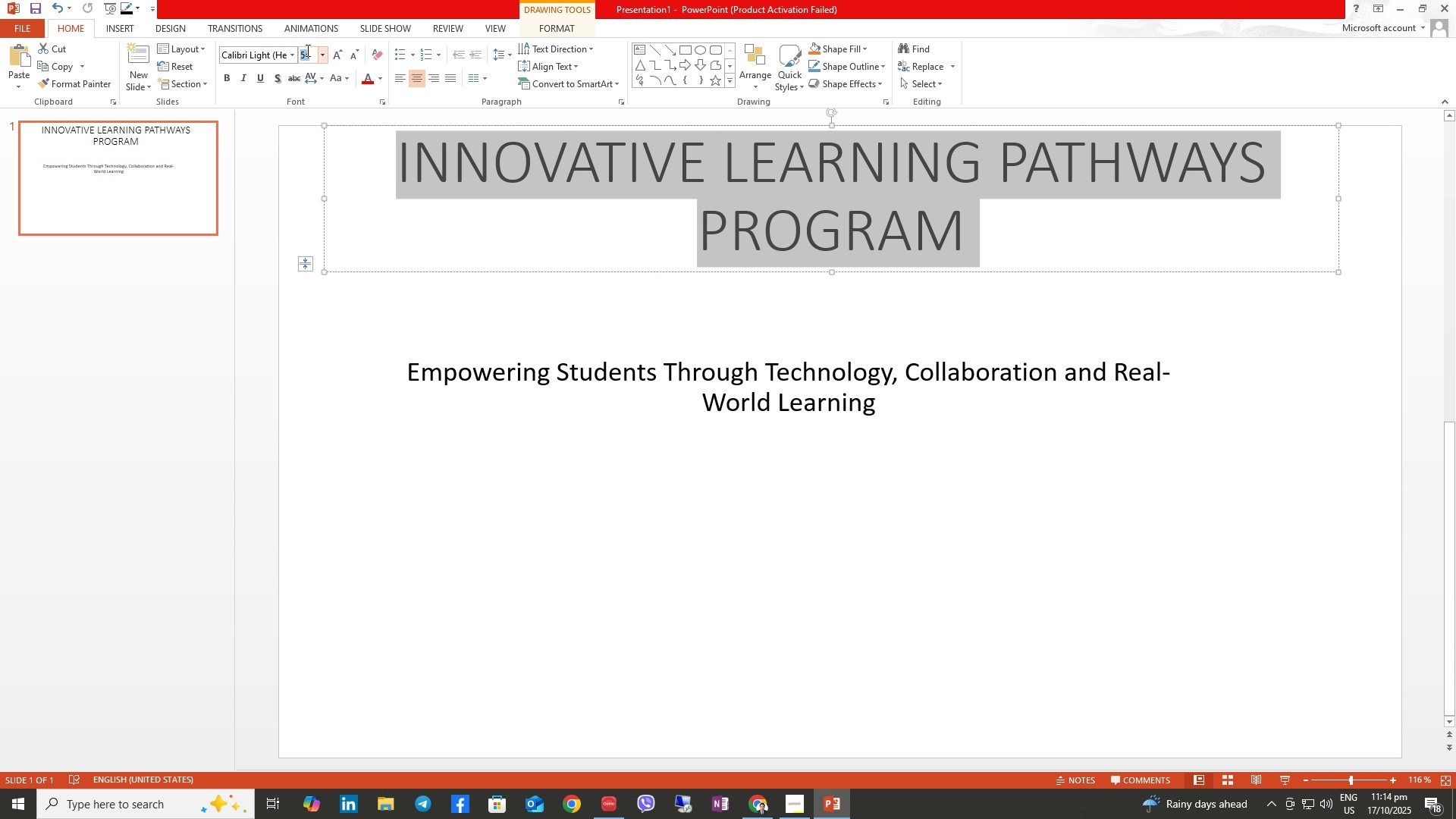 
key(Numpad4)
 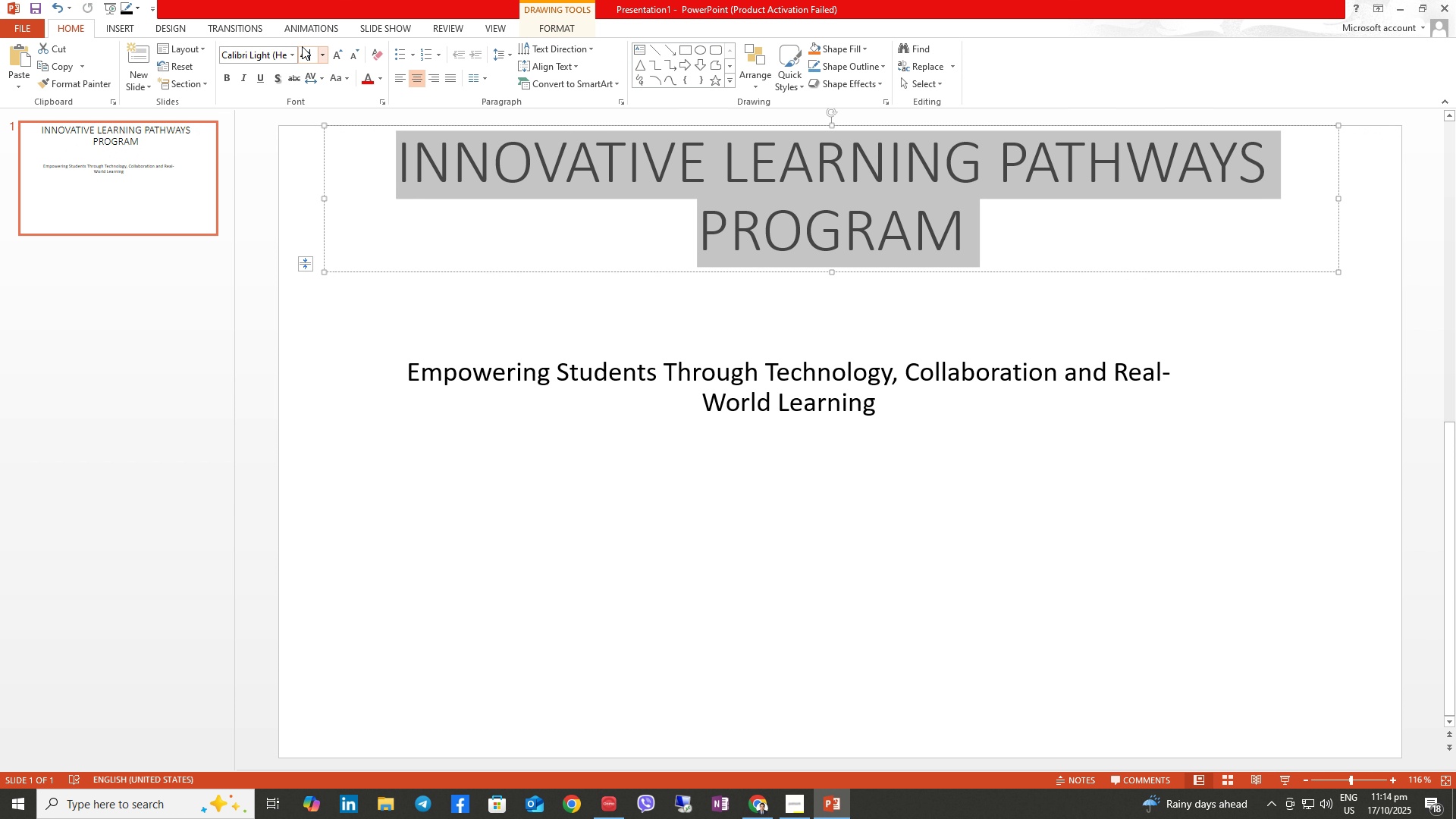 
key(Numpad8)
 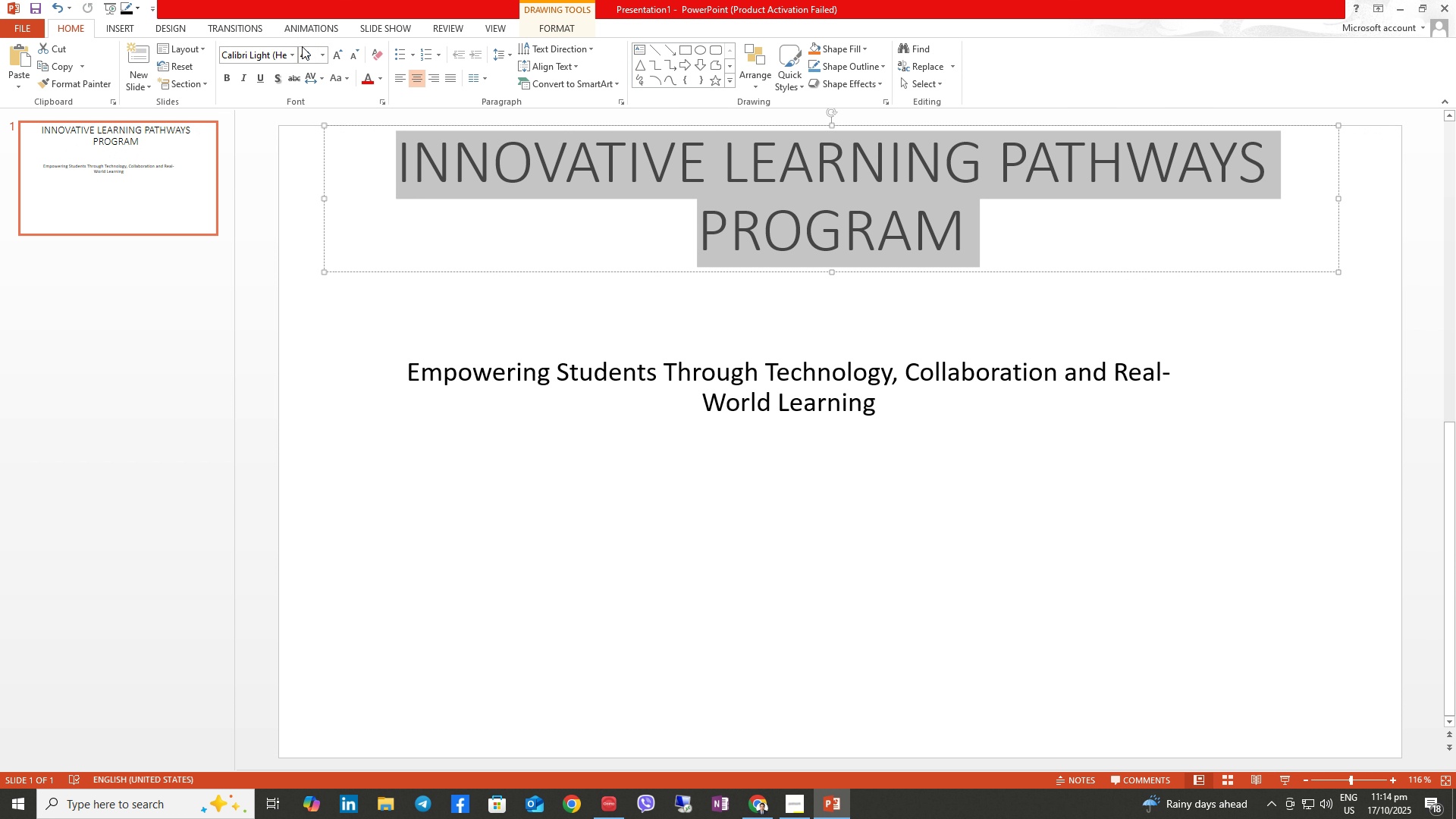 
key(NumpadEnter)
 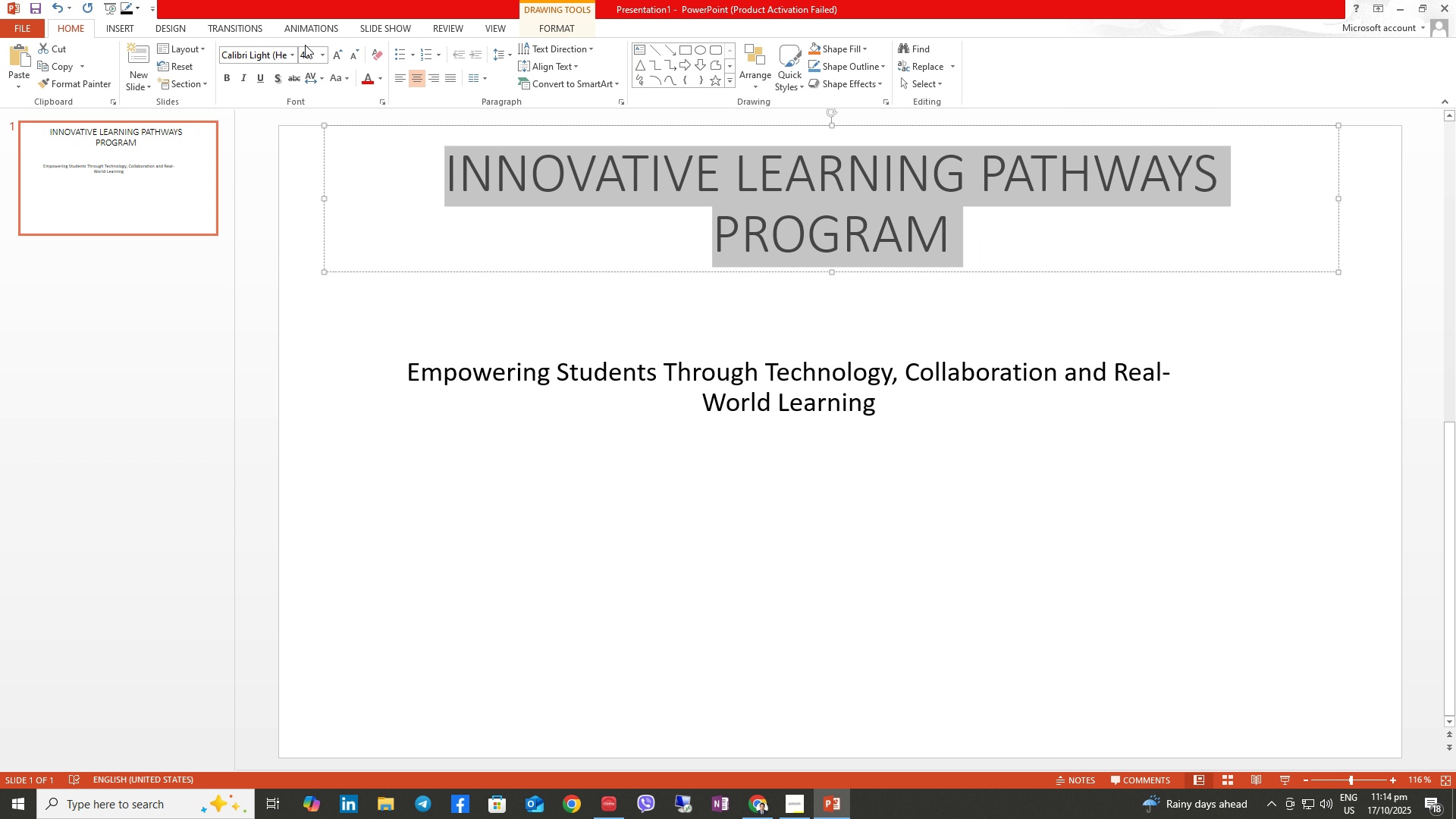 
left_click([310, 51])
 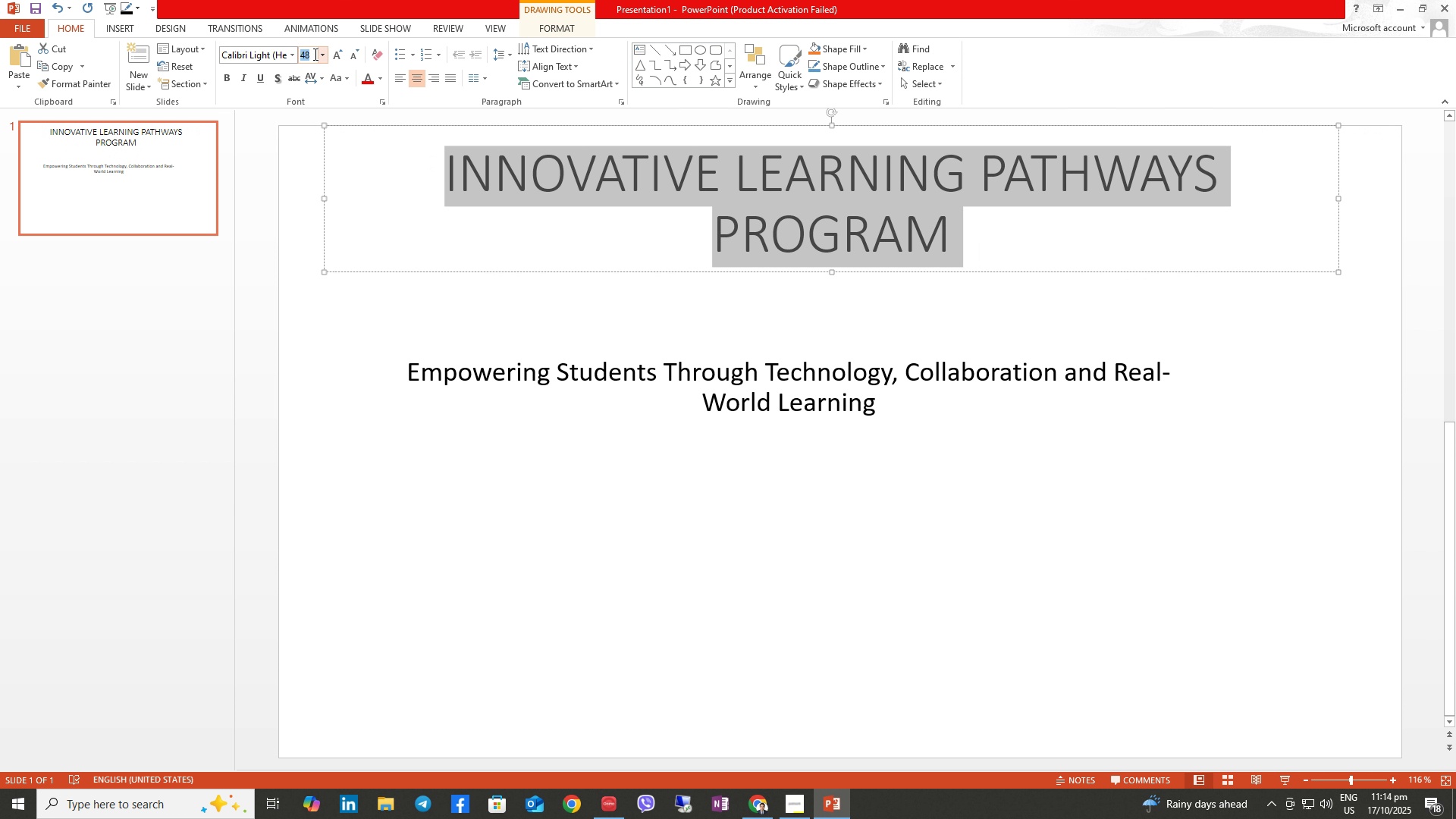 
key(Numpad3)
 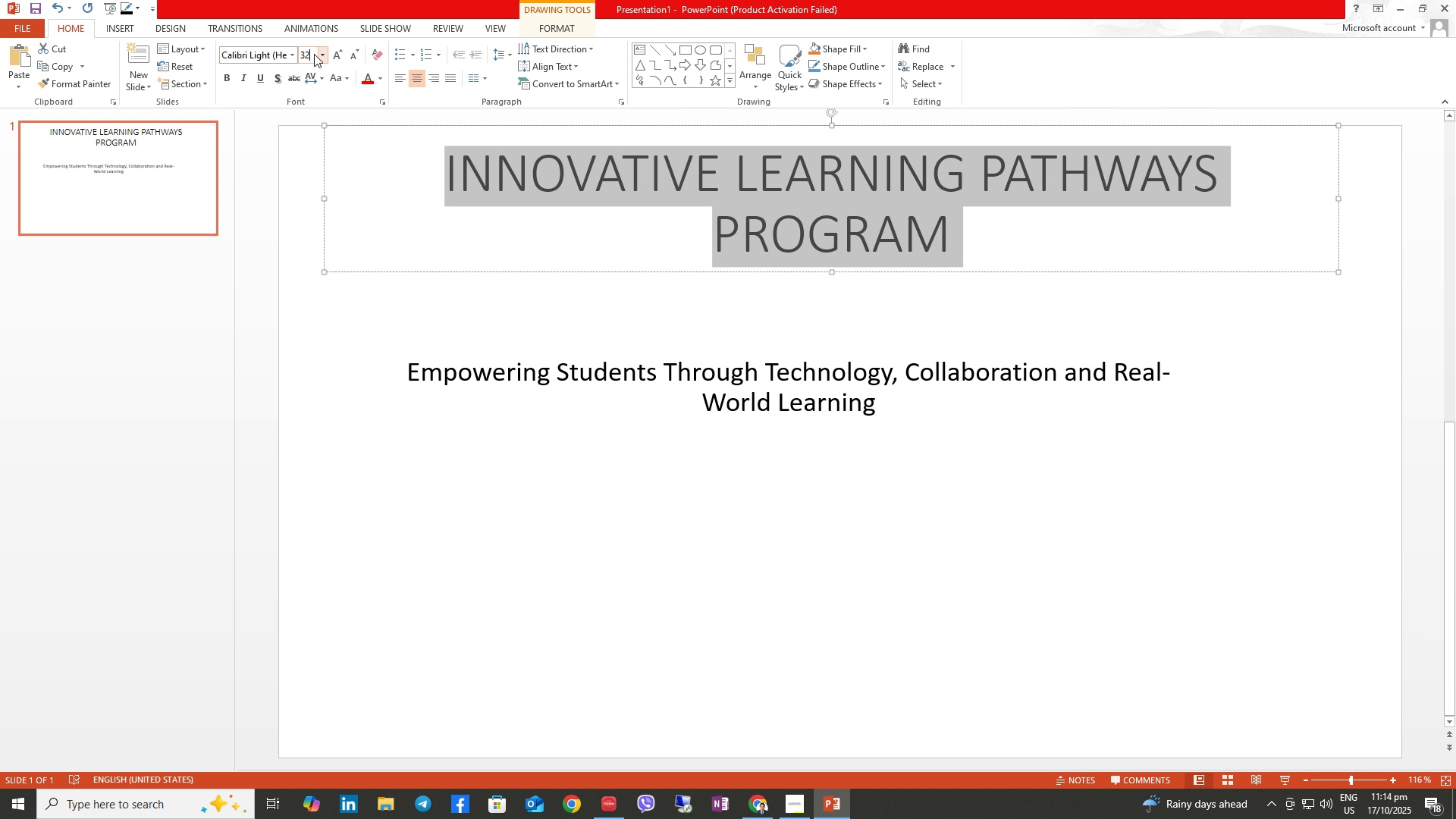 
key(Numpad2)
 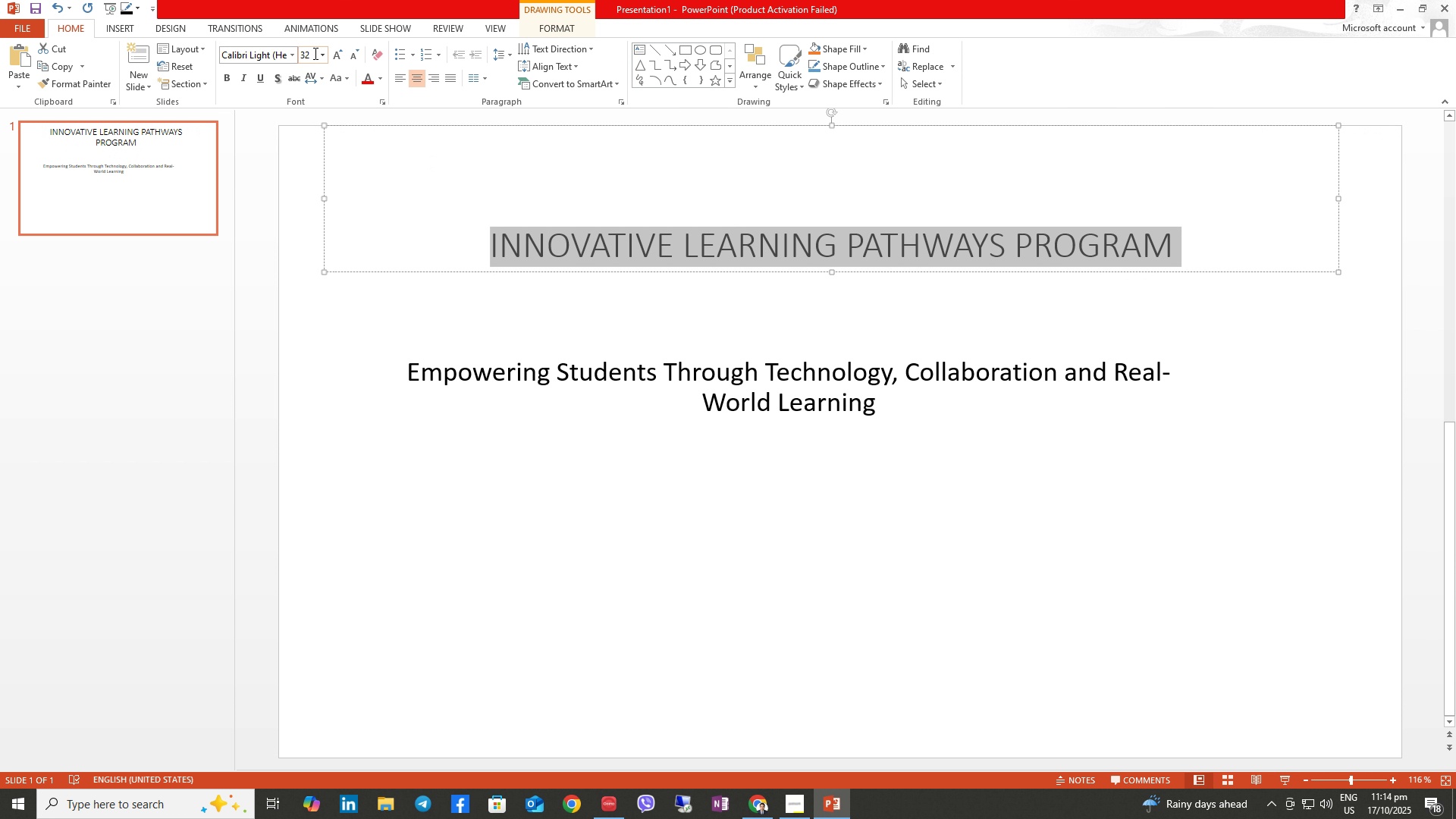 
key(NumpadEnter)
 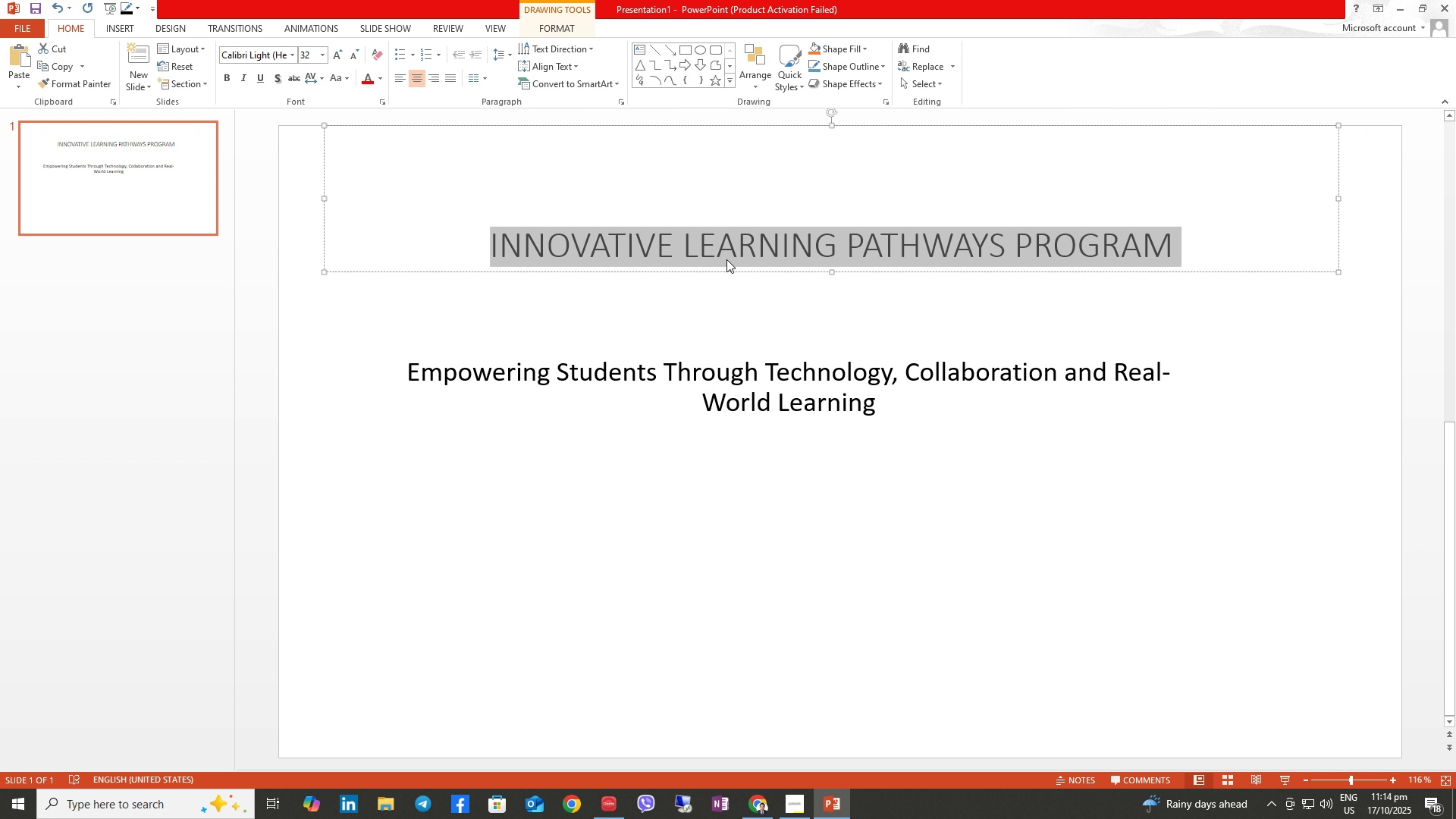 
left_click([728, 257])
 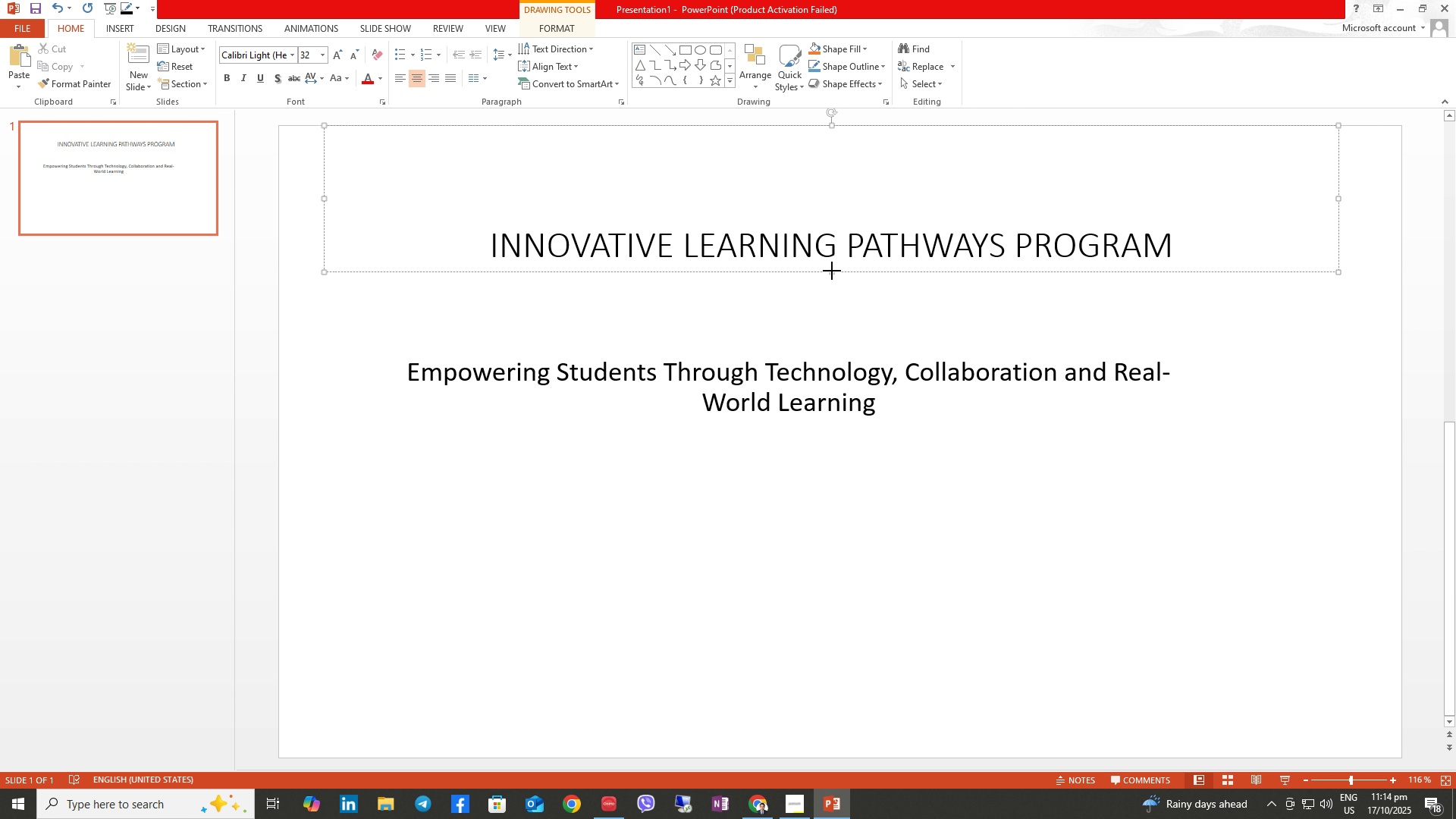 
left_click_drag(start_coordinate=[832, 271], to_coordinate=[784, 202])
 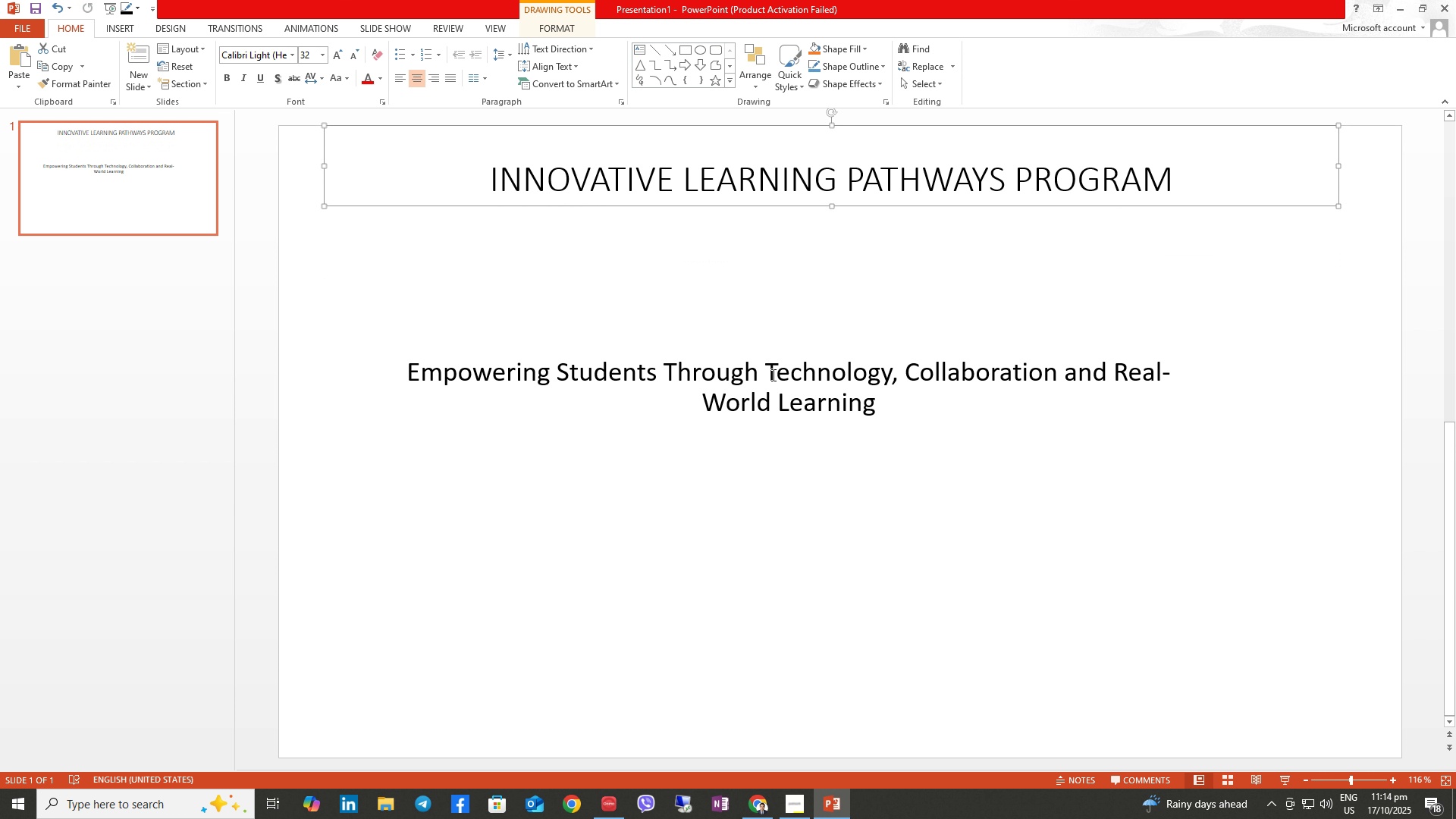 
left_click([772, 375])
 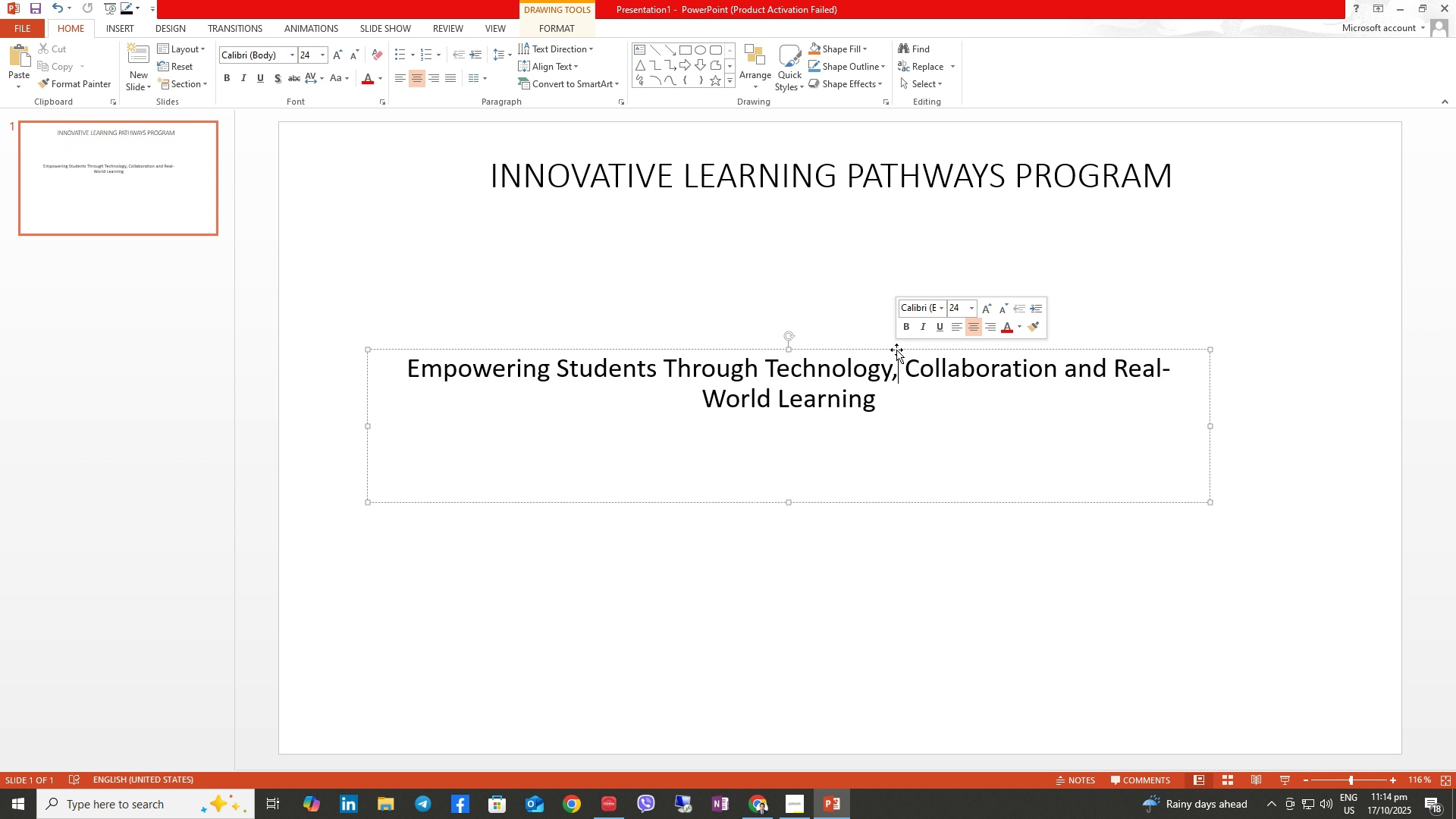 
left_click_drag(start_coordinate=[893, 348], to_coordinate=[931, 202])
 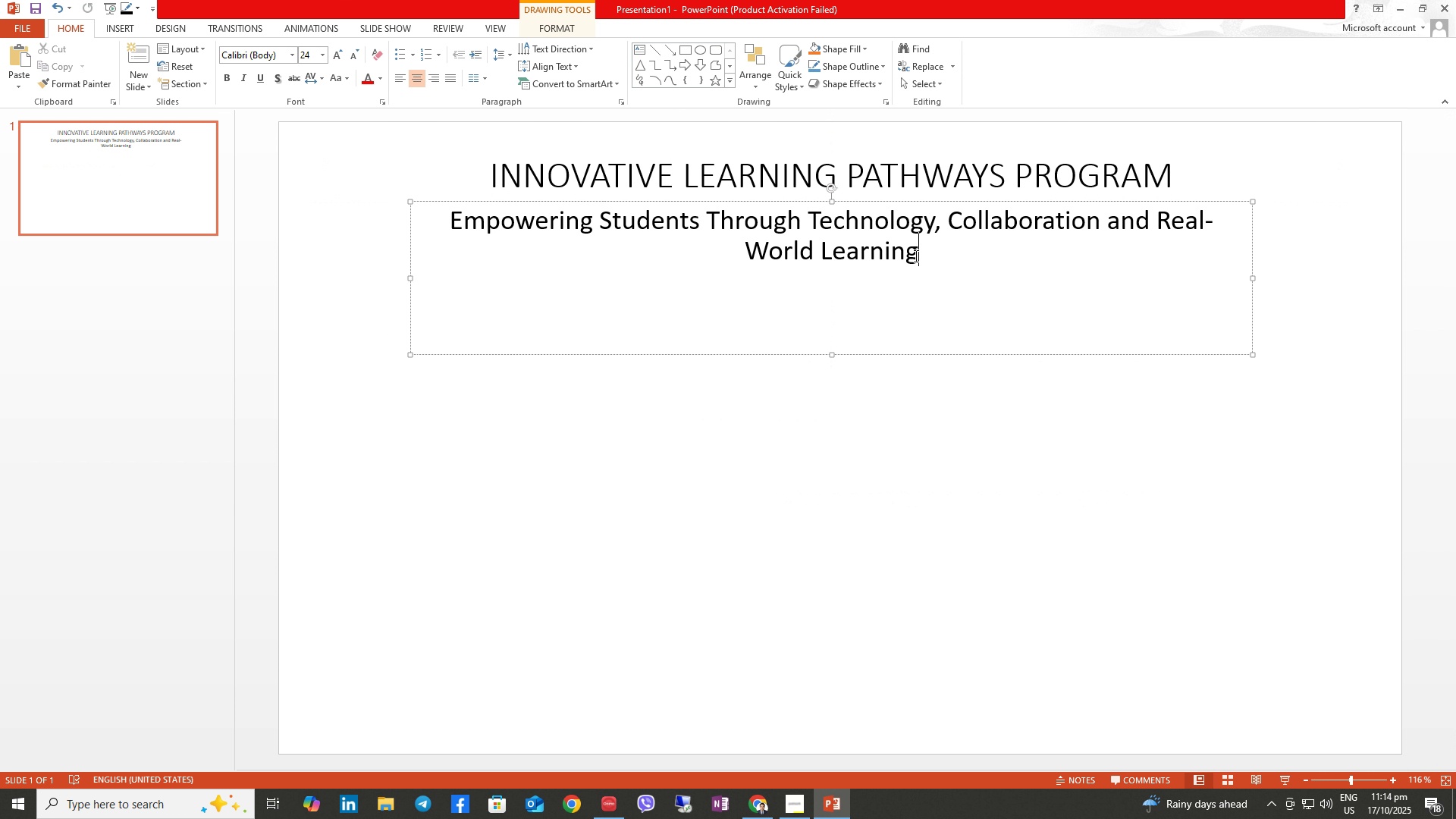 
left_click_drag(start_coordinate=[915, 256], to_coordinate=[485, 193])
 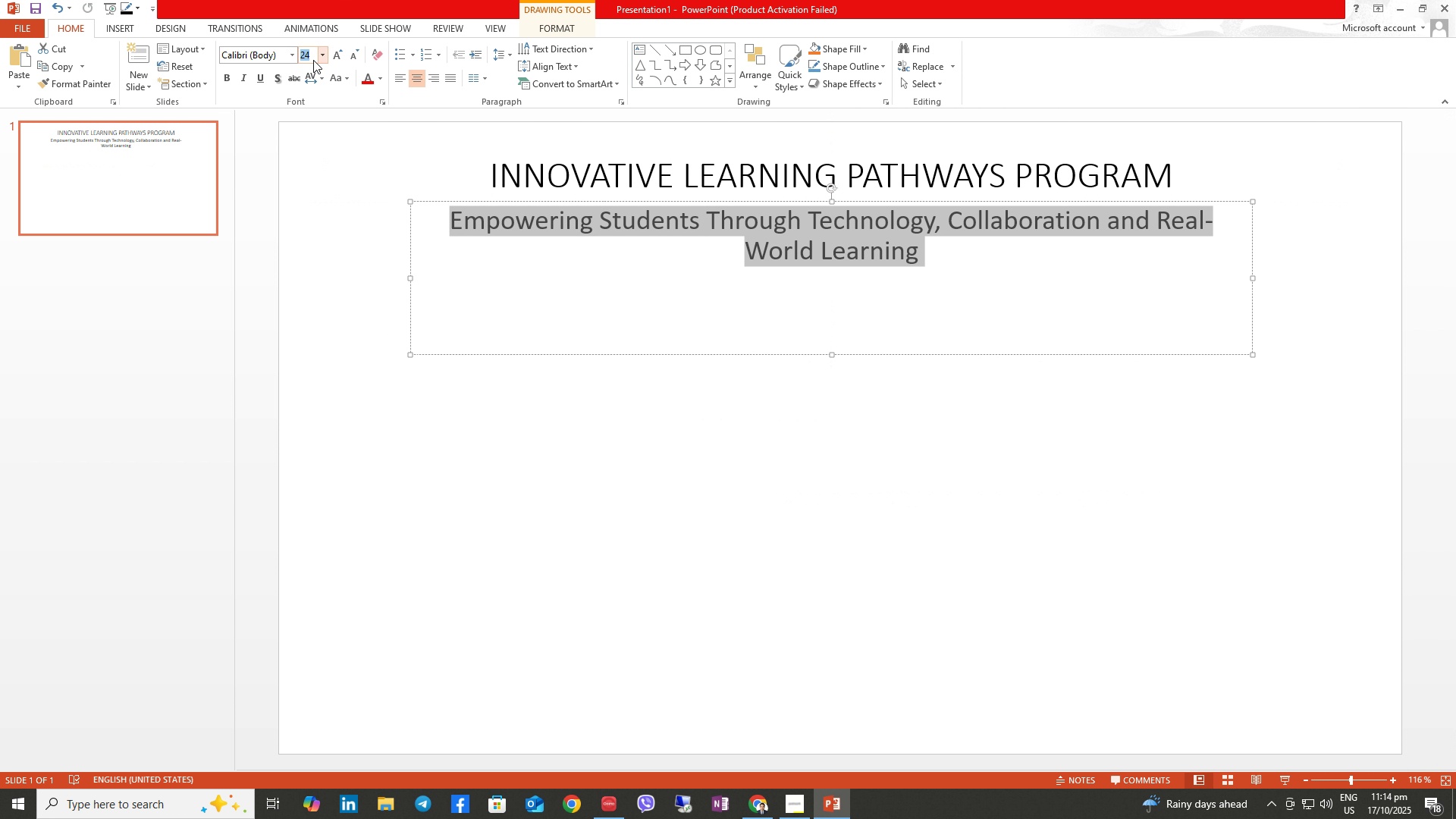 
left_click([313, 60])
 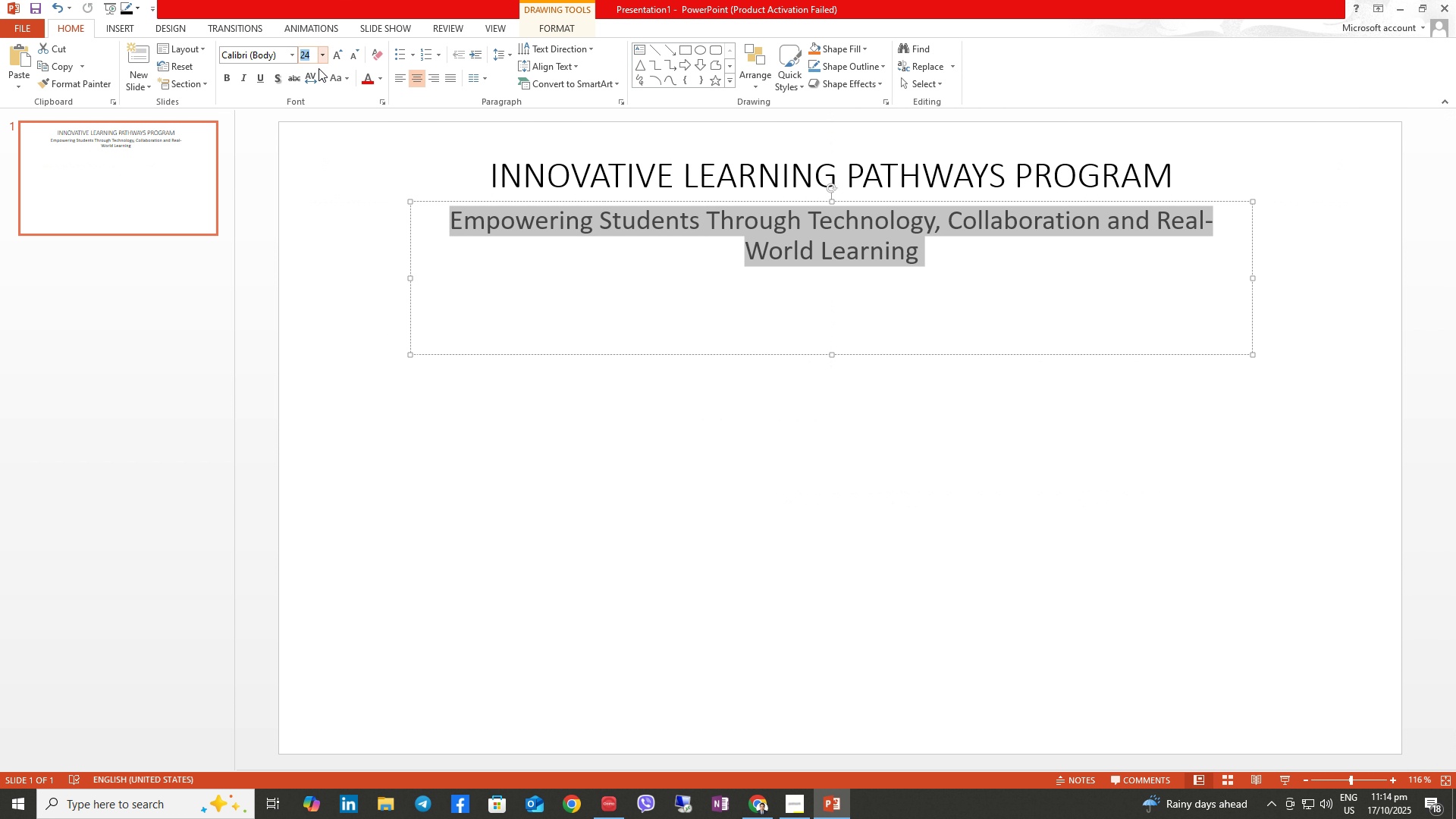 
key(Numpad2)
 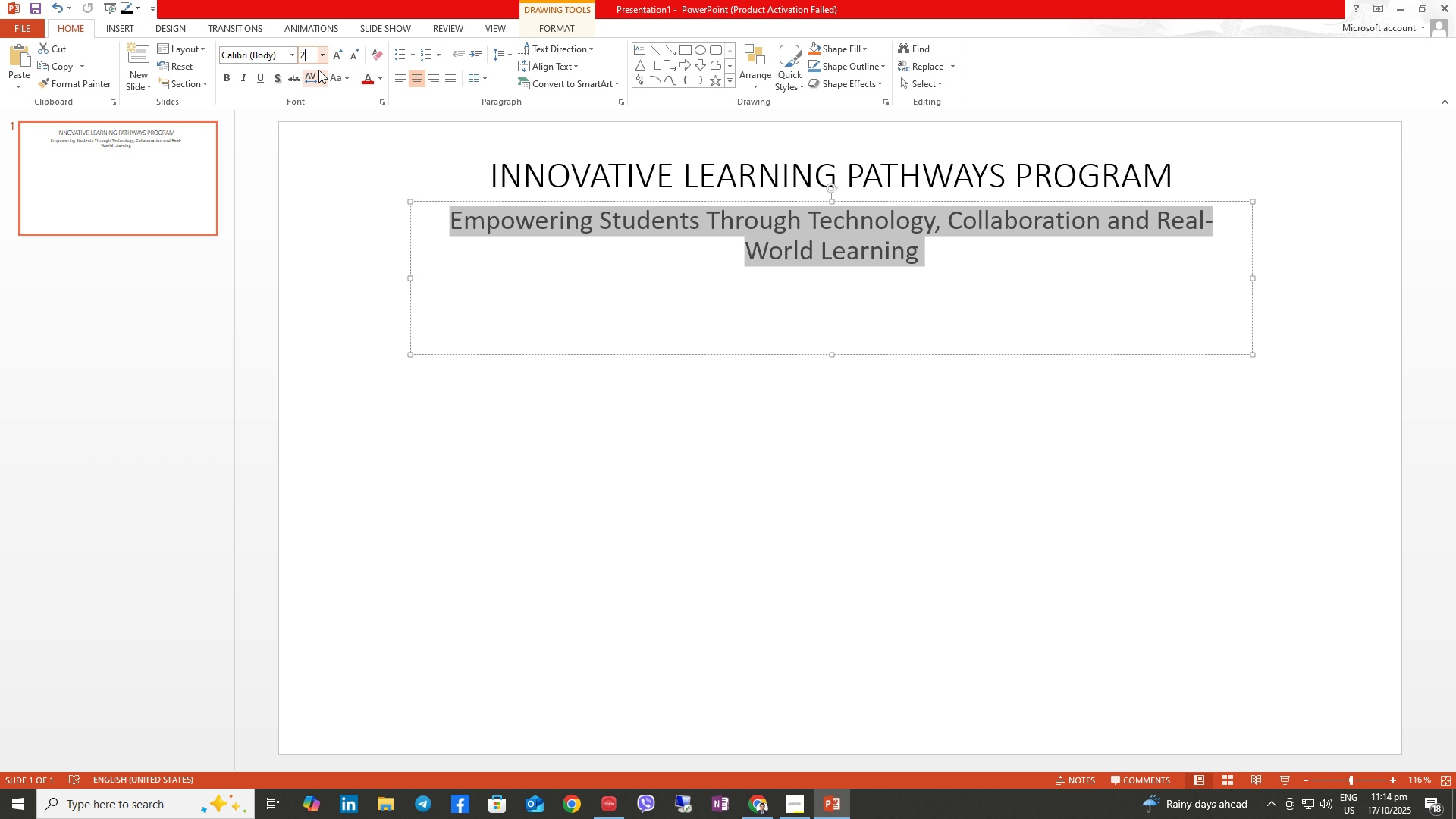 
key(Numpad4)
 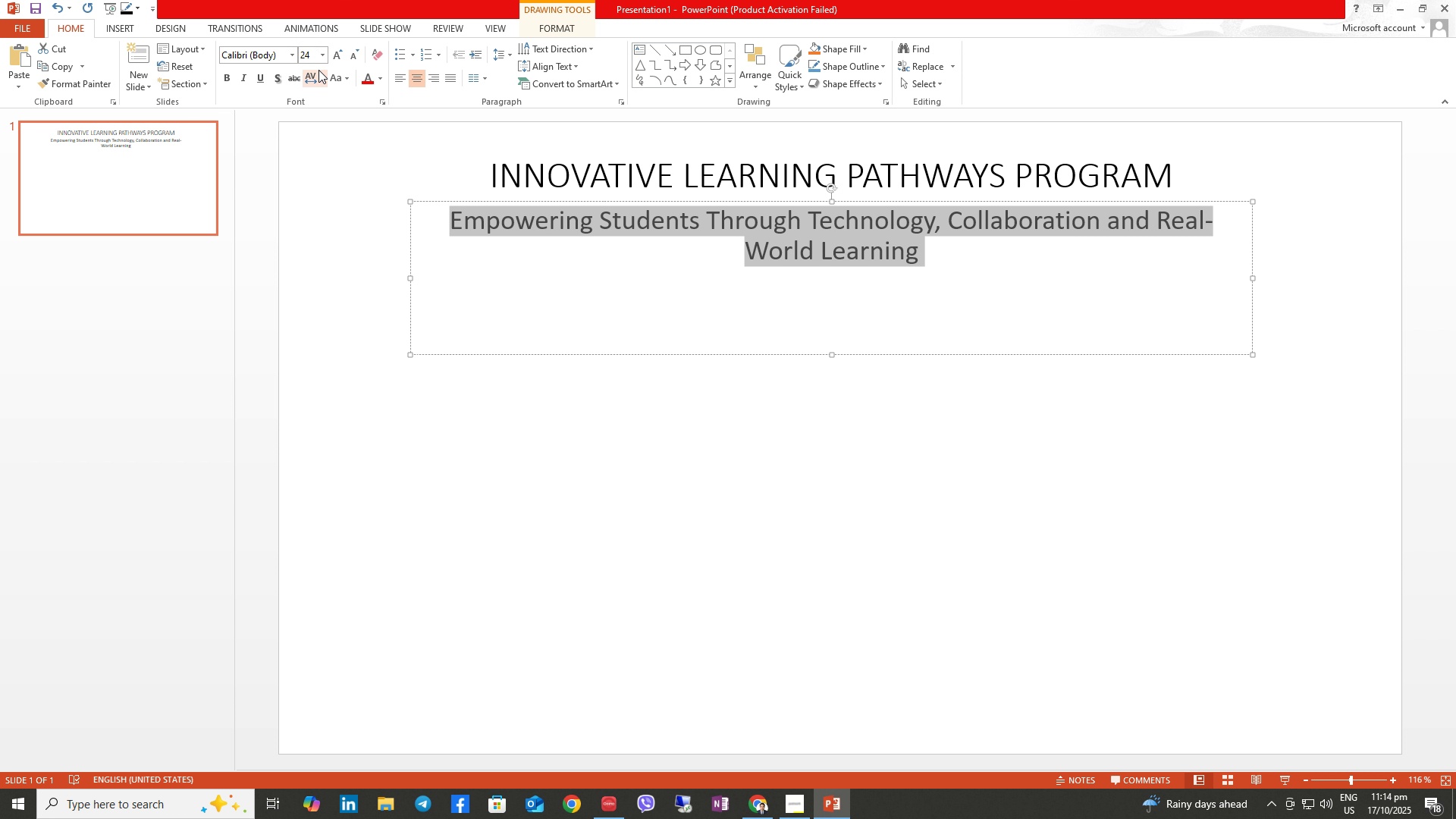 
key(NumpadEnter)
 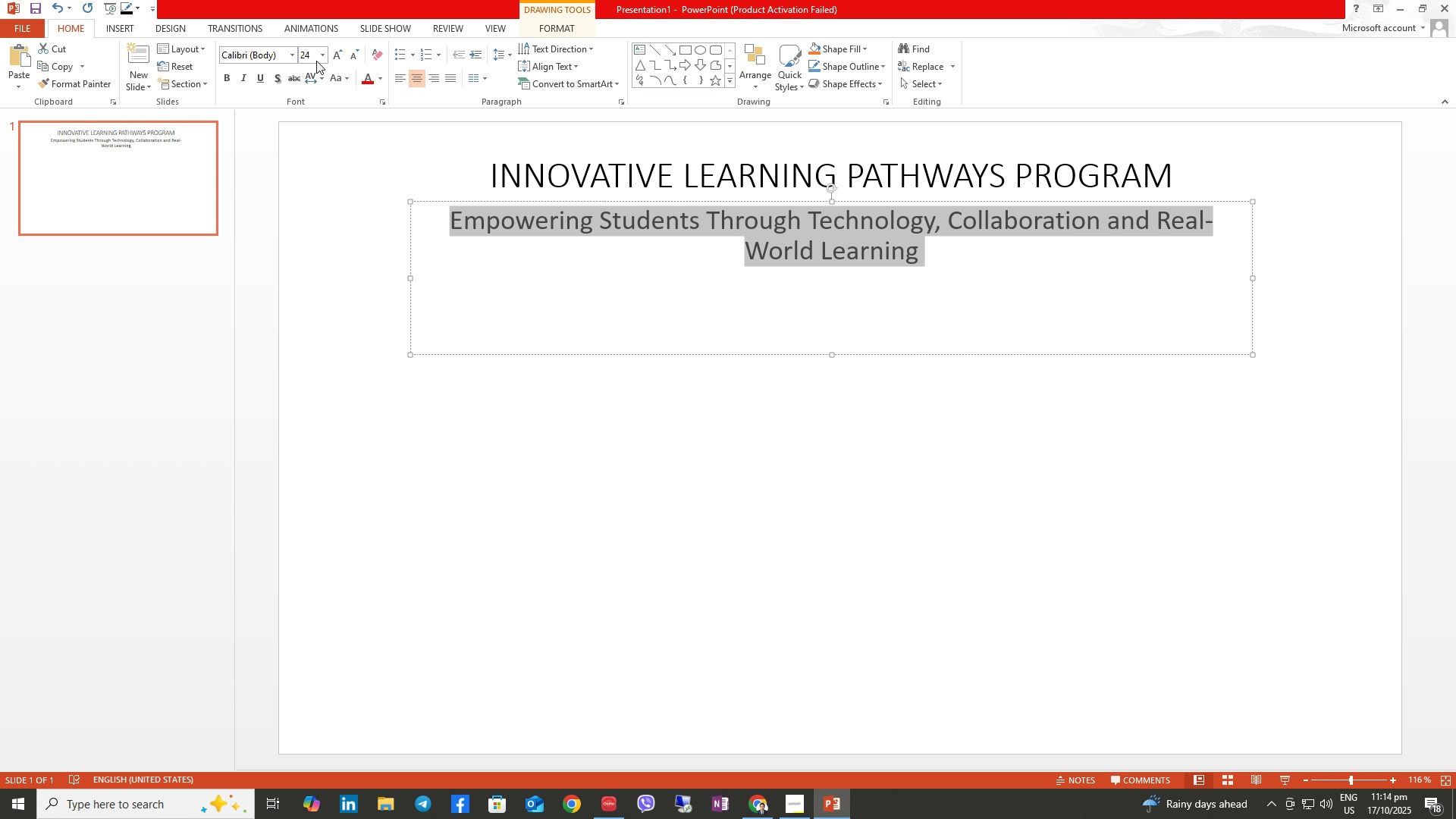 
left_click([311, 55])
 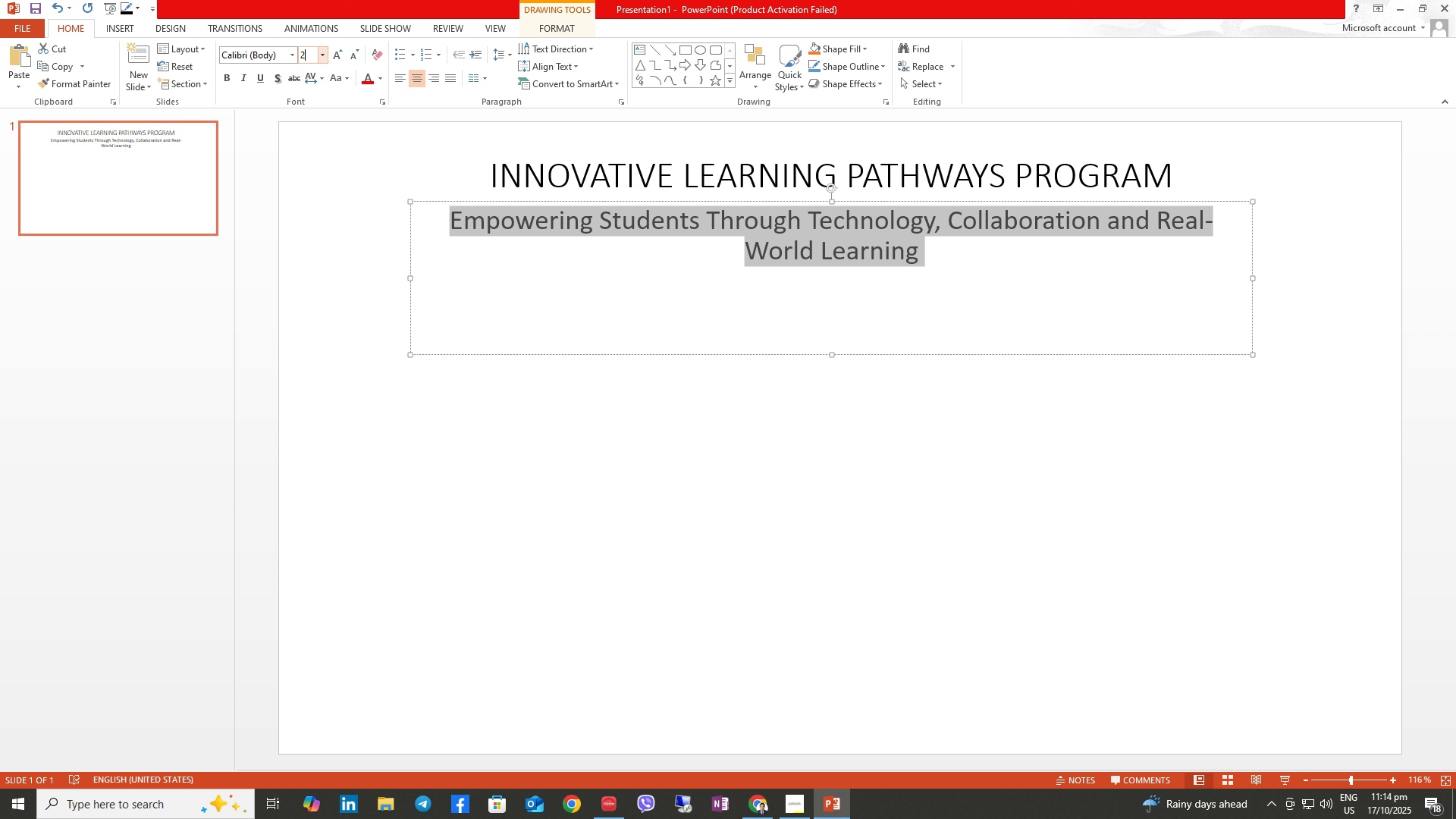 
key(Numpad2)
 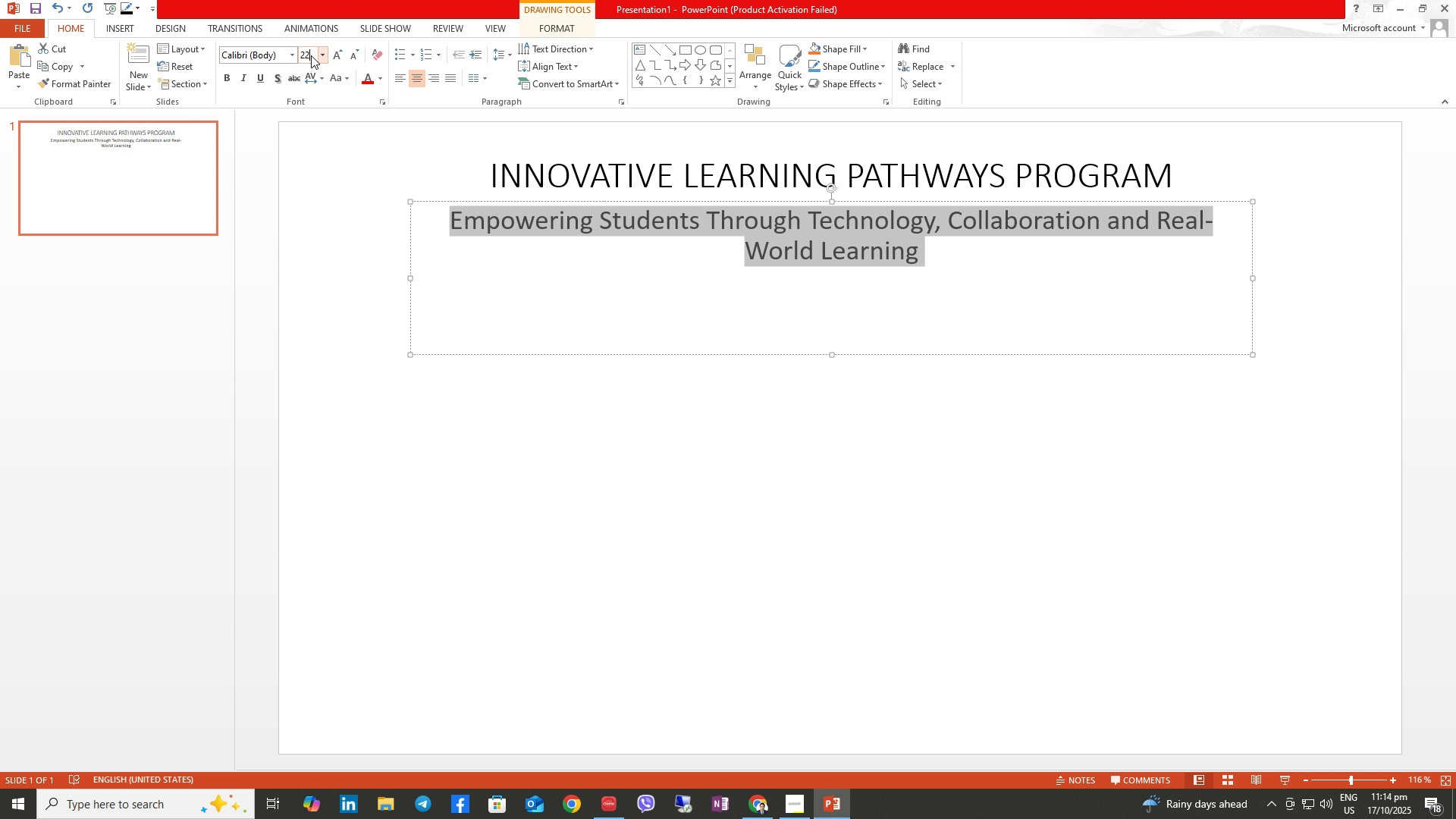 
key(Numpad2)
 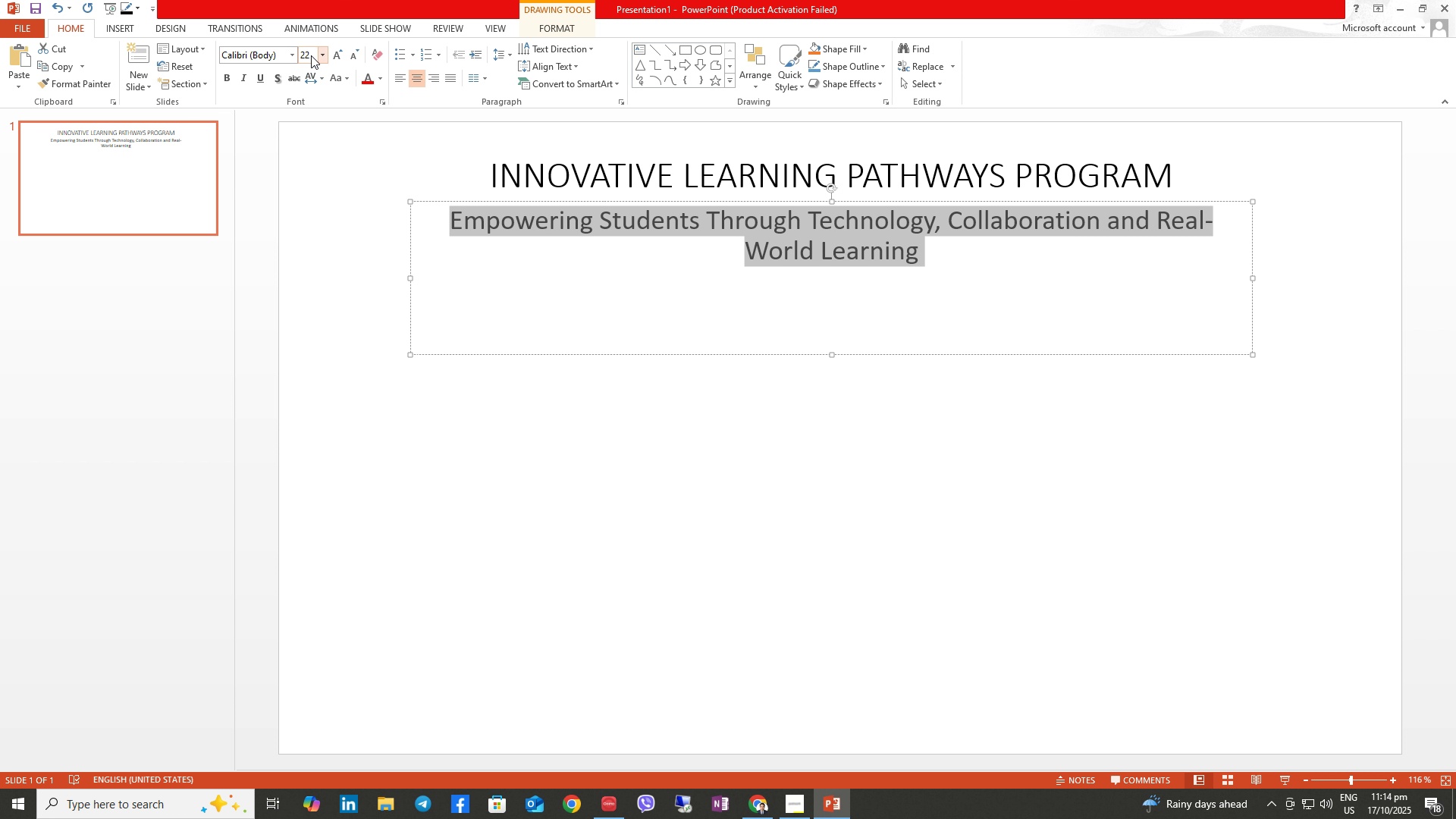 
key(NumpadEnter)
 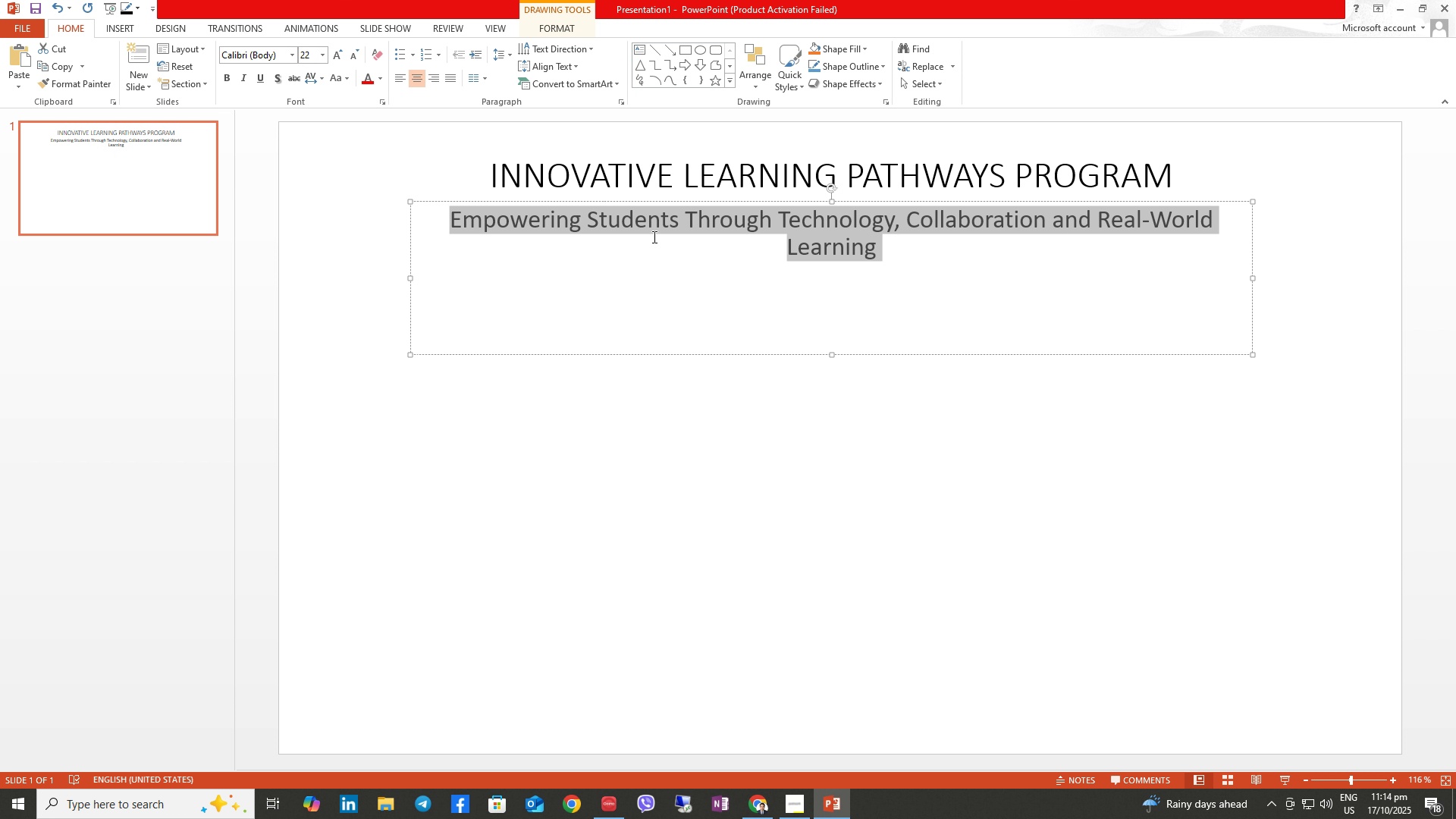 
left_click([664, 175])
 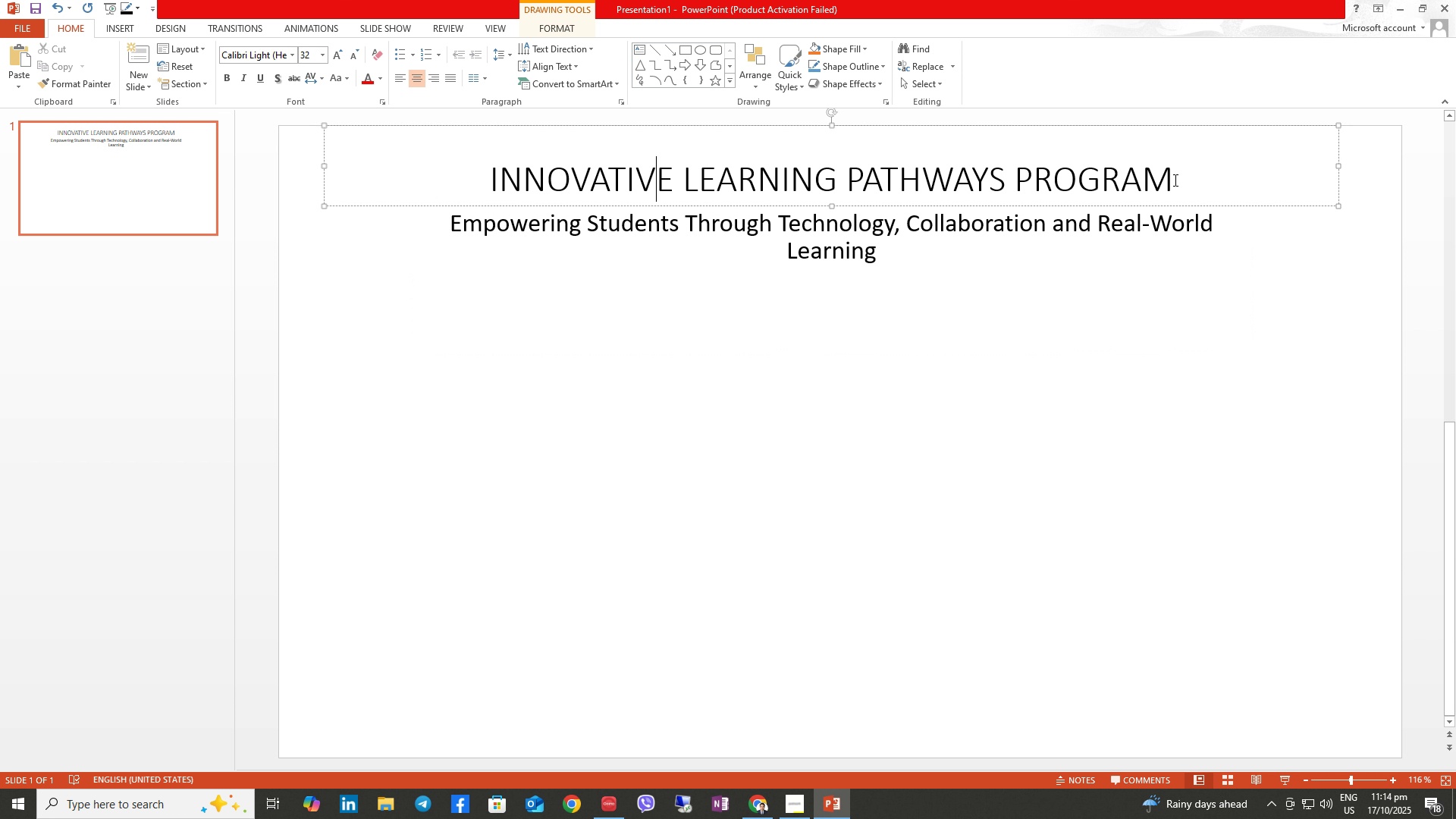 
left_click_drag(start_coordinate=[1173, 180], to_coordinate=[545, 157])
 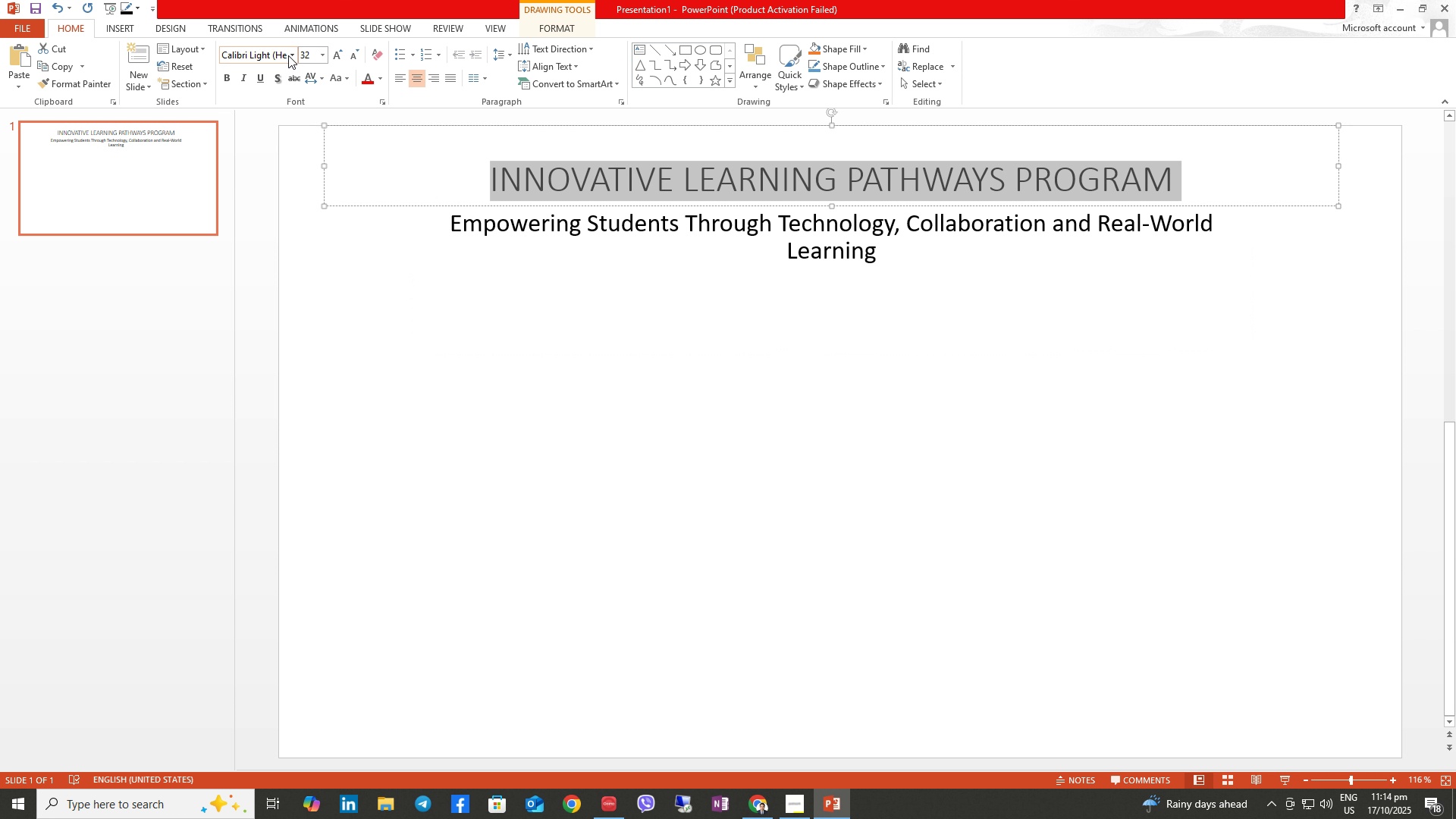 
left_click([290, 55])
 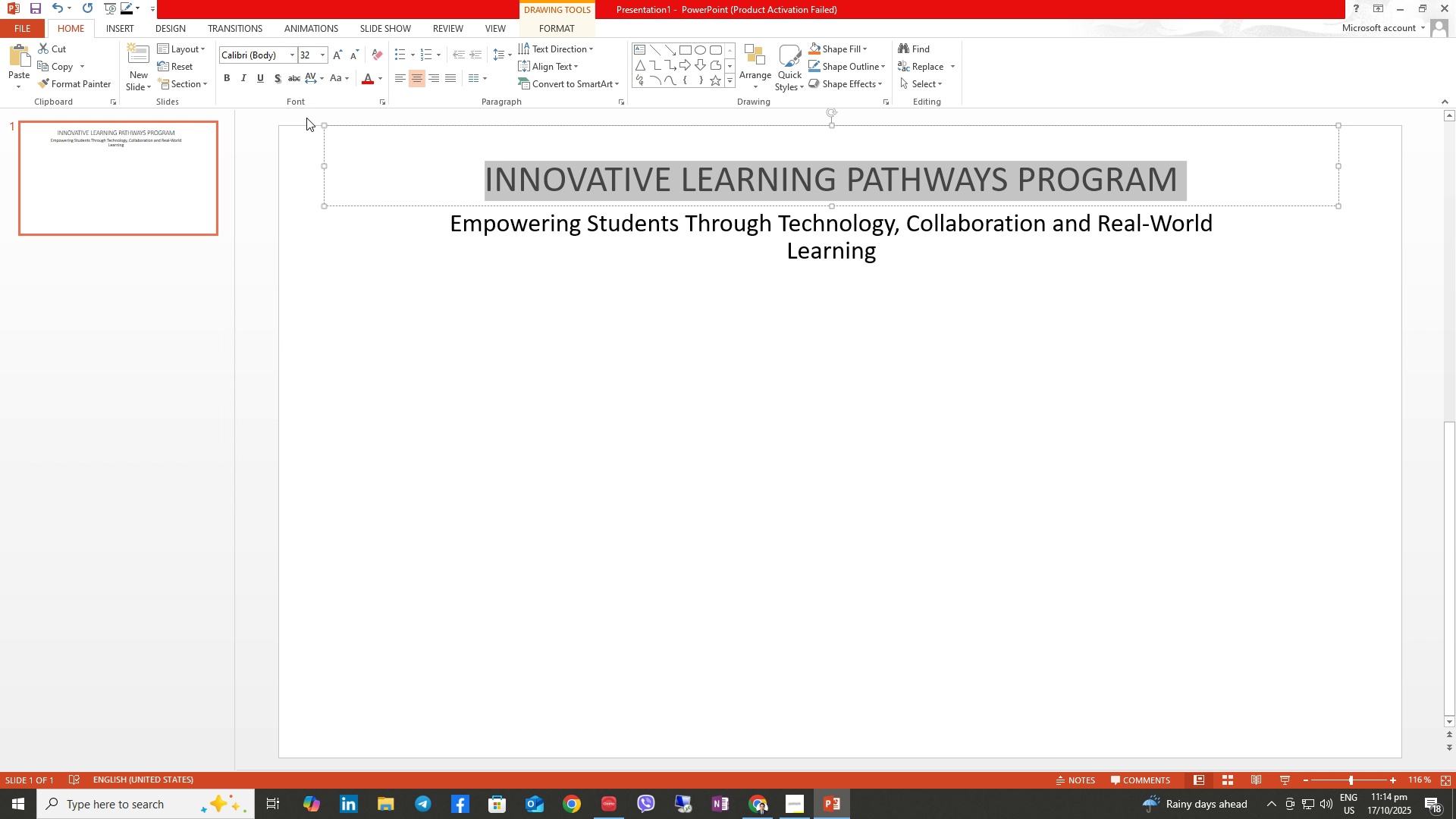 
double_click([532, 347])
 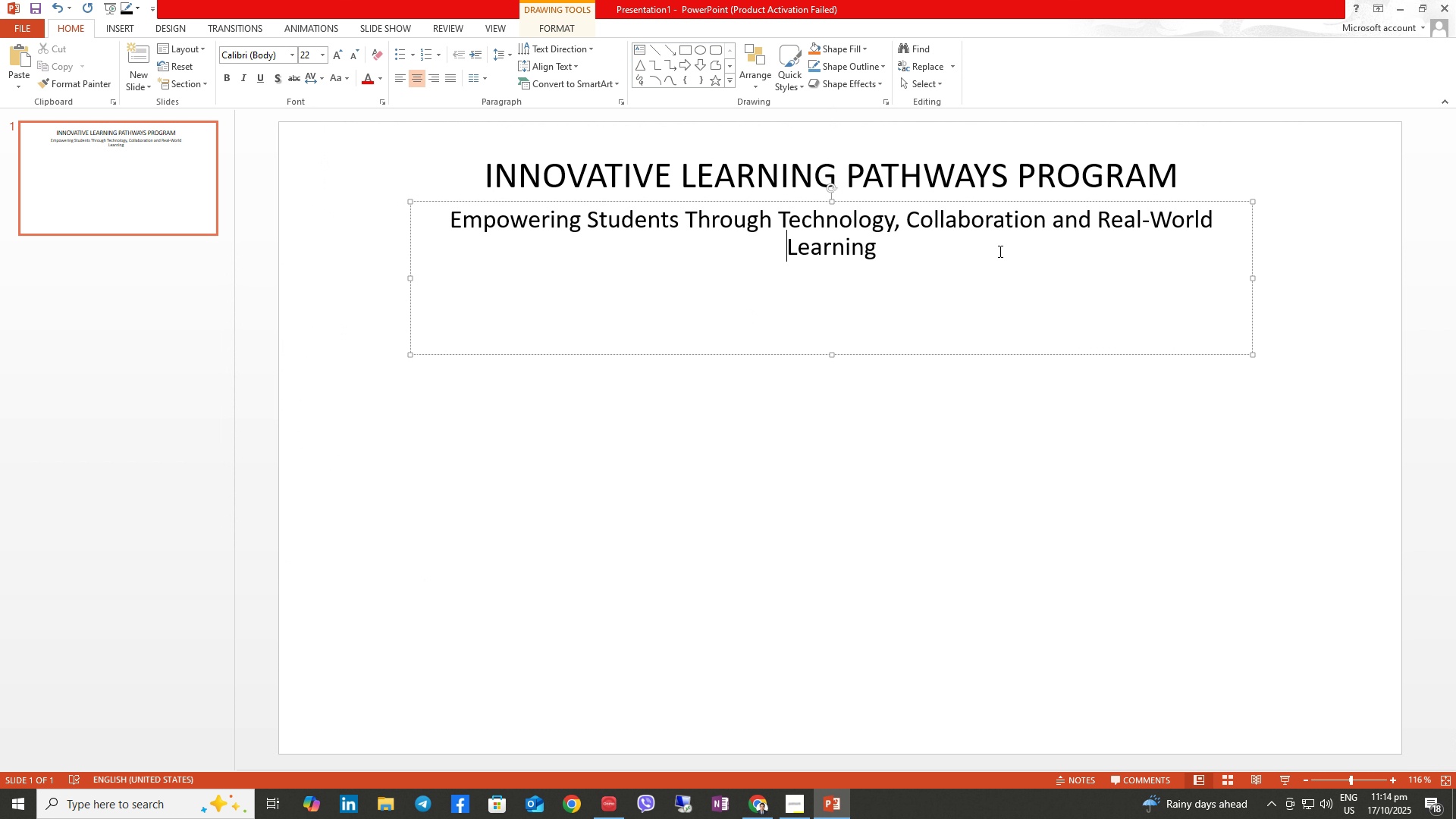 
left_click([948, 252])
 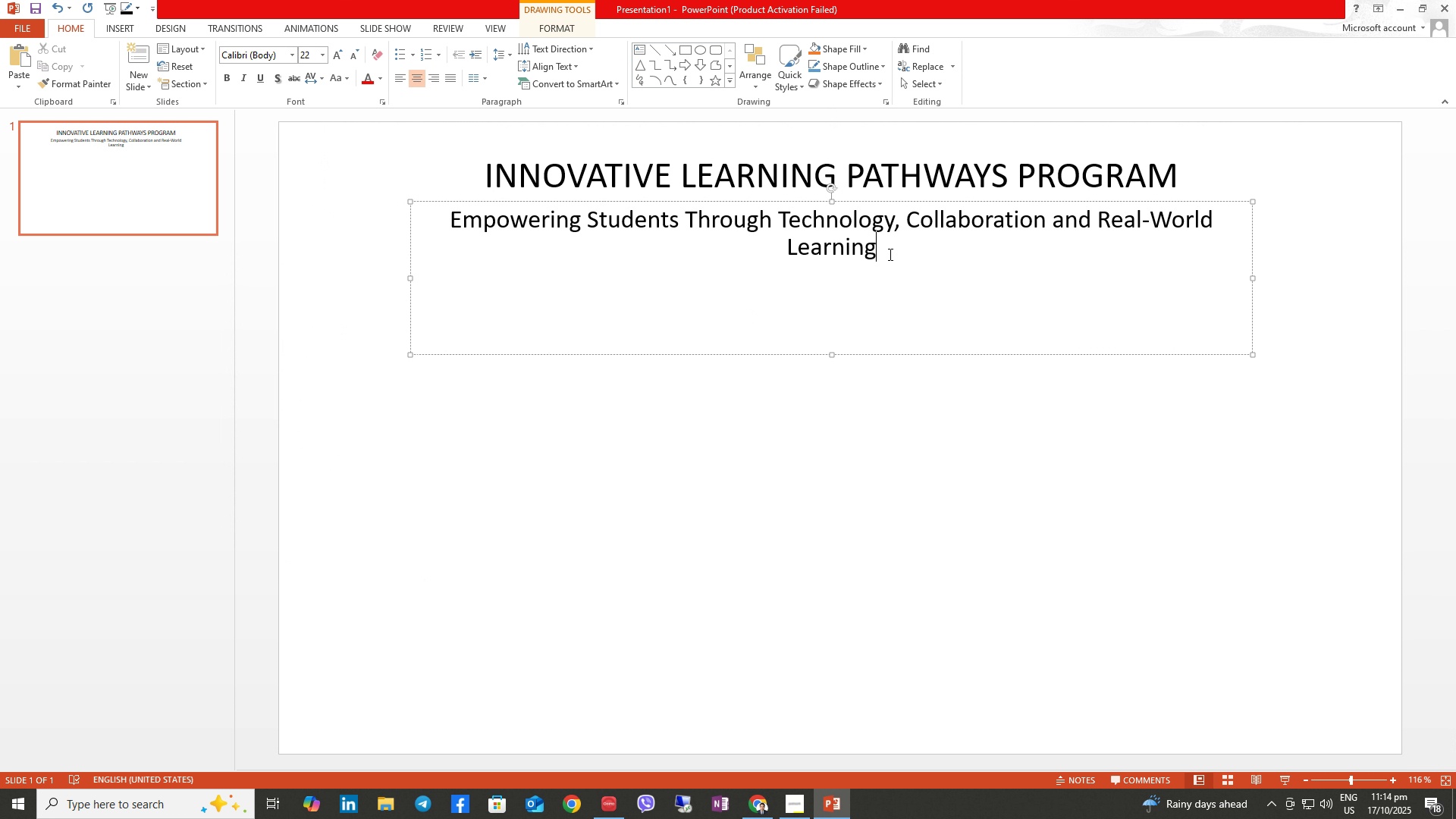 
left_click_drag(start_coordinate=[889, 254], to_coordinate=[491, 205])
 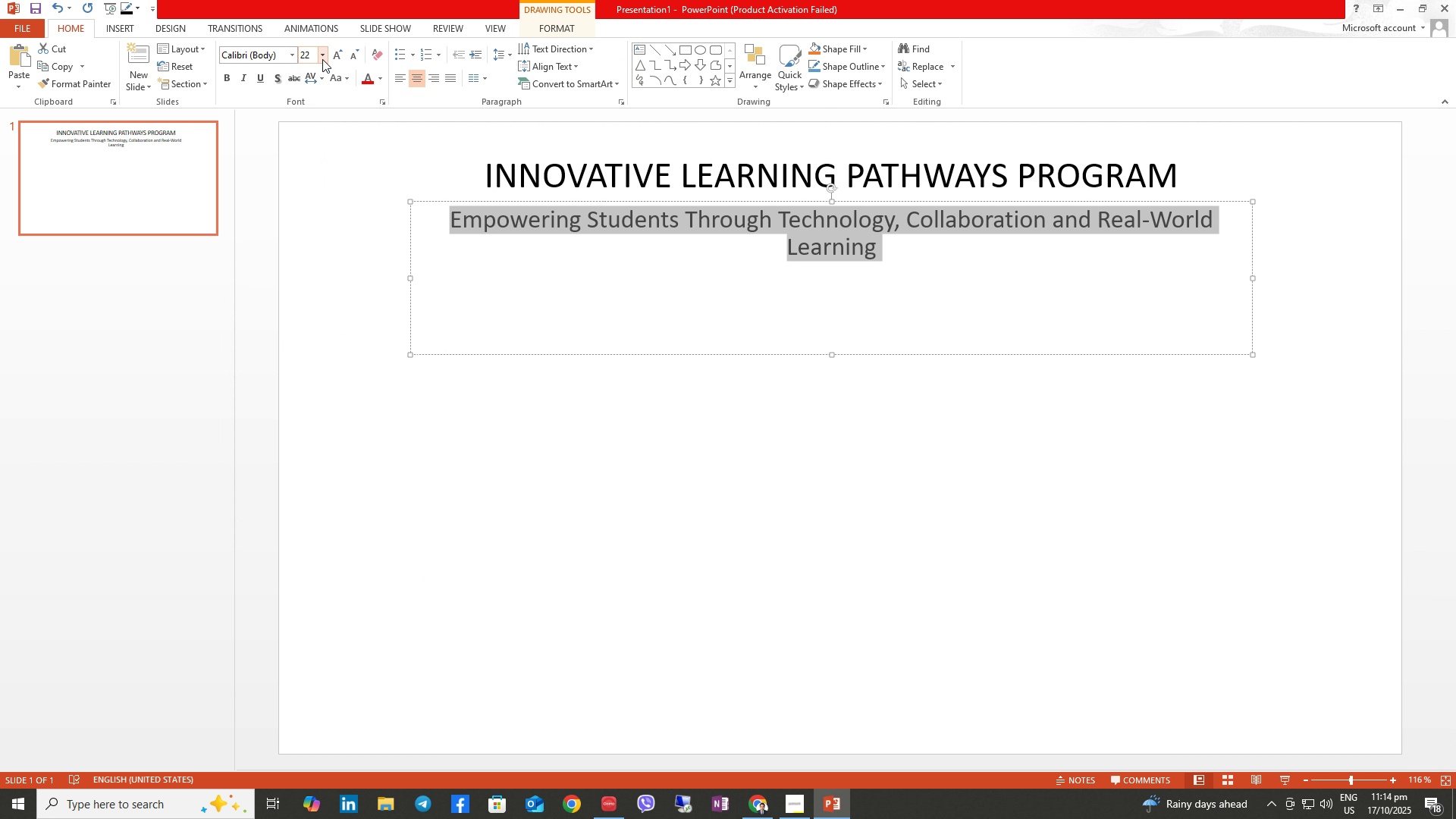 
left_click([322, 59])
 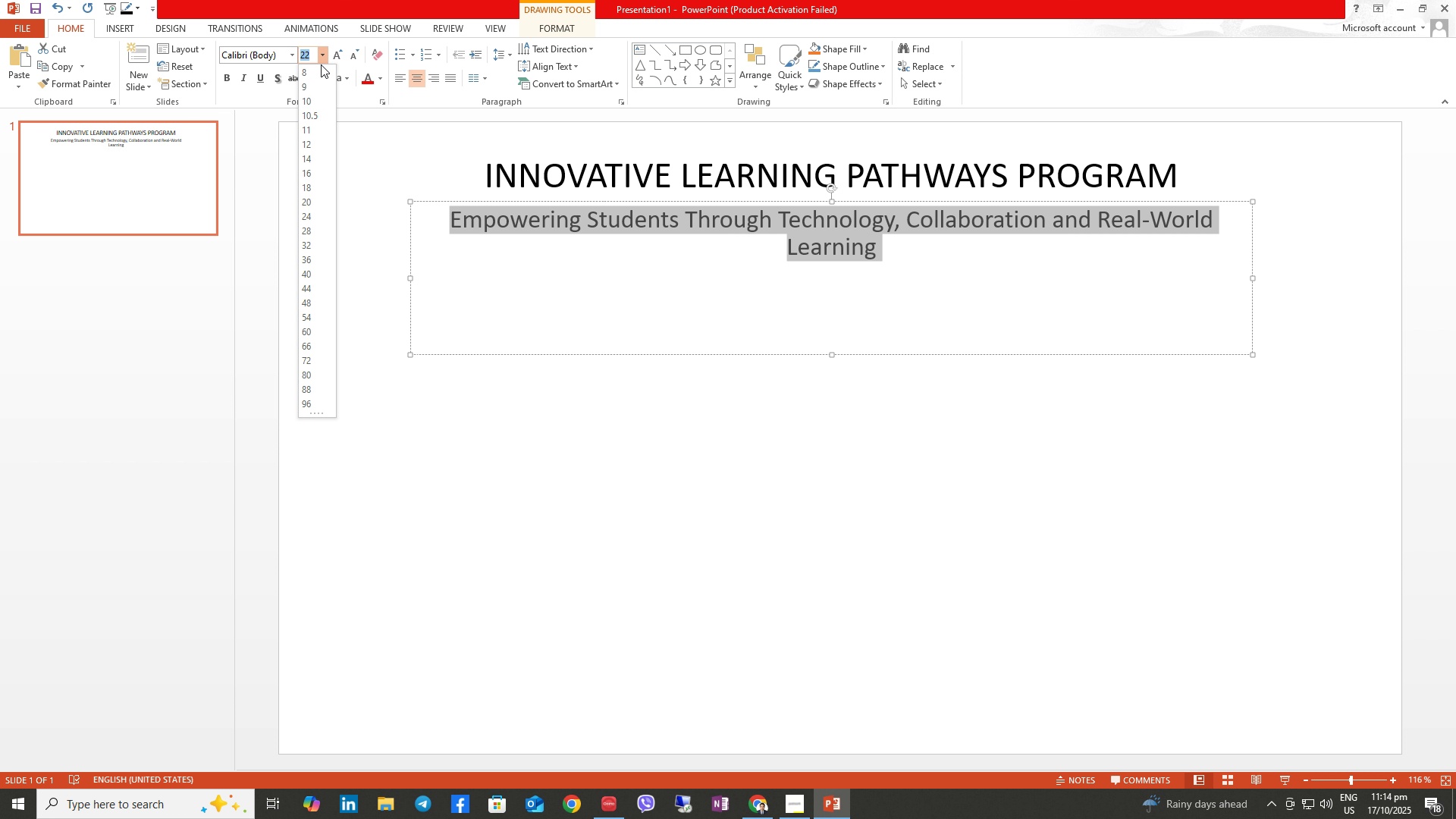 
key(Numpad2)
 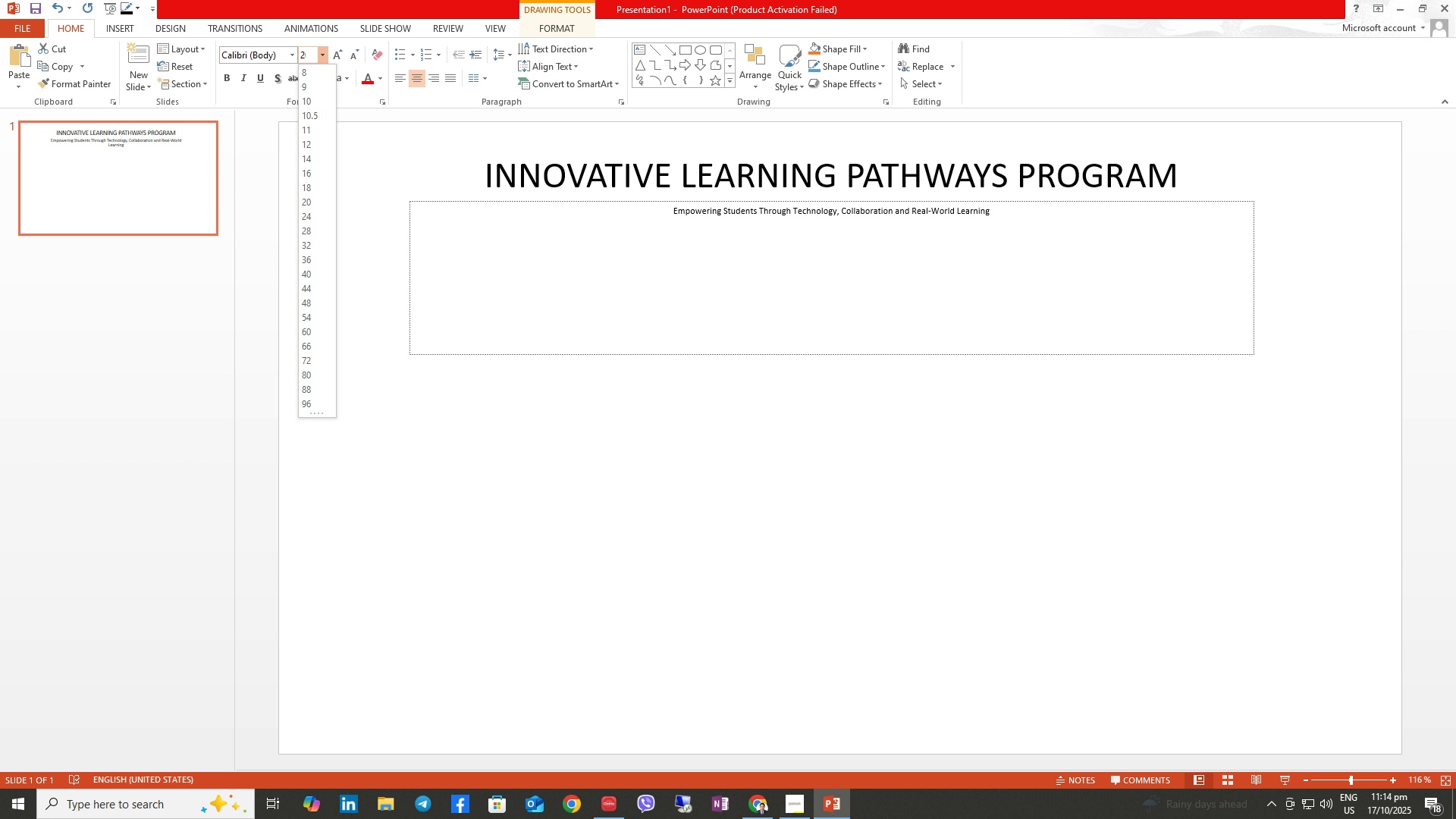 
key(Numpad0)
 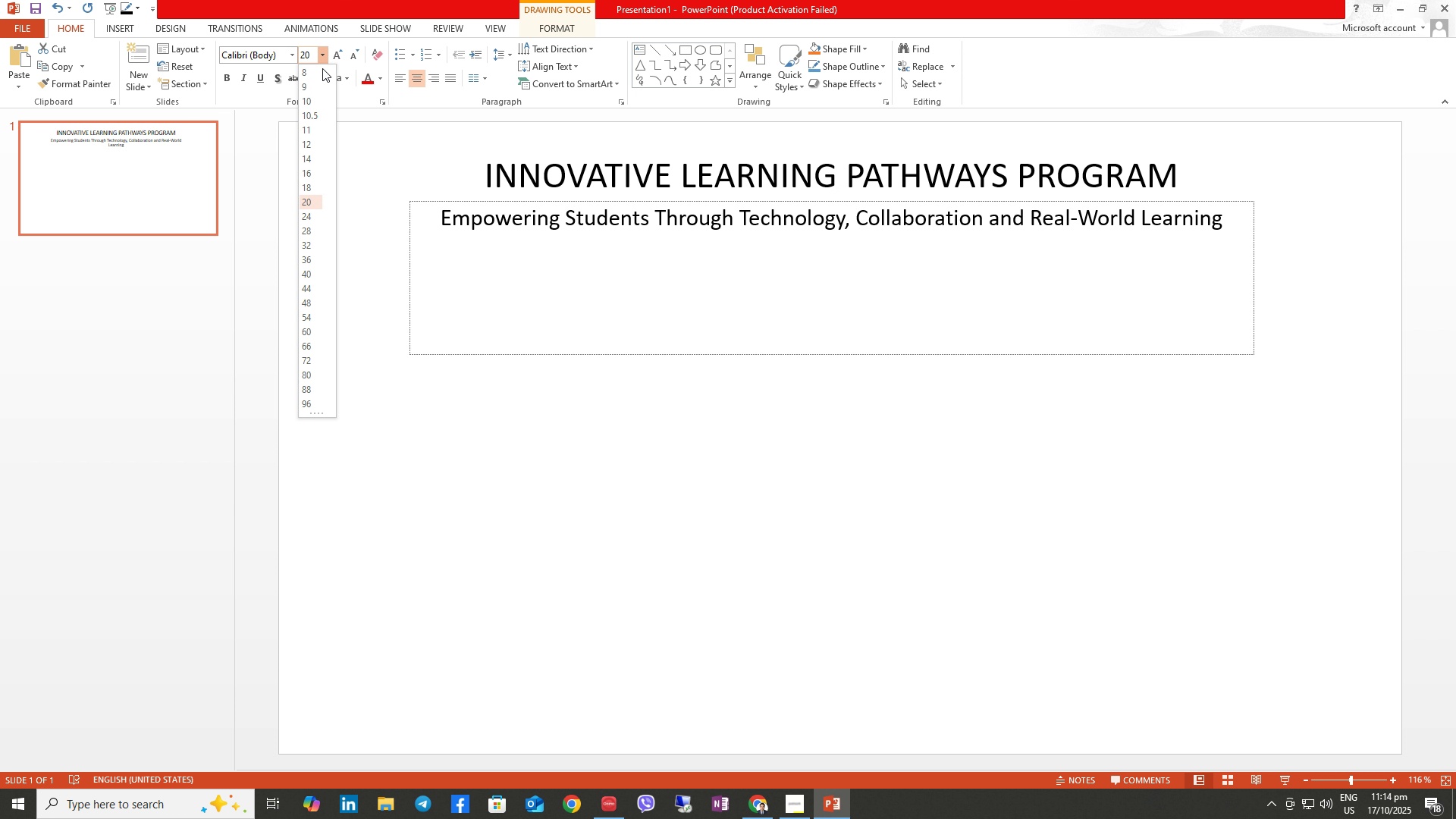 
key(NumpadEnter)
 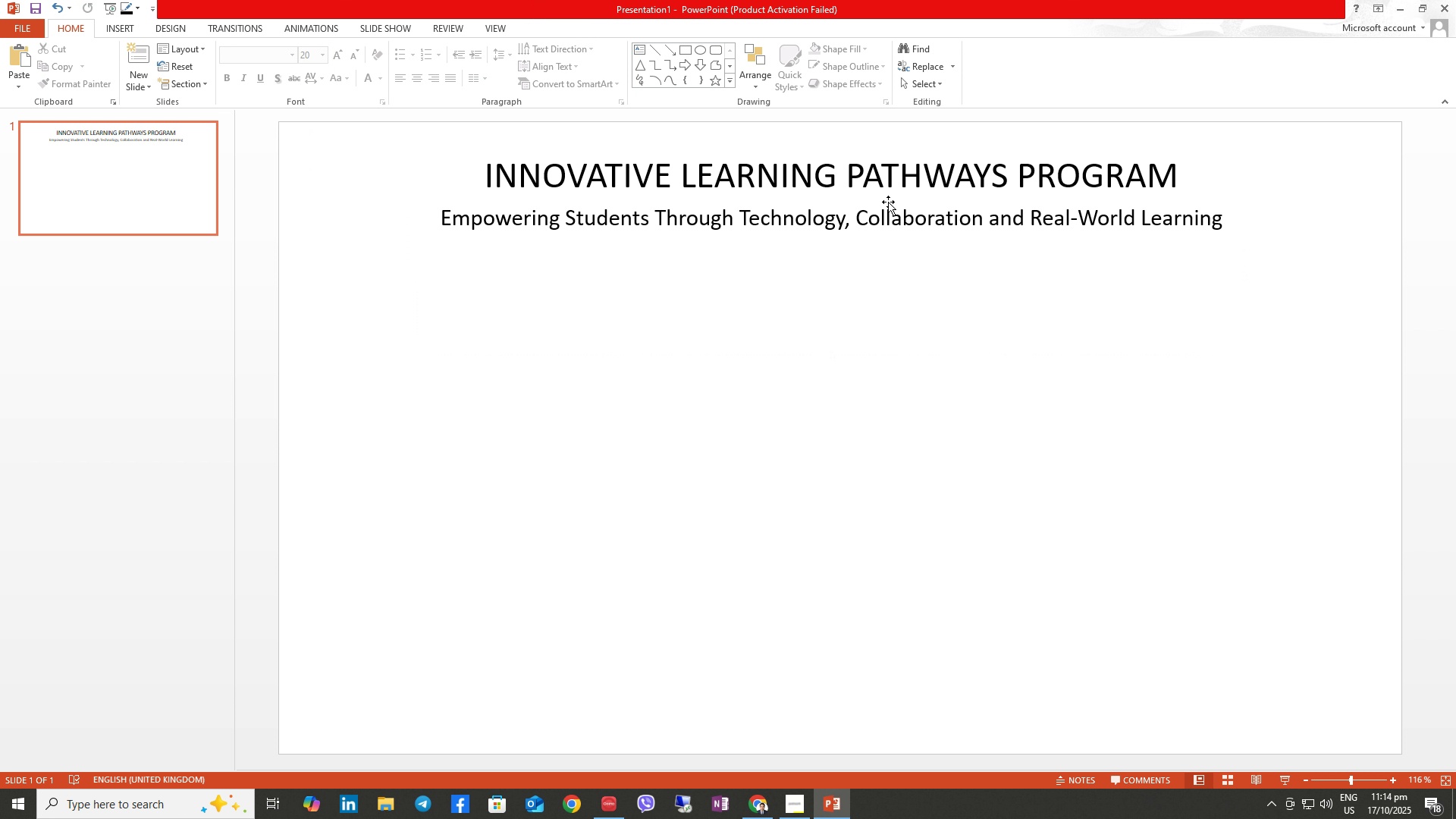 
left_click([901, 187])
 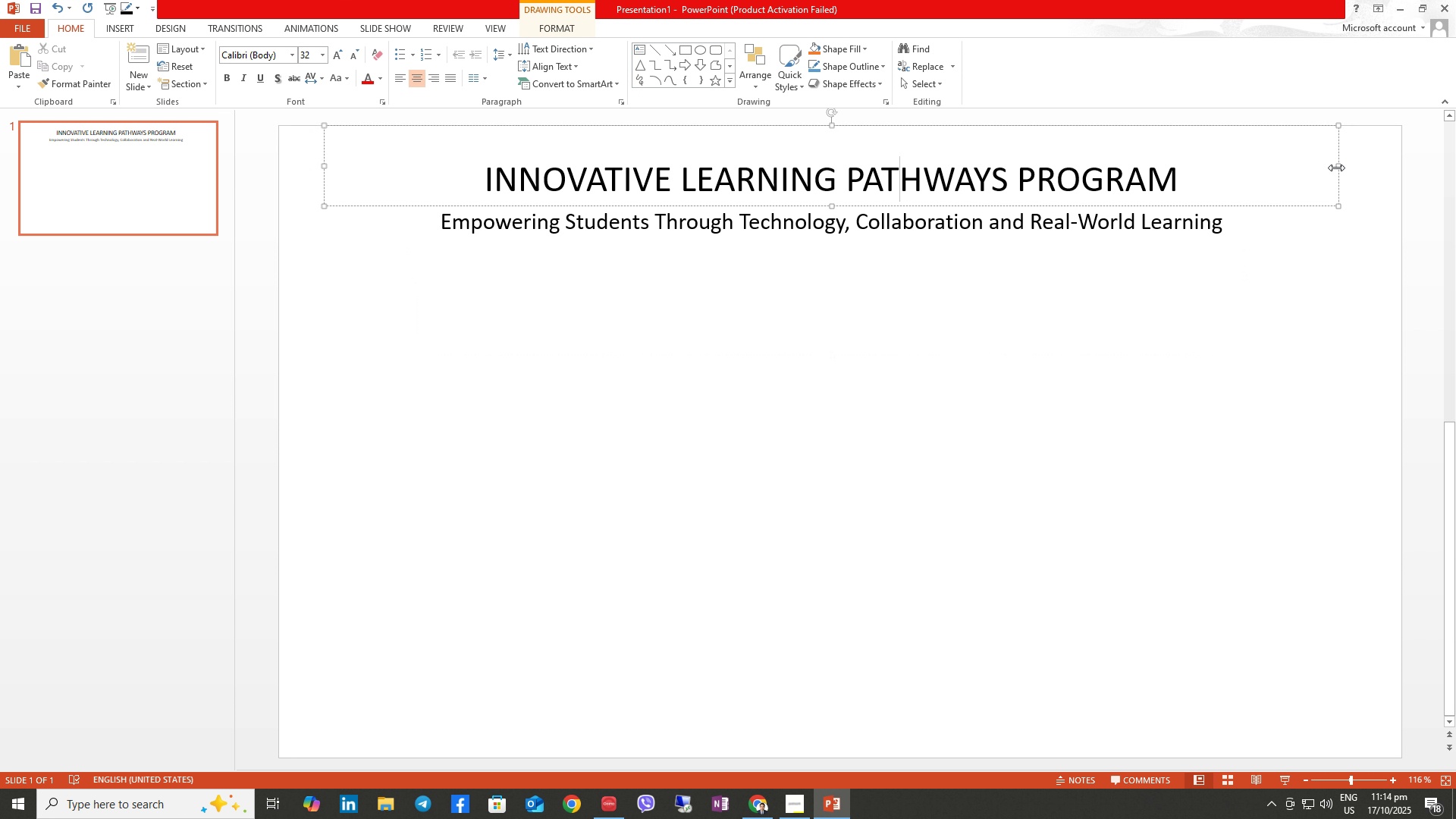 
left_click_drag(start_coordinate=[1338, 167], to_coordinate=[1401, 166])
 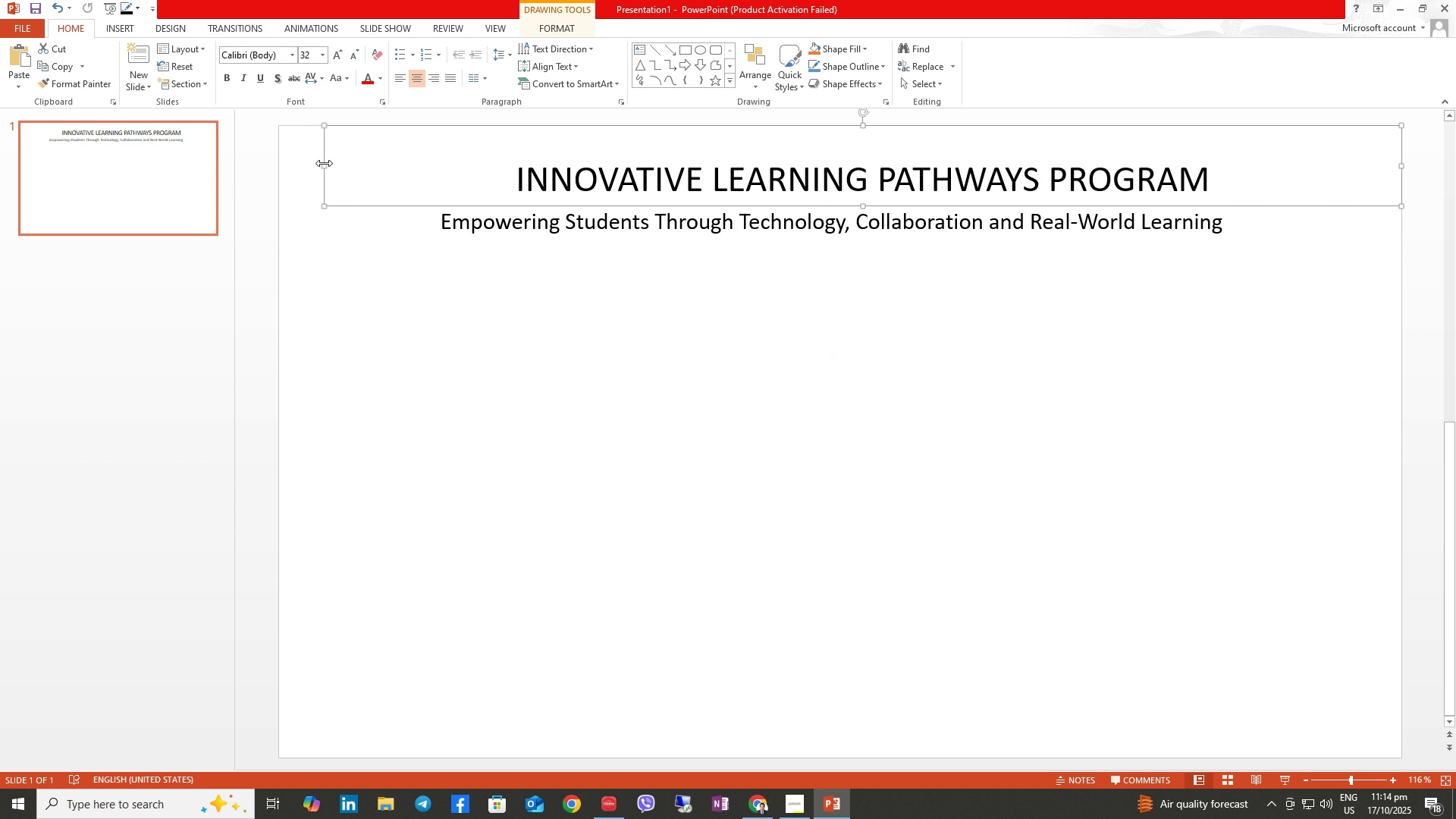 
left_click_drag(start_coordinate=[322, 165], to_coordinate=[279, 165])
 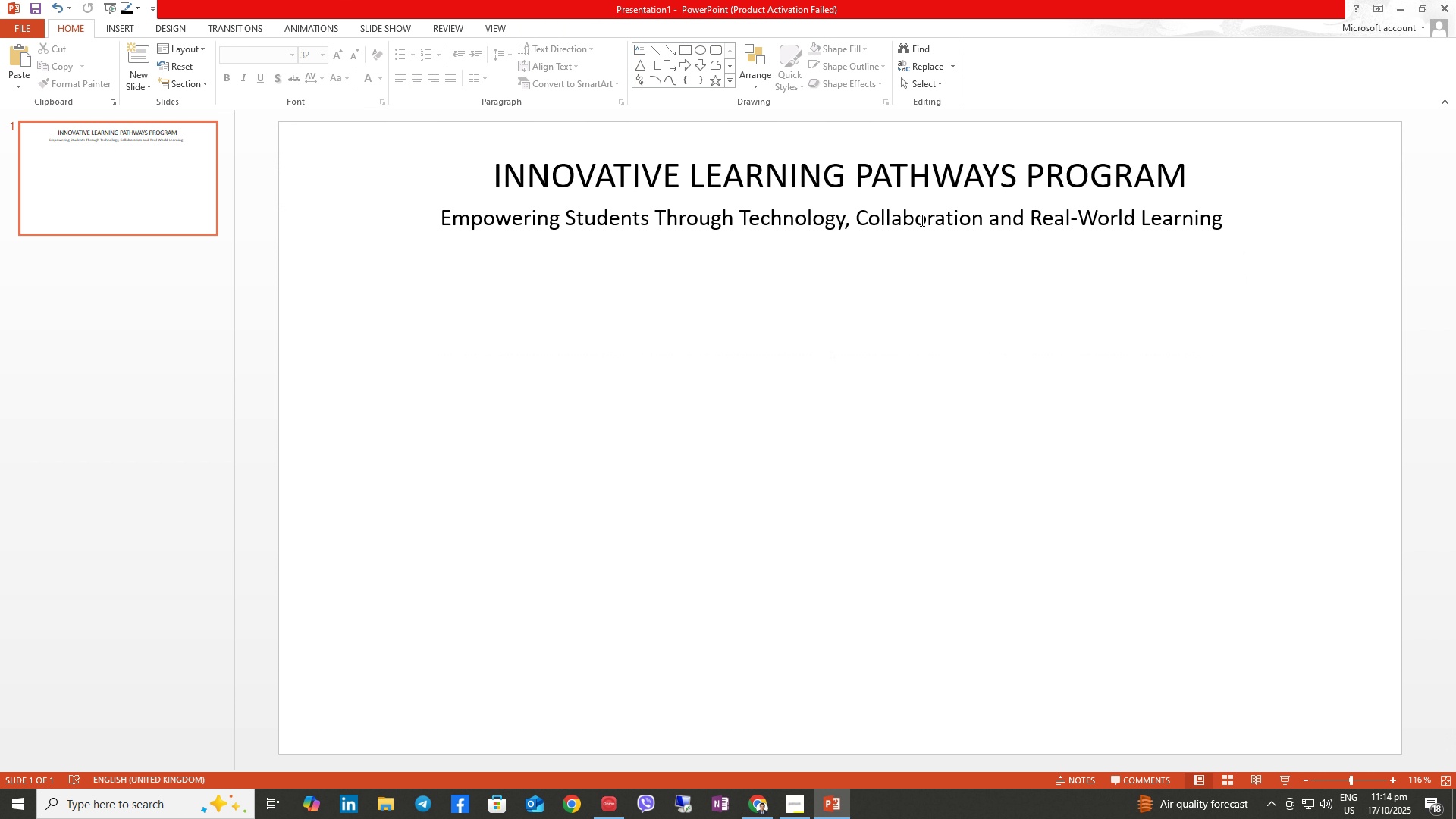 
double_click([923, 217])
 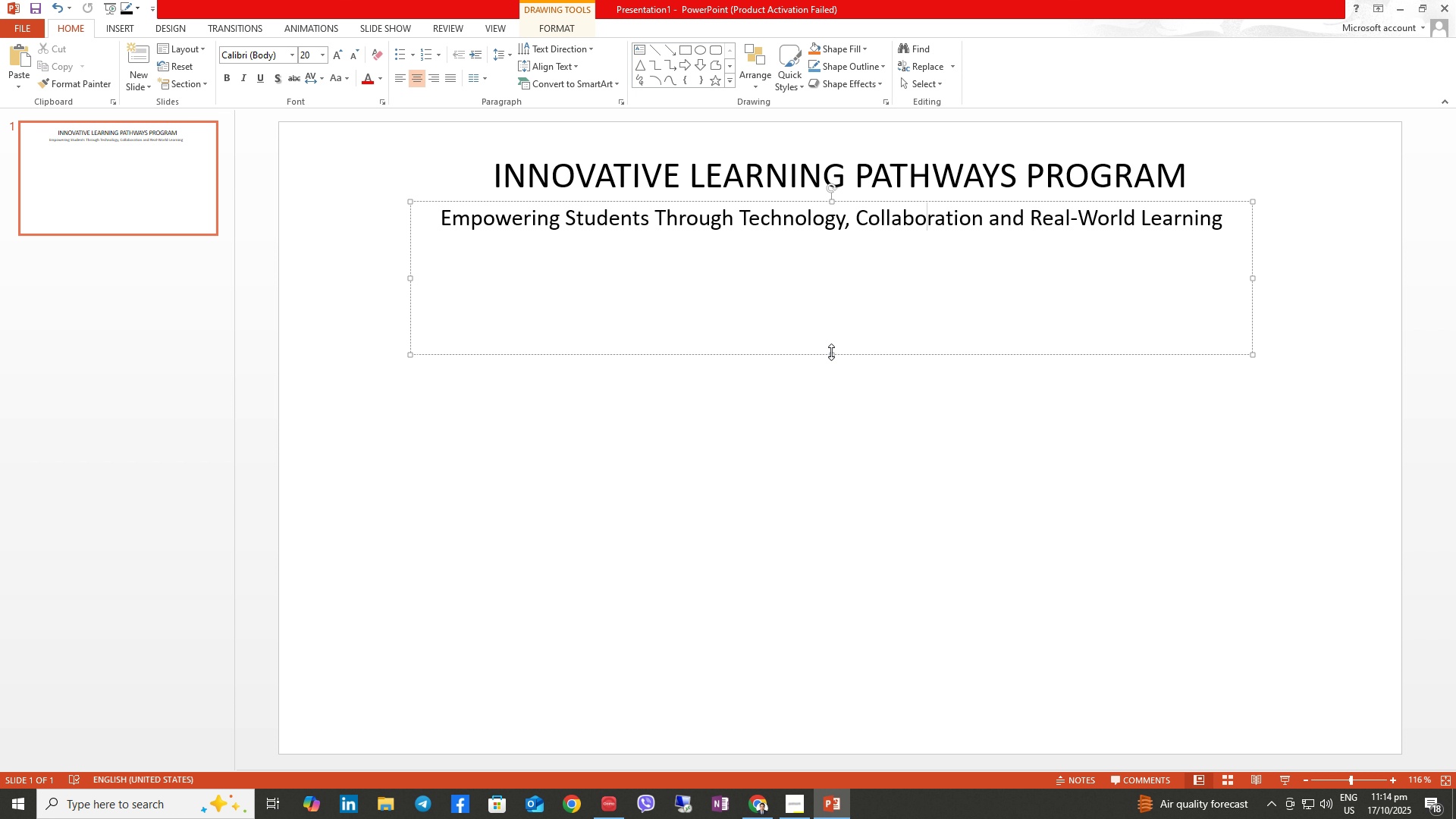 
left_click_drag(start_coordinate=[831, 353], to_coordinate=[832, 237])
 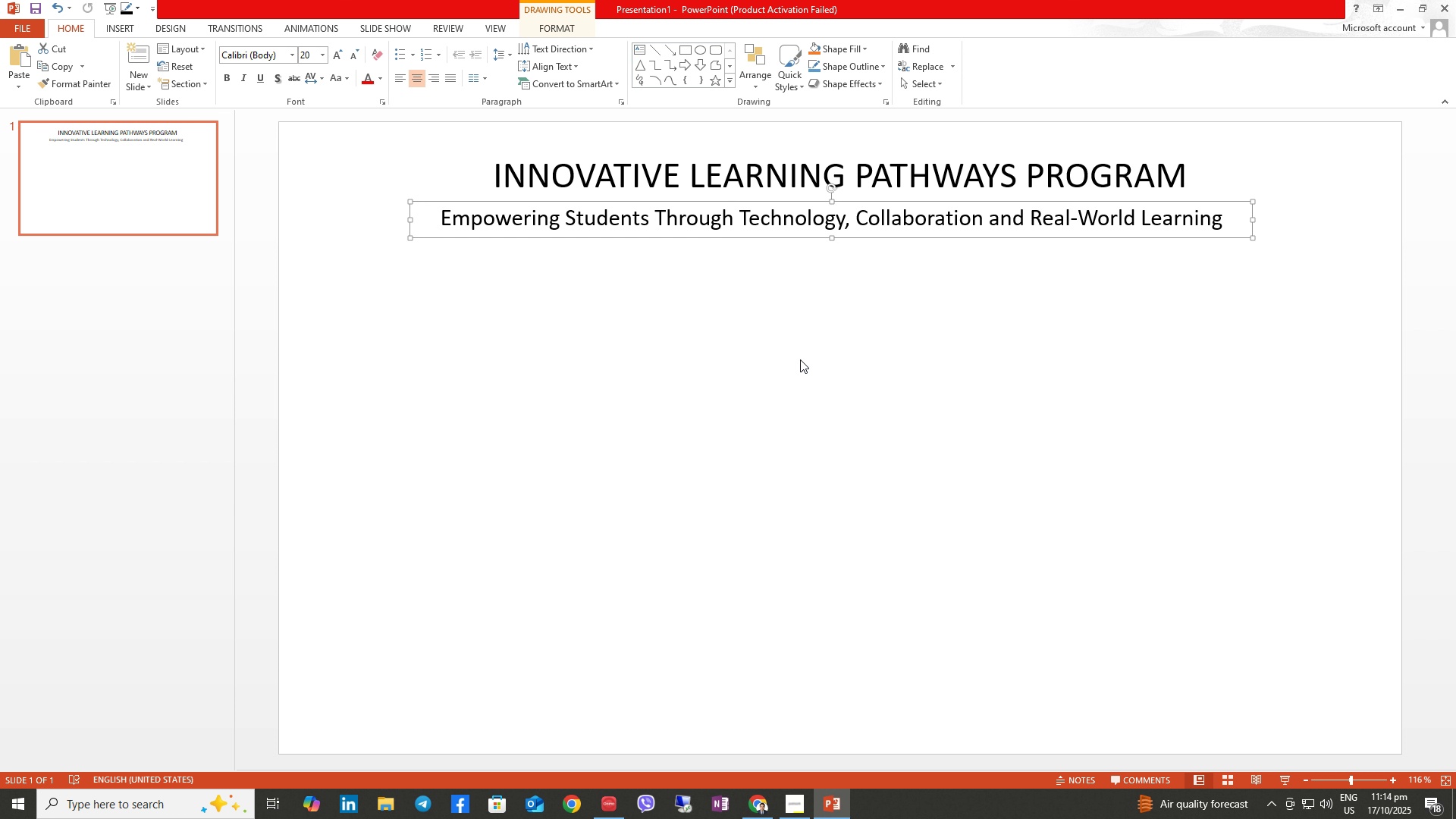 
left_click([800, 359])
 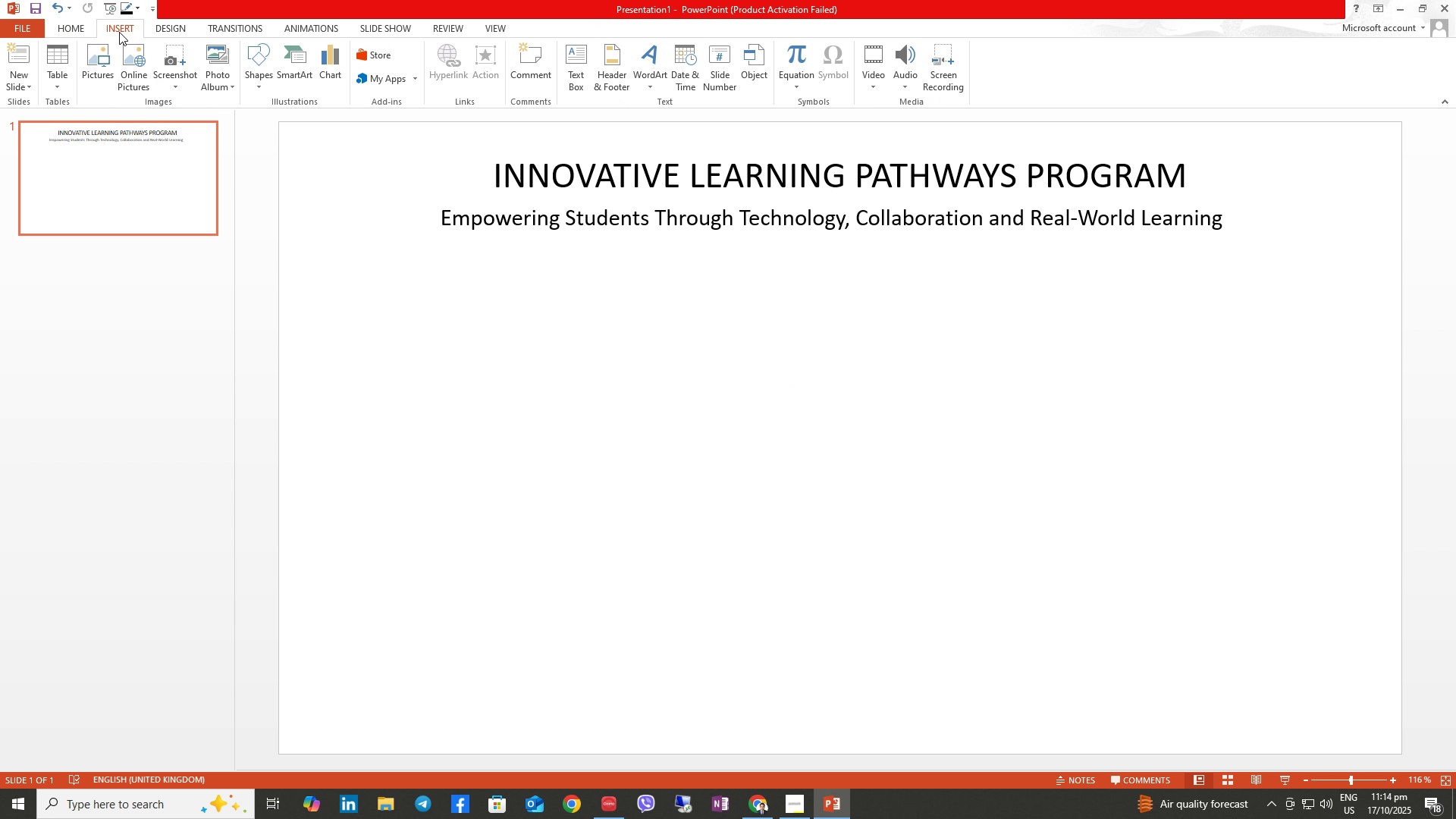 
left_click([119, 32])
 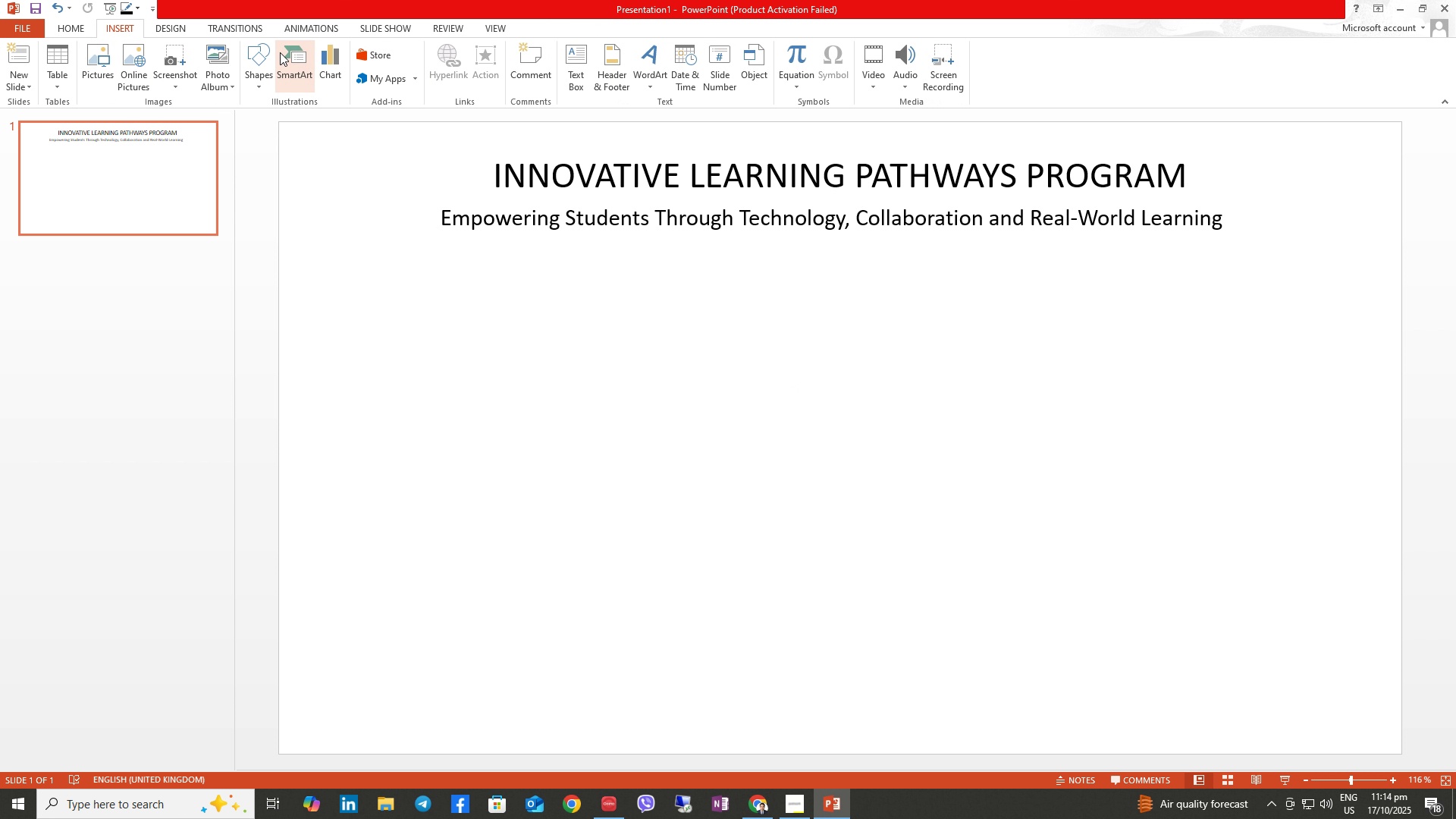 
left_click([275, 68])
 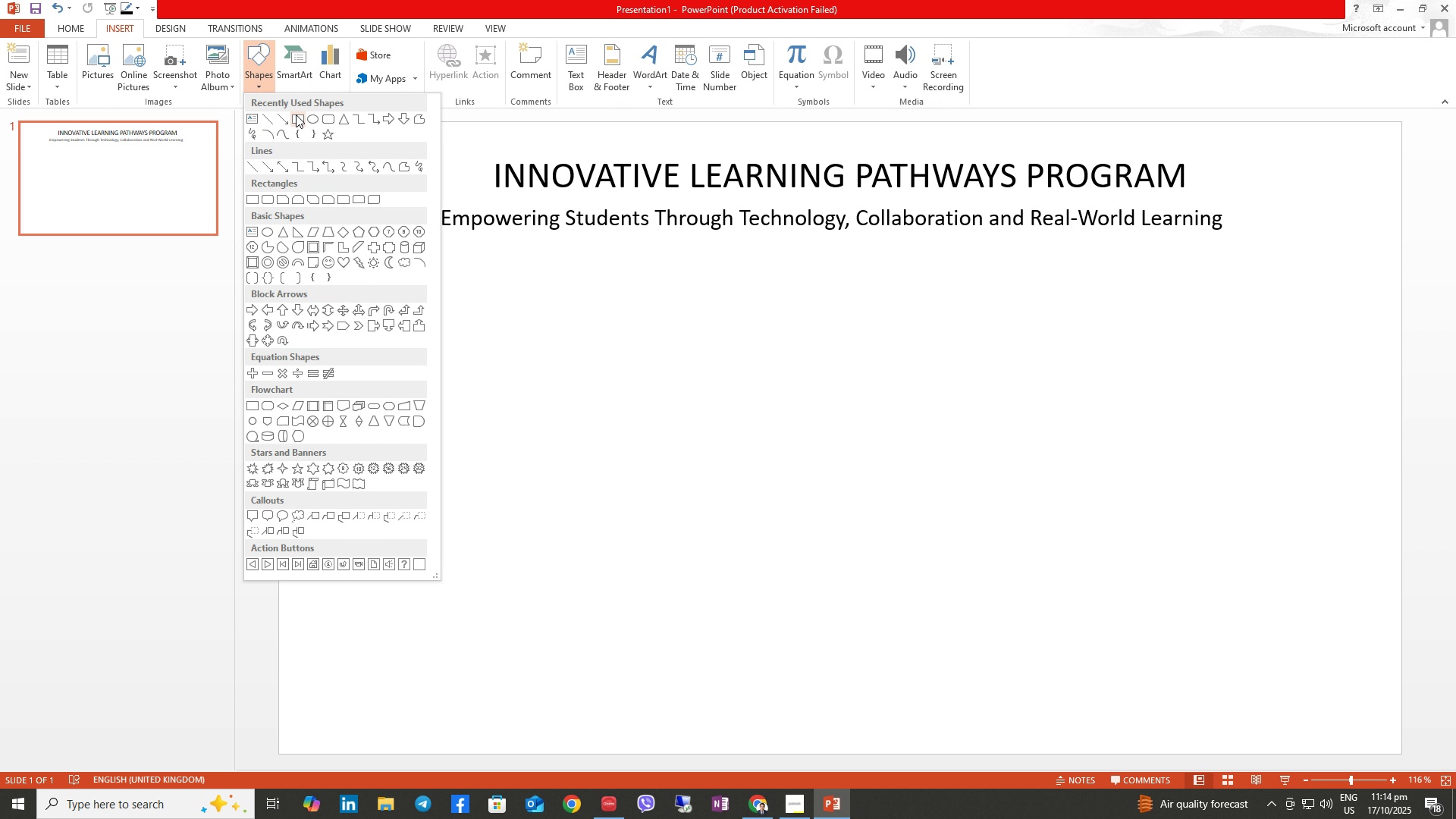 
left_click([296, 115])
 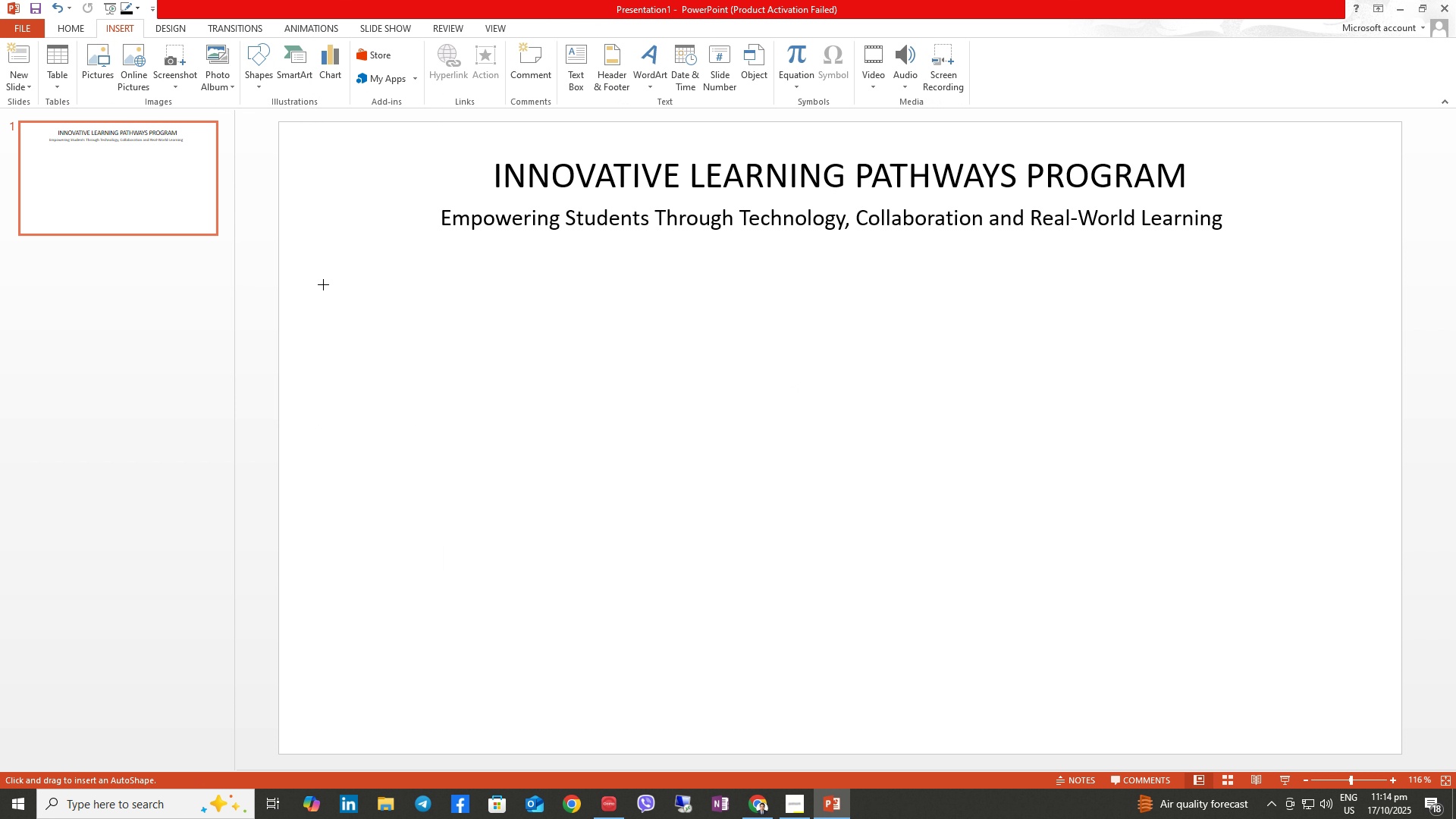 
left_click_drag(start_coordinate=[323, 284], to_coordinate=[527, 498])
 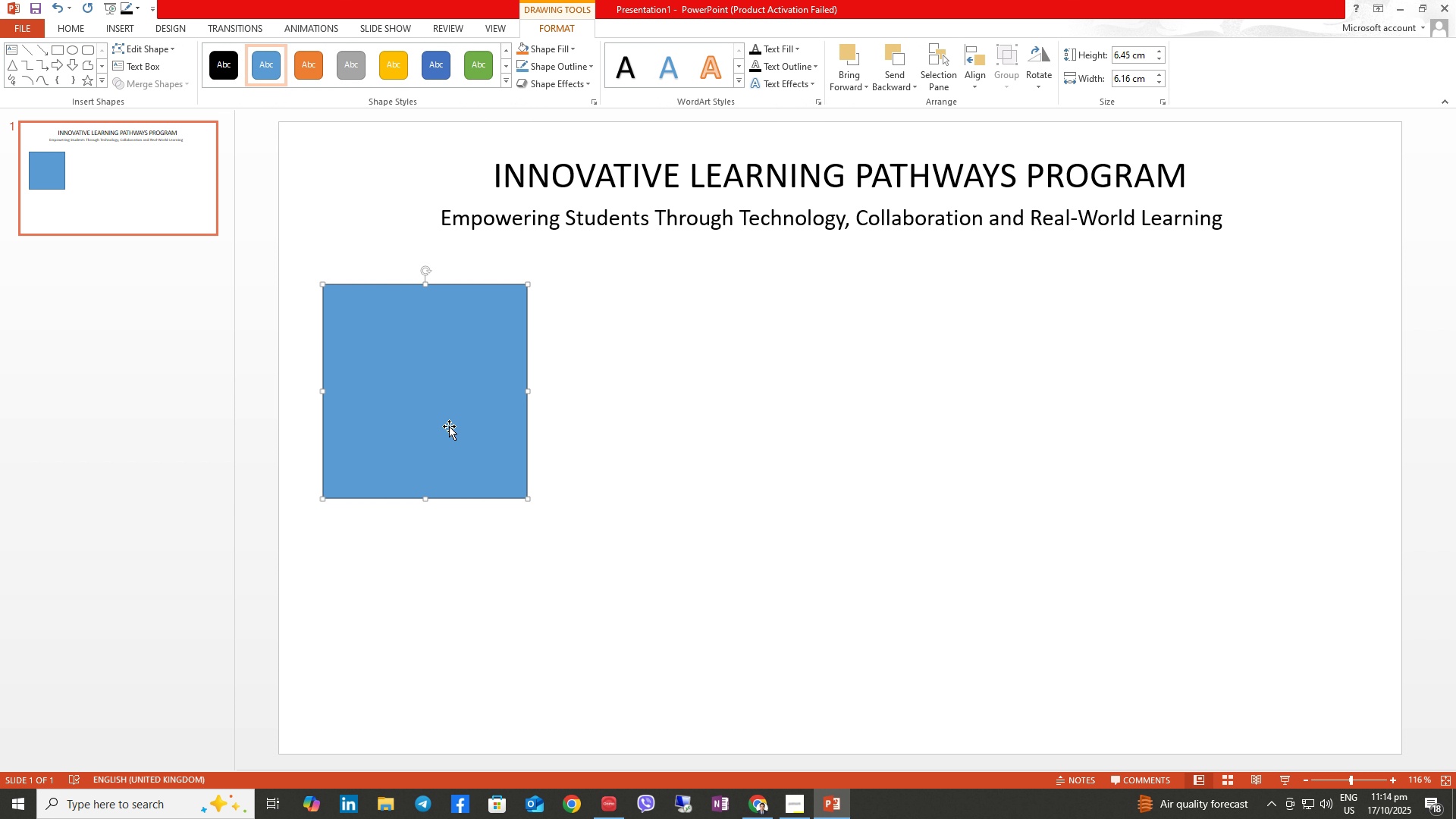 
hold_key(key=ShiftLeft, duration=1.14)
left_click_drag(start_coordinate=[441, 416], to_coordinate=[413, 396])
 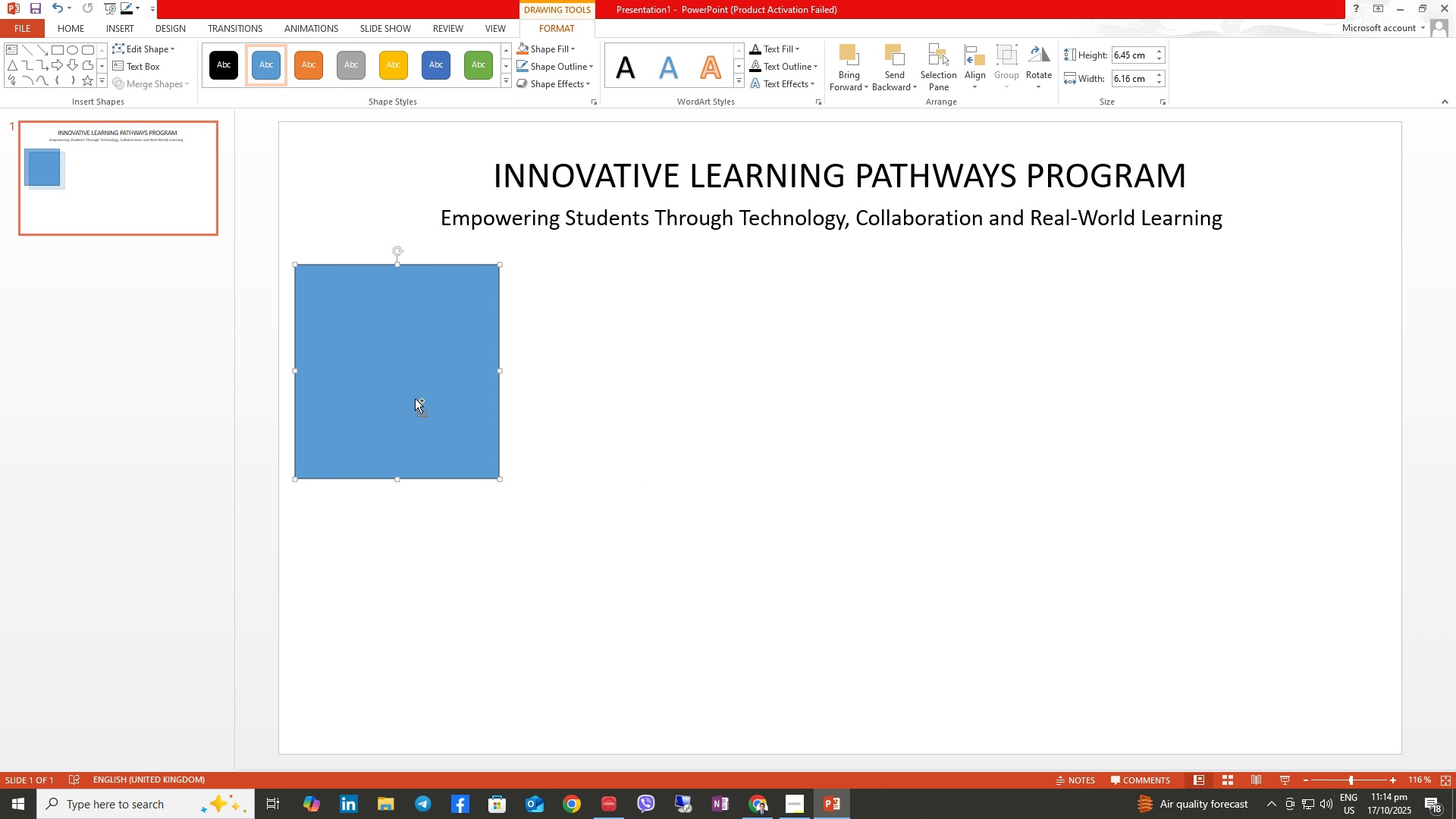 
hold_key(key=ControlLeft, duration=3.94)
hold_key(key=ShiftLeft, duration=1.5)
left_click_drag(start_coordinate=[413, 381], to_coordinate=[629, 397])
 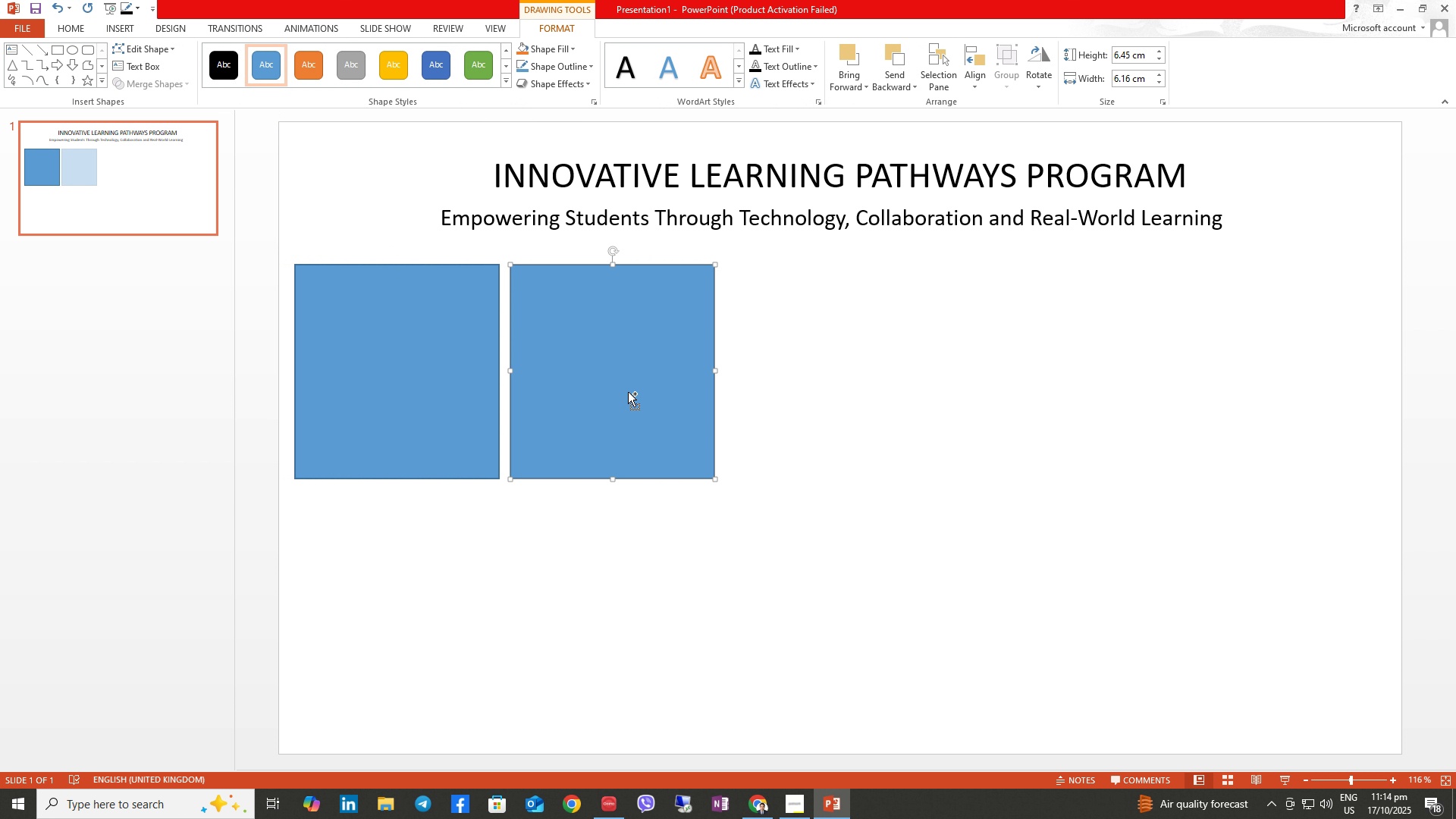 
hold_key(key=ShiftLeft, duration=1.51)
left_click_drag(start_coordinate=[628, 392], to_coordinate=[864, 409])
 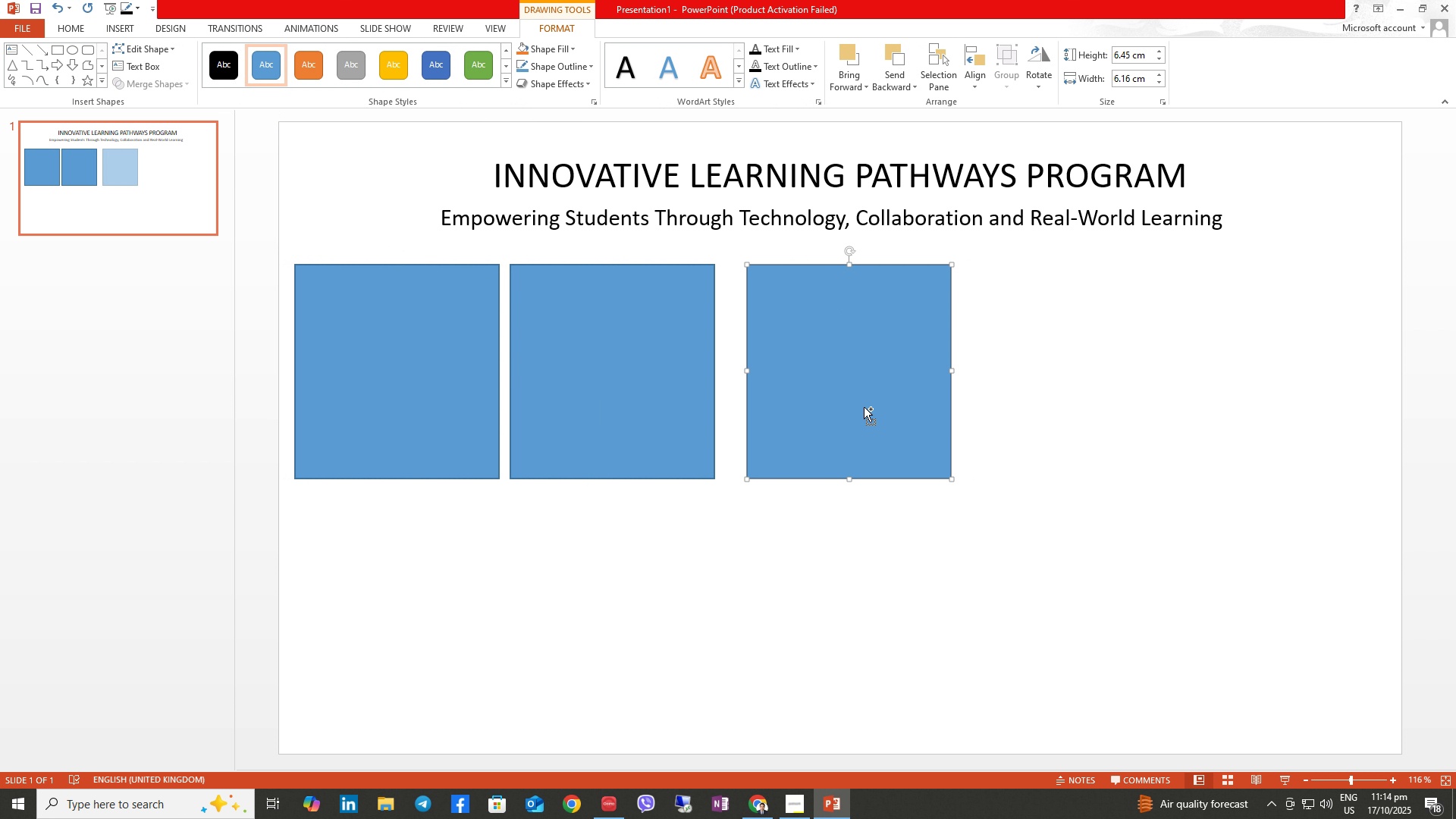 
left_click_drag(start_coordinate=[859, 407], to_coordinate=[1146, 421])
 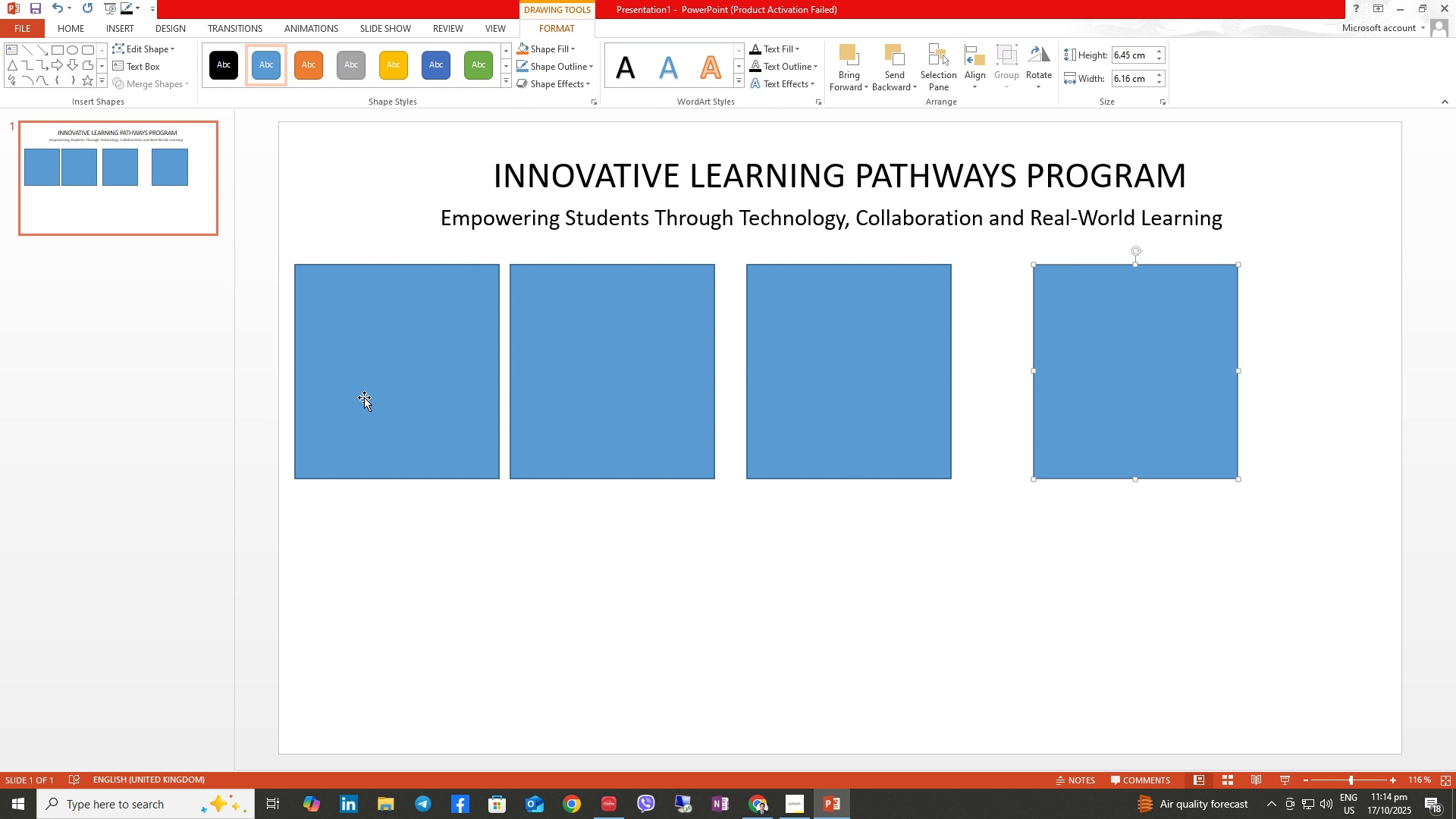 
hold_key(key=ShiftLeft, duration=0.47)
 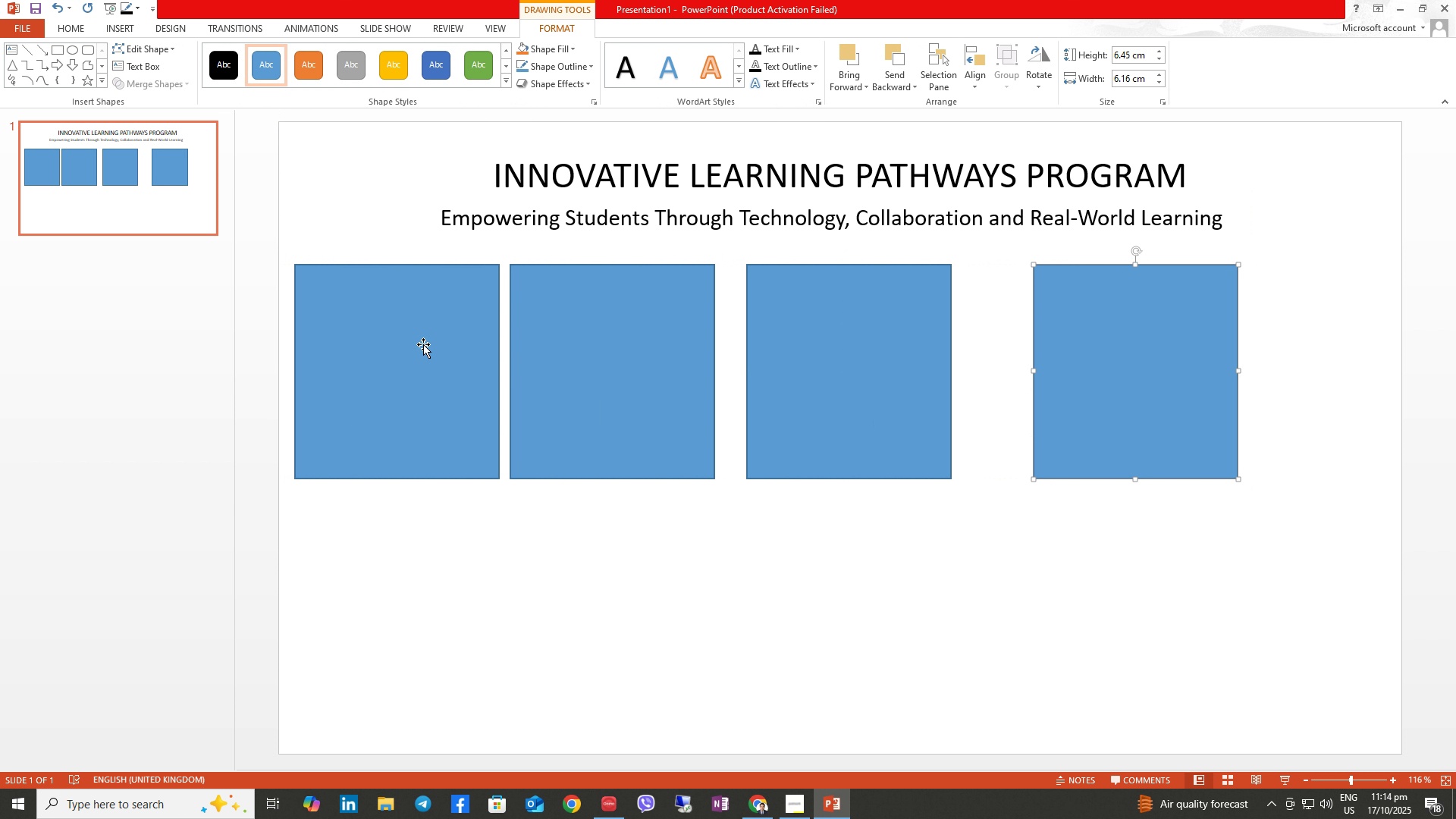 
left_click([444, 335])
 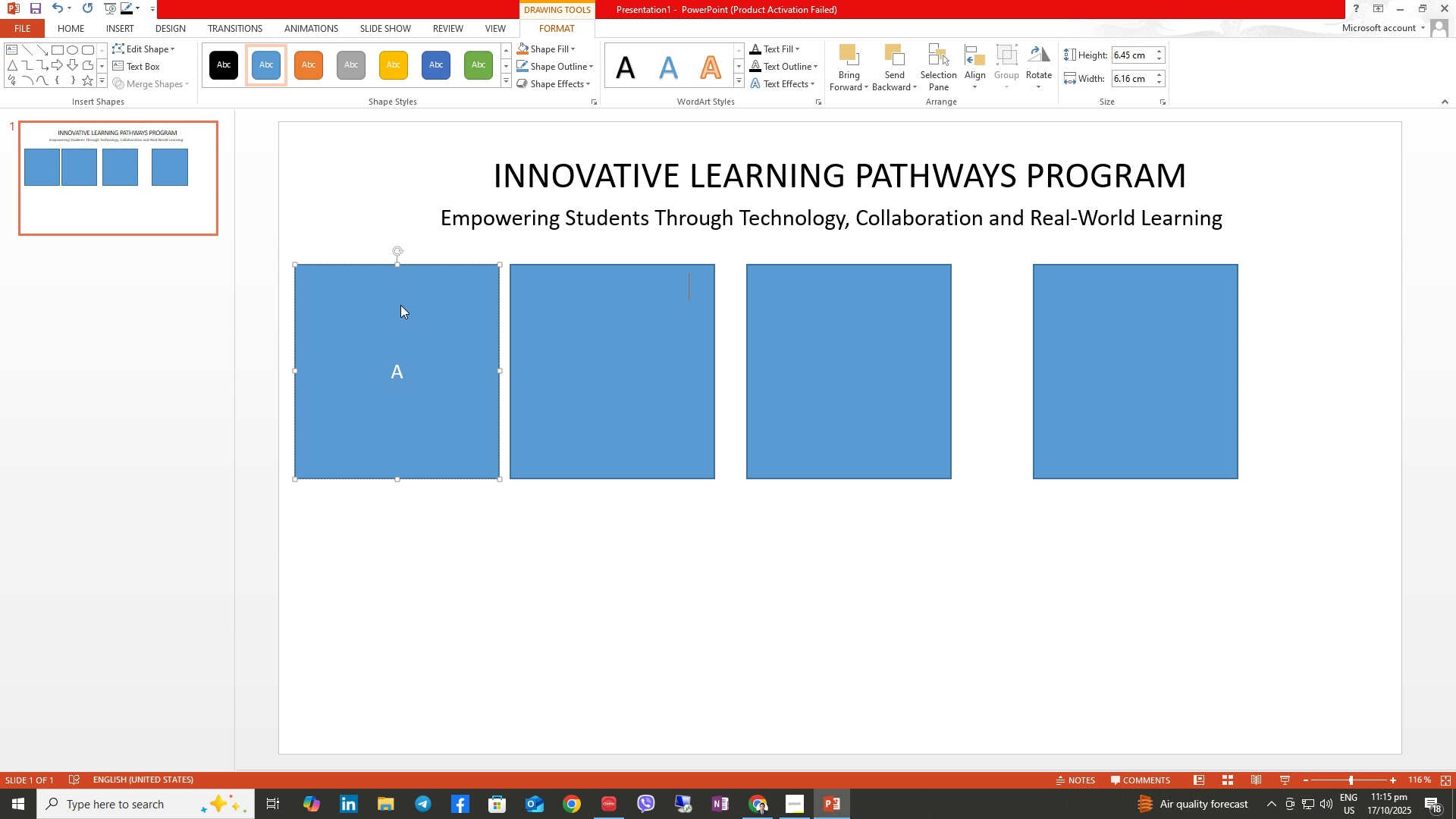 
wait(6.03)
 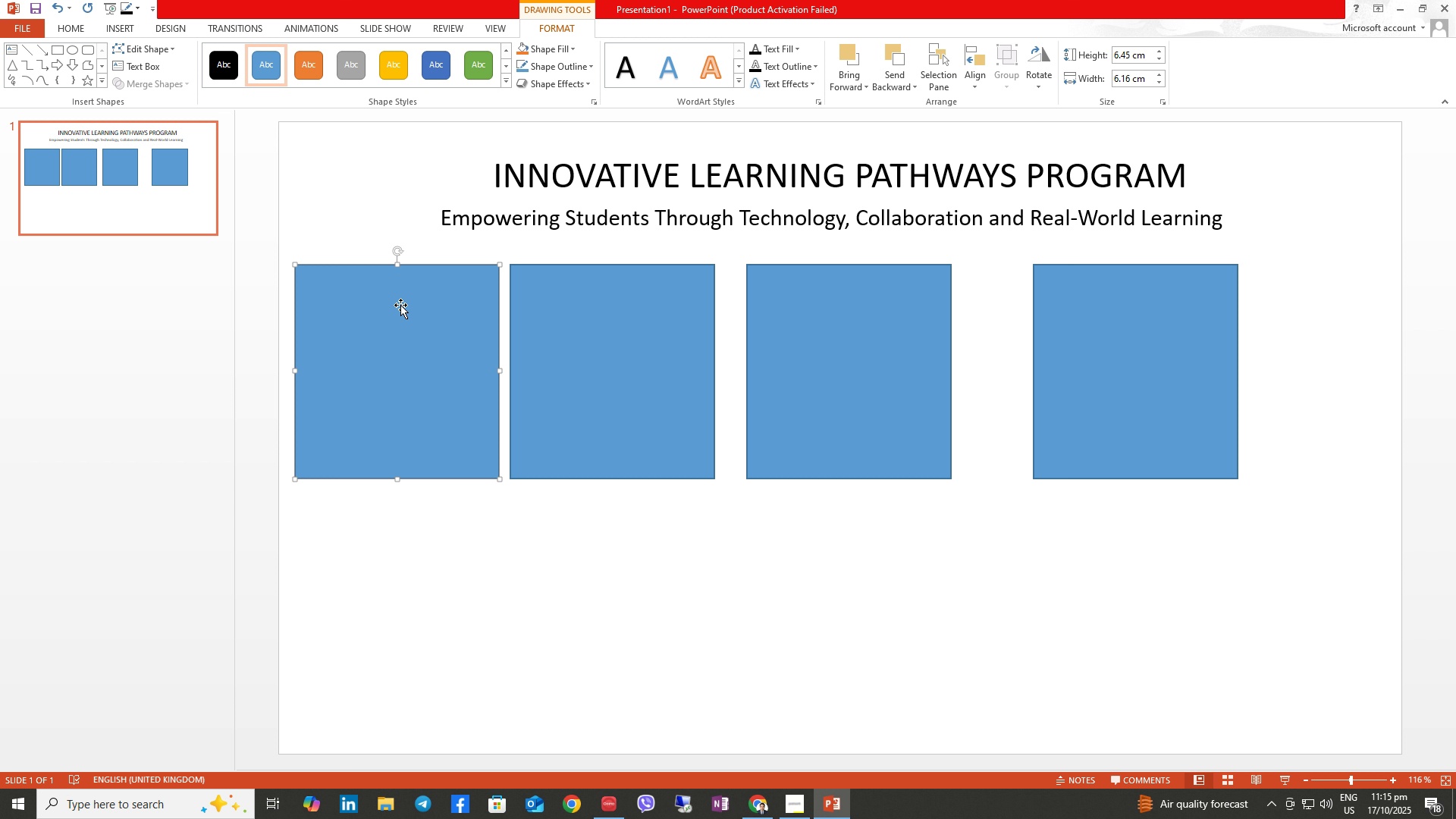 
key(Shift+A)
 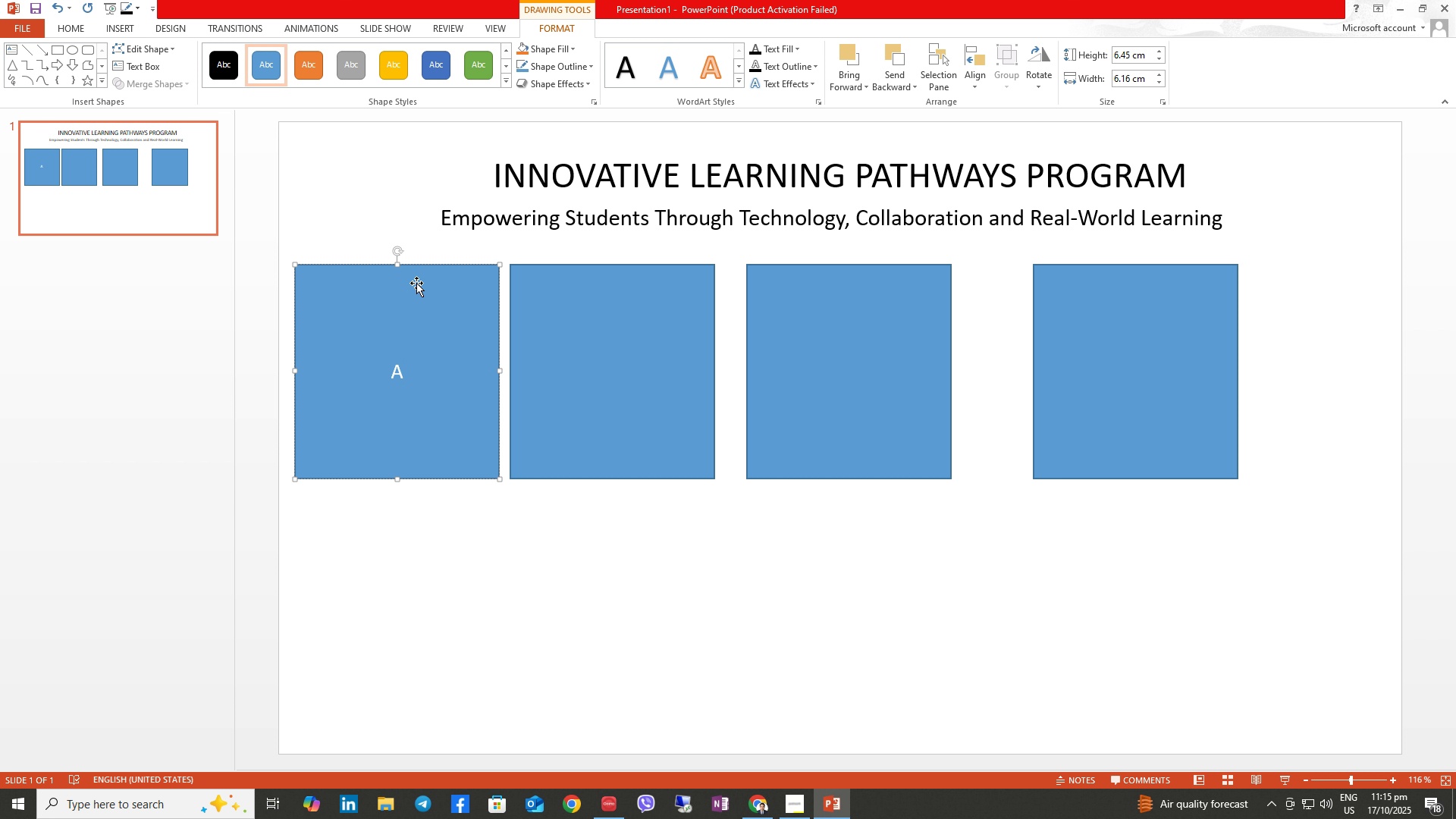 
wait(5.22)
 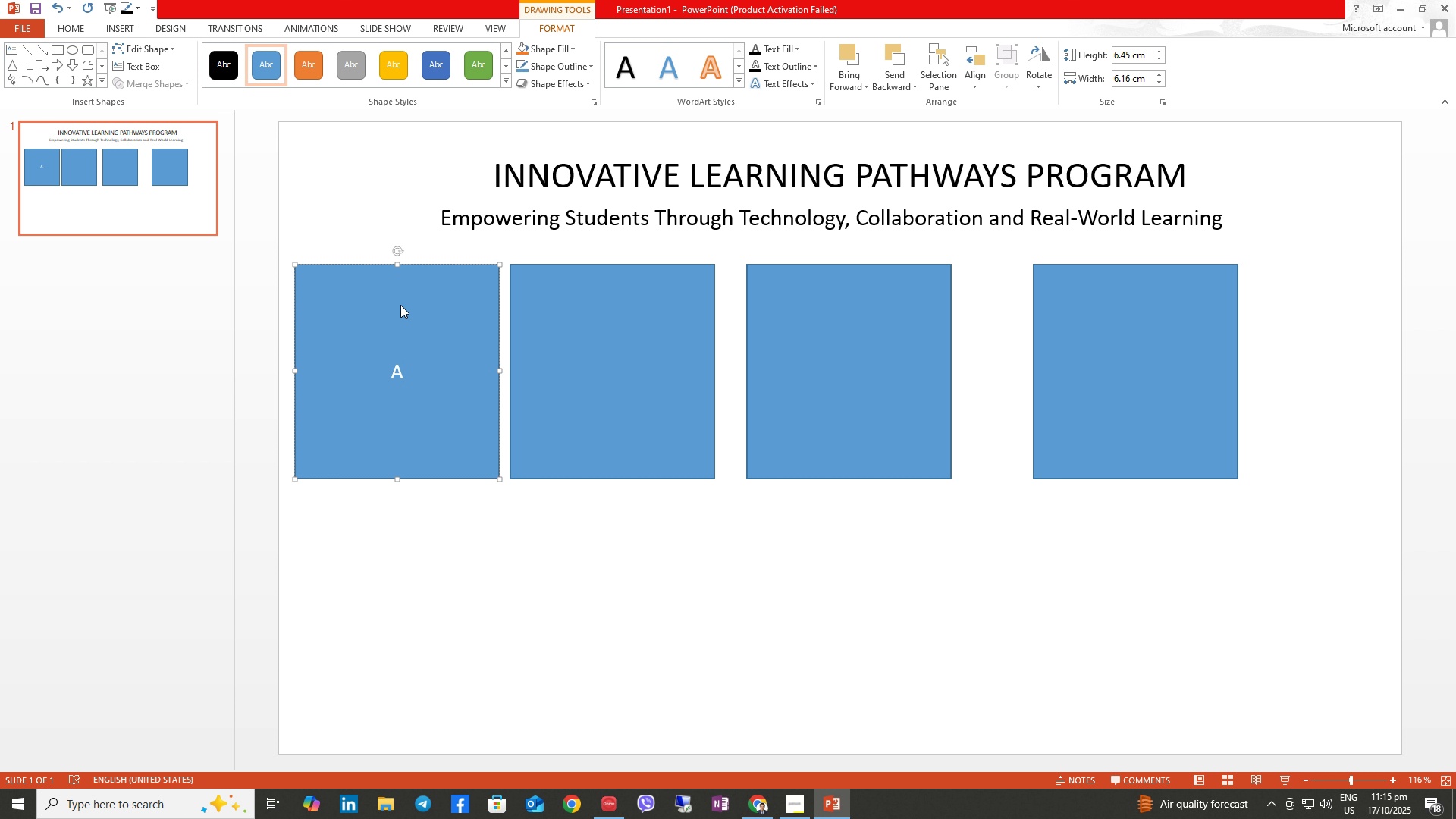 
key(Control+Z)
 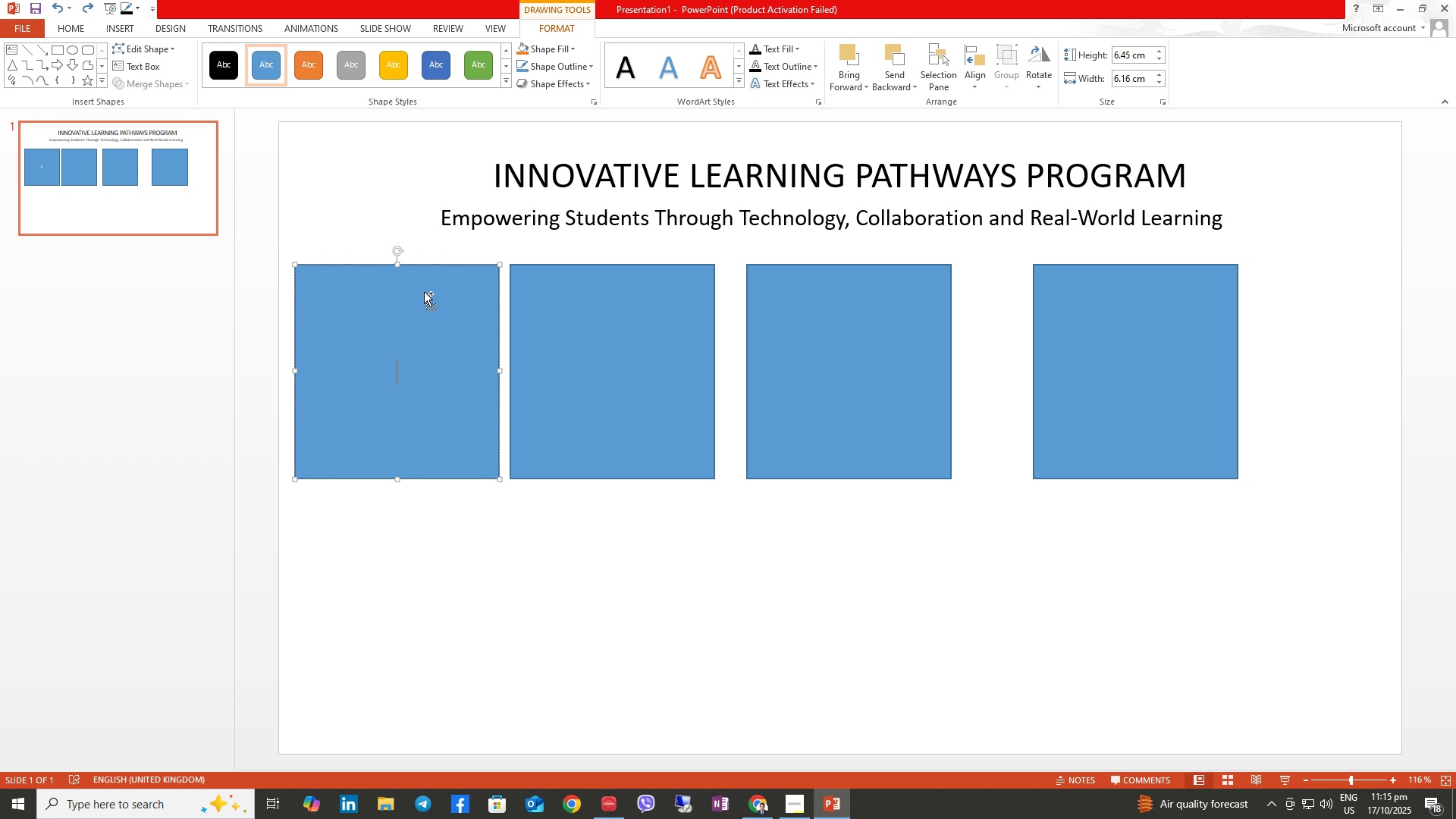 
key(Control+Z)
 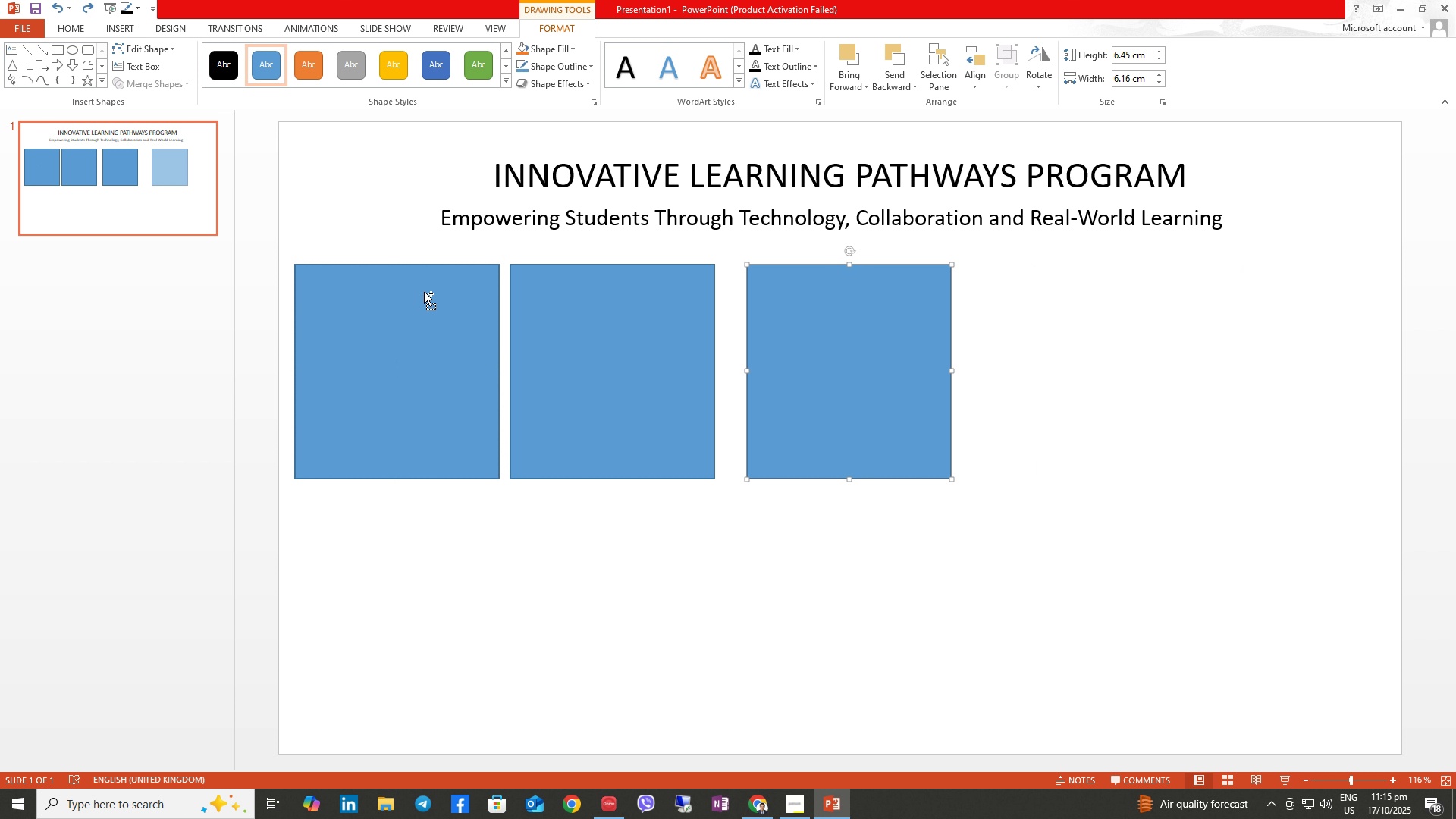 
key(Control+Z)
 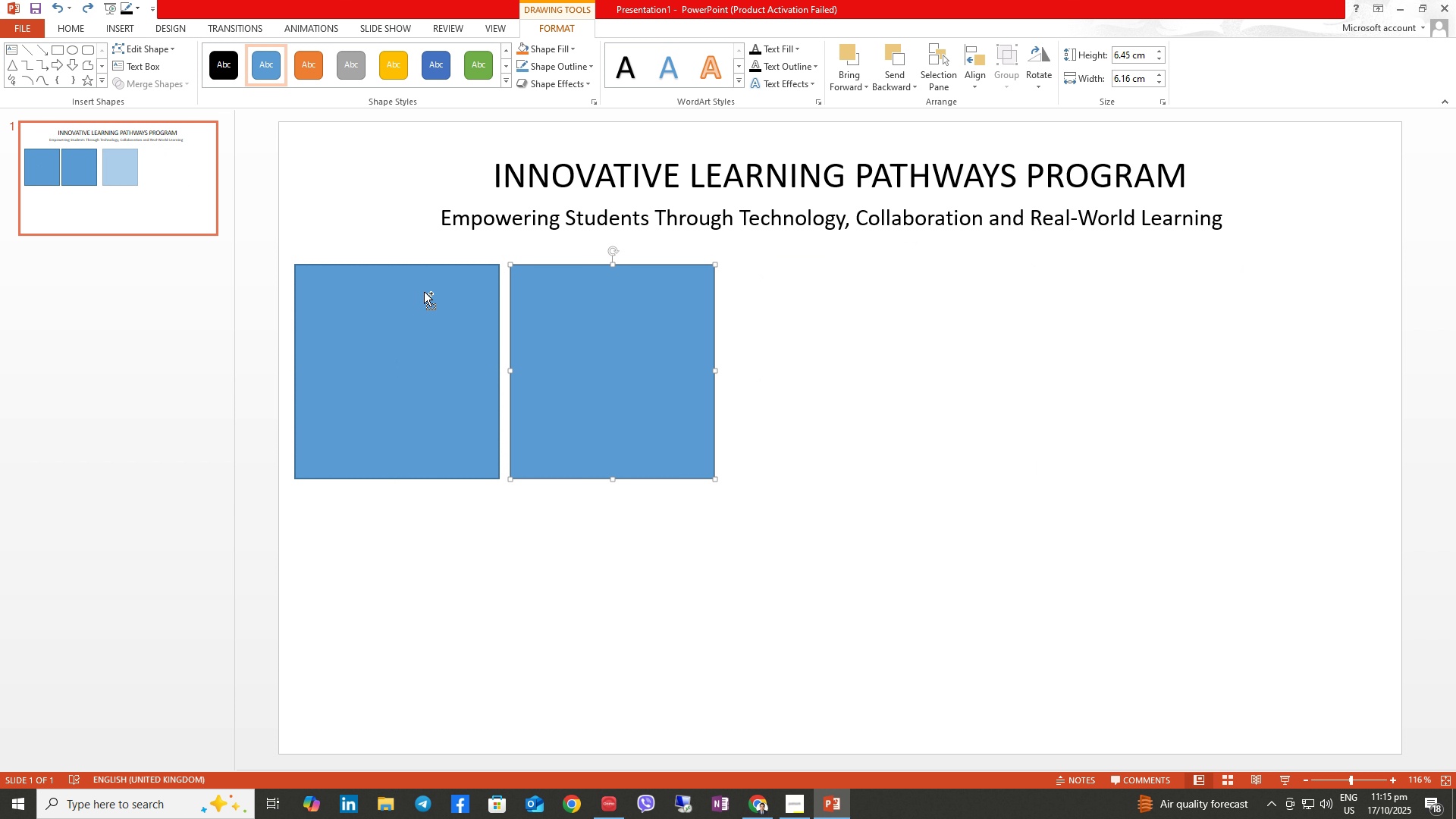 
key(Control+Z)
 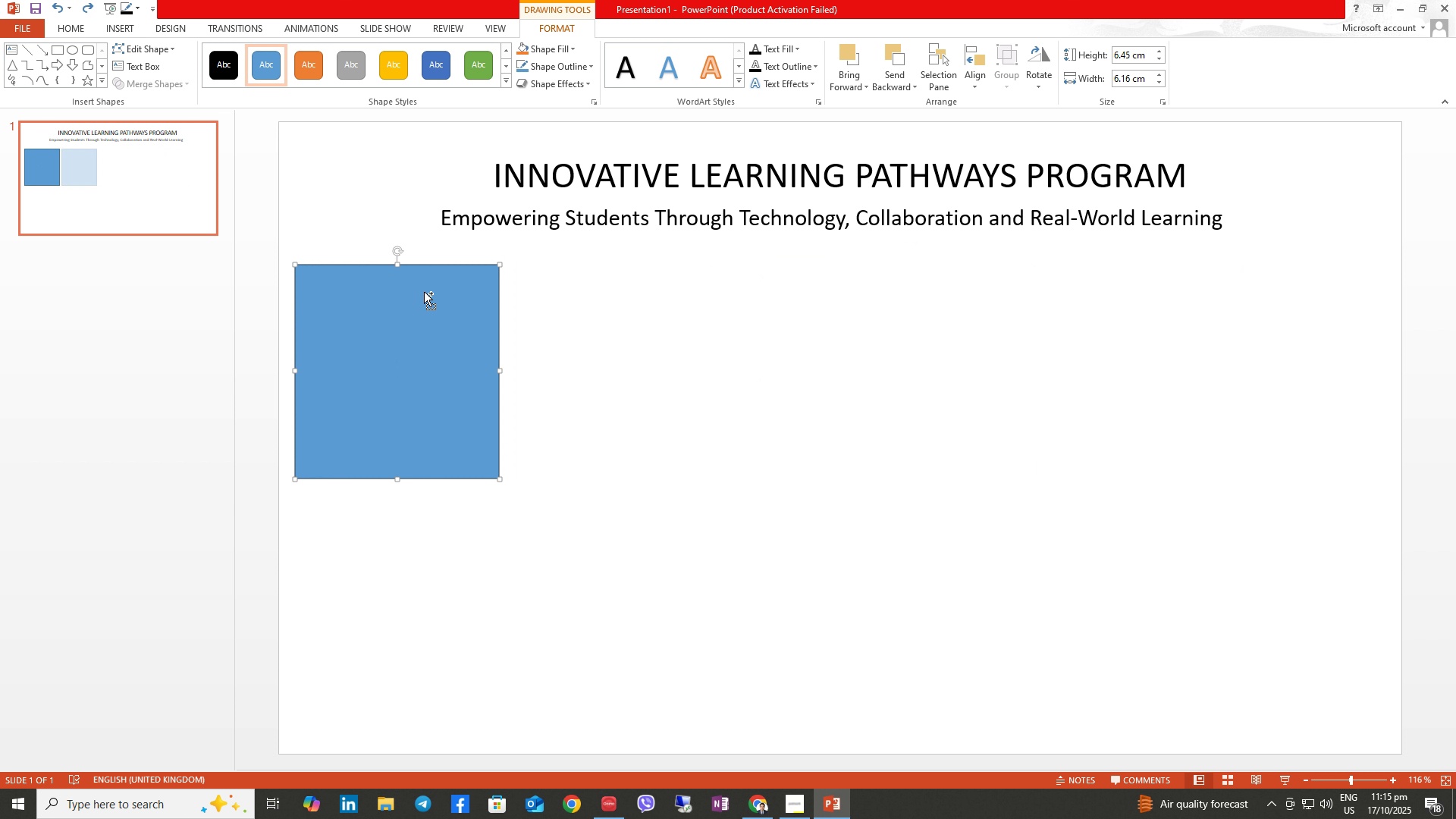 
key(Control+Z)
 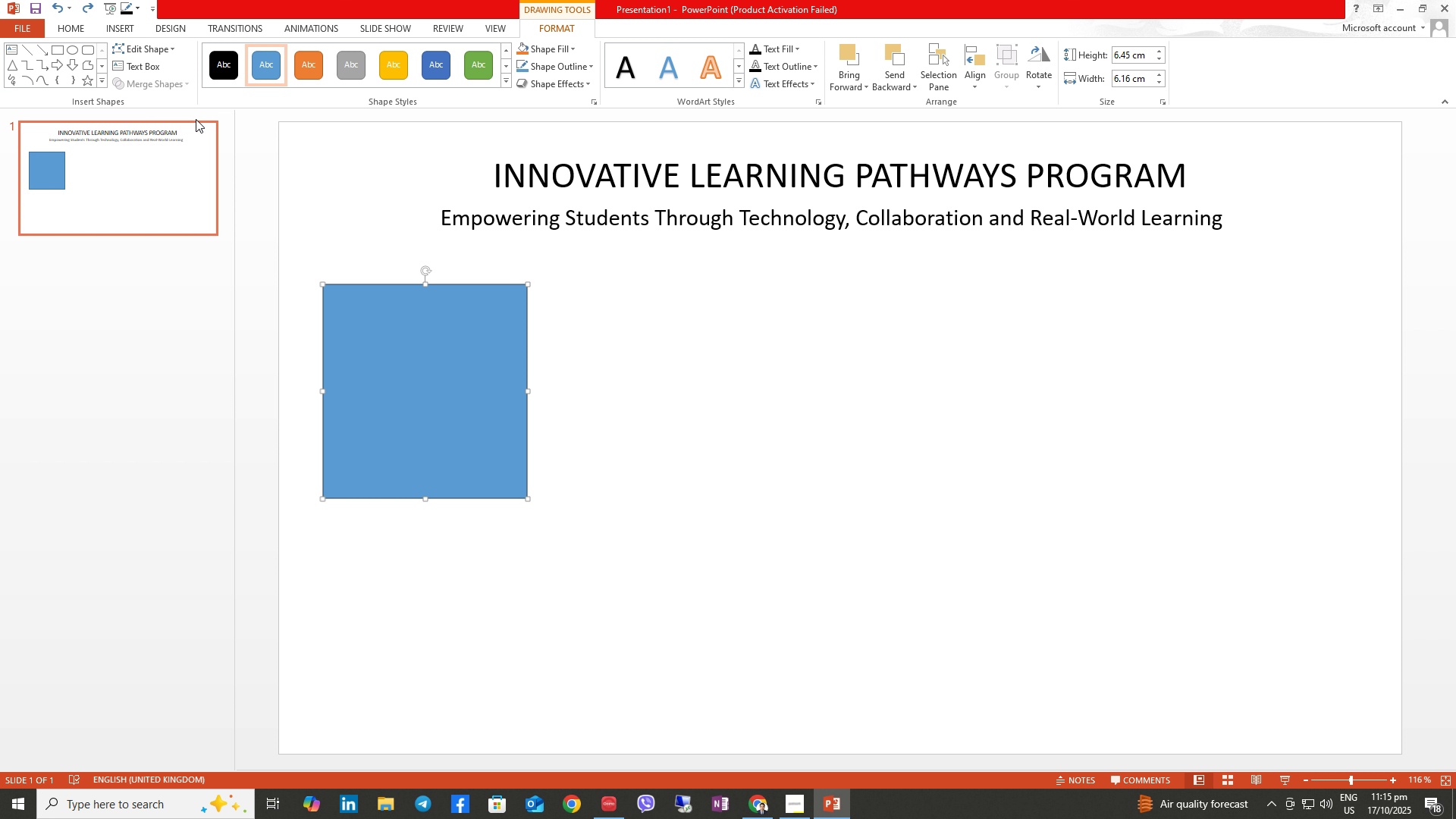 
key(Control+Z)
 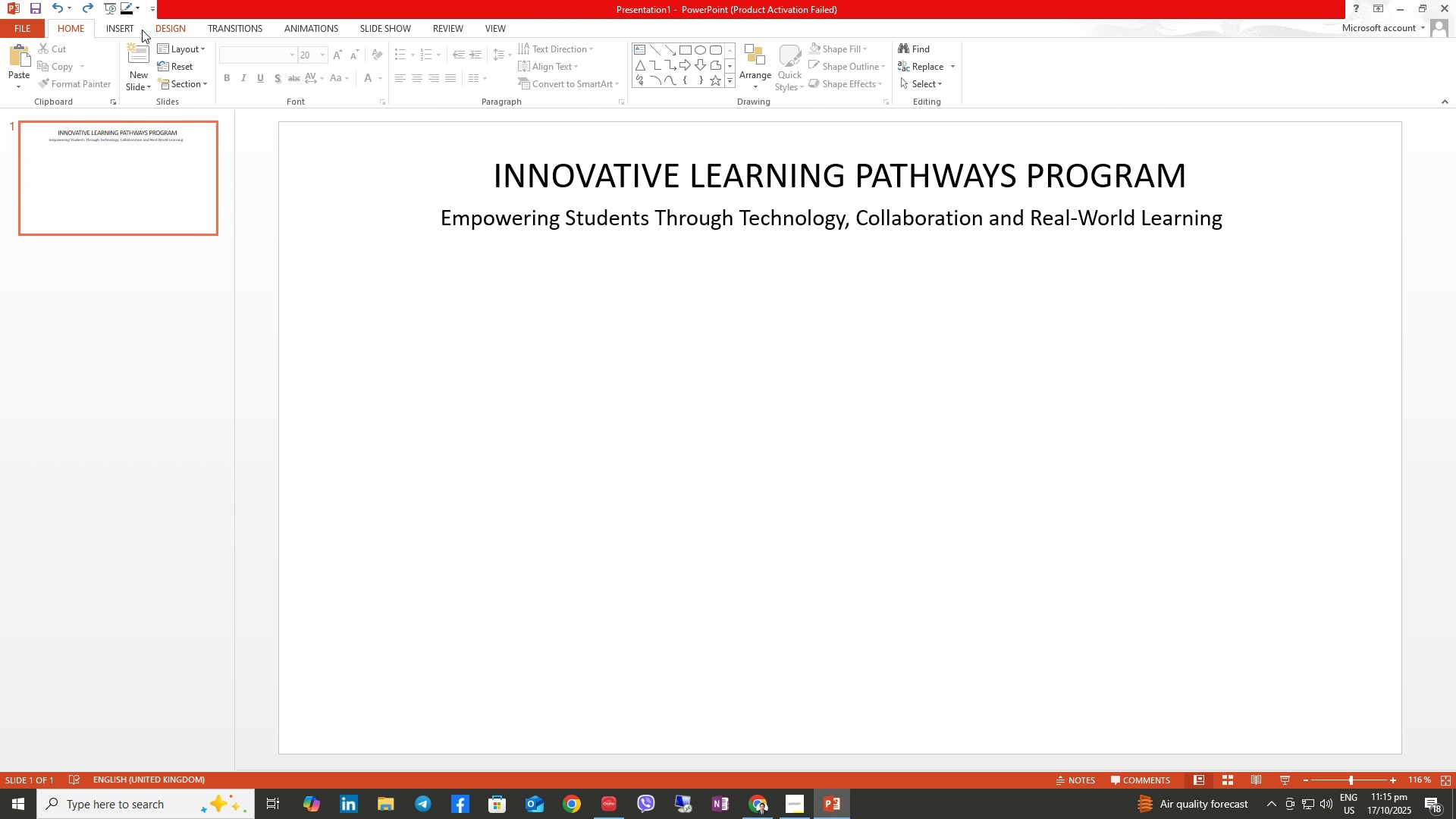 
left_click([124, 30])
 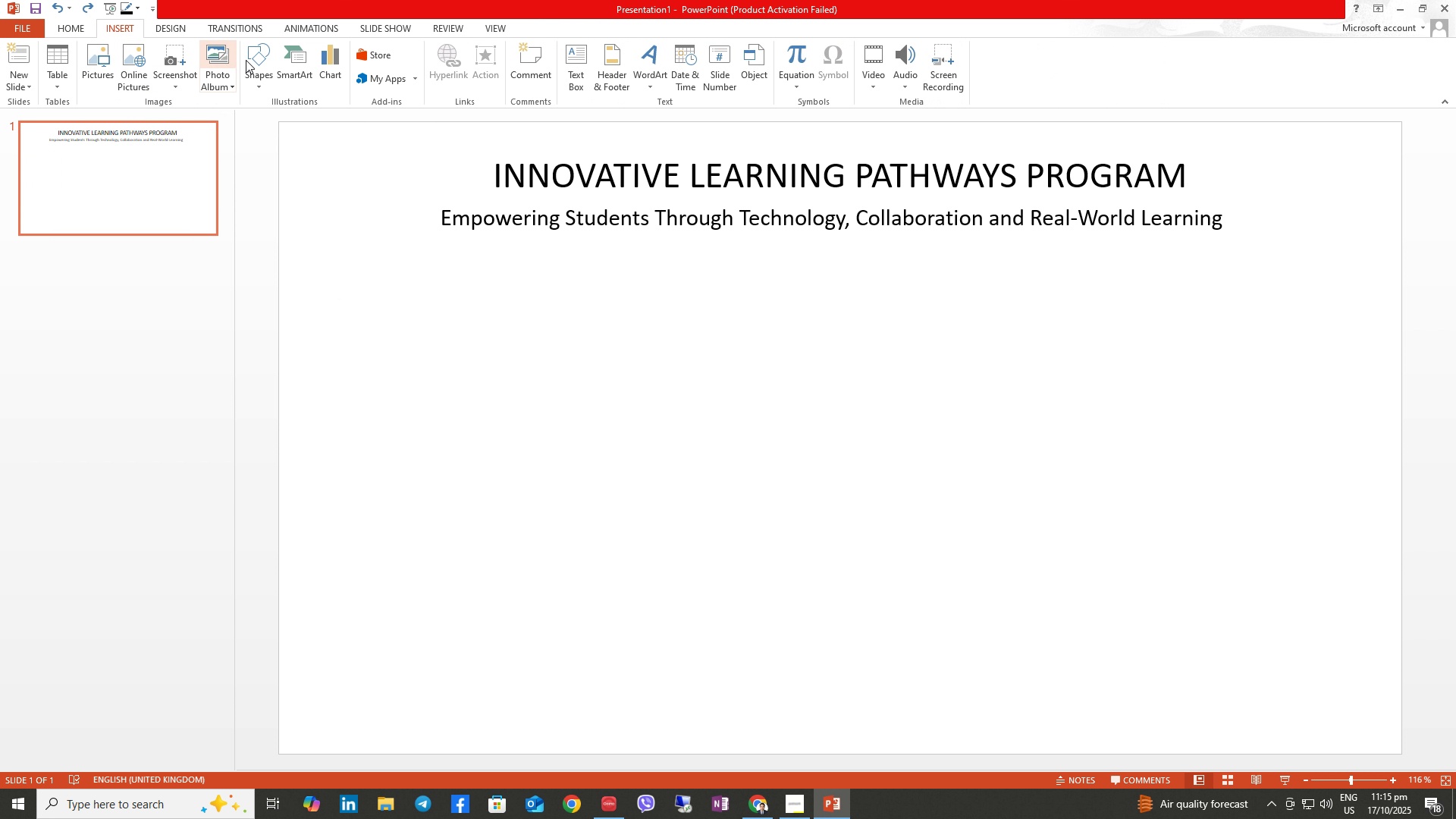 
left_click([255, 60])
 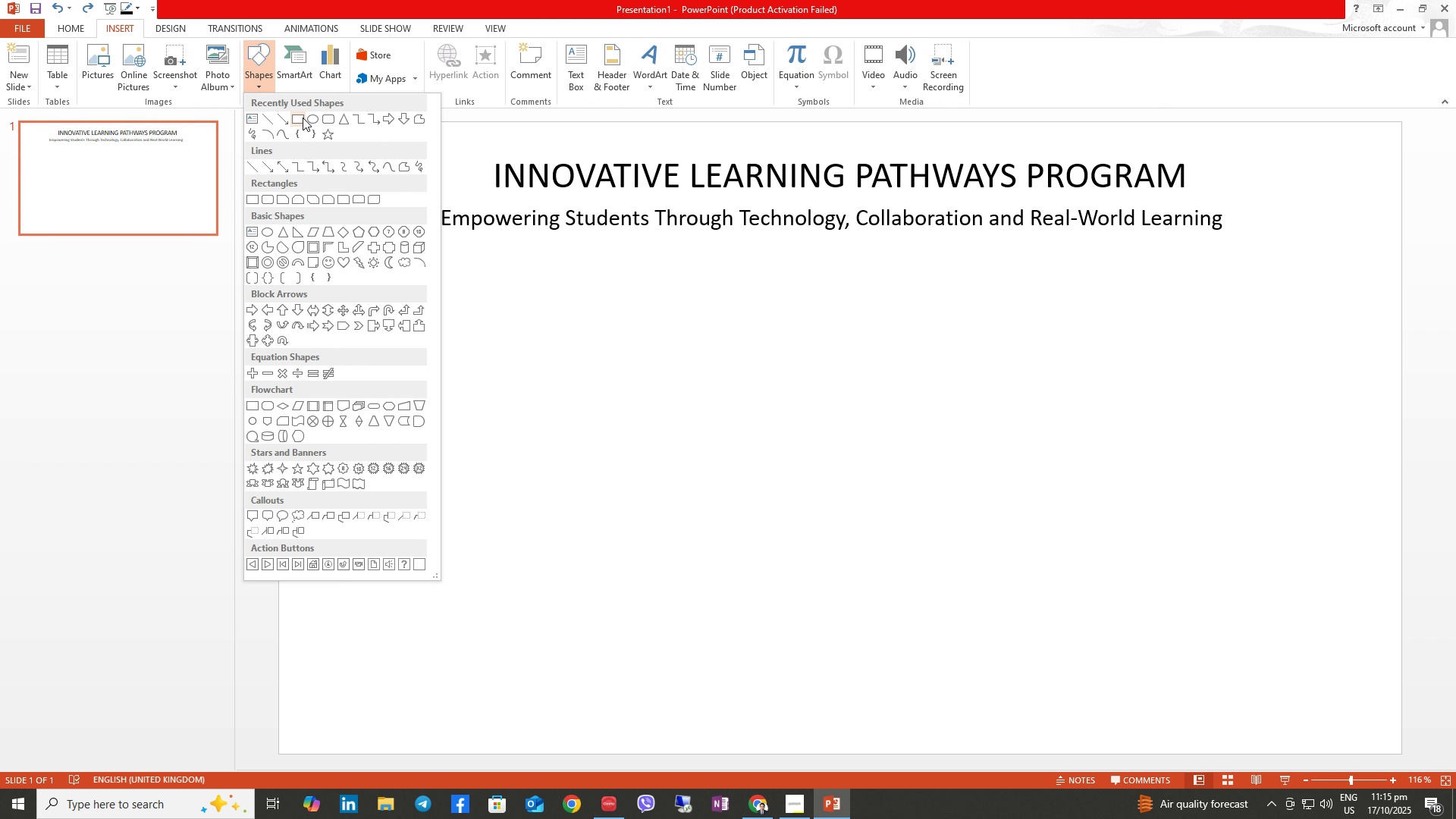 
left_click([303, 119])
 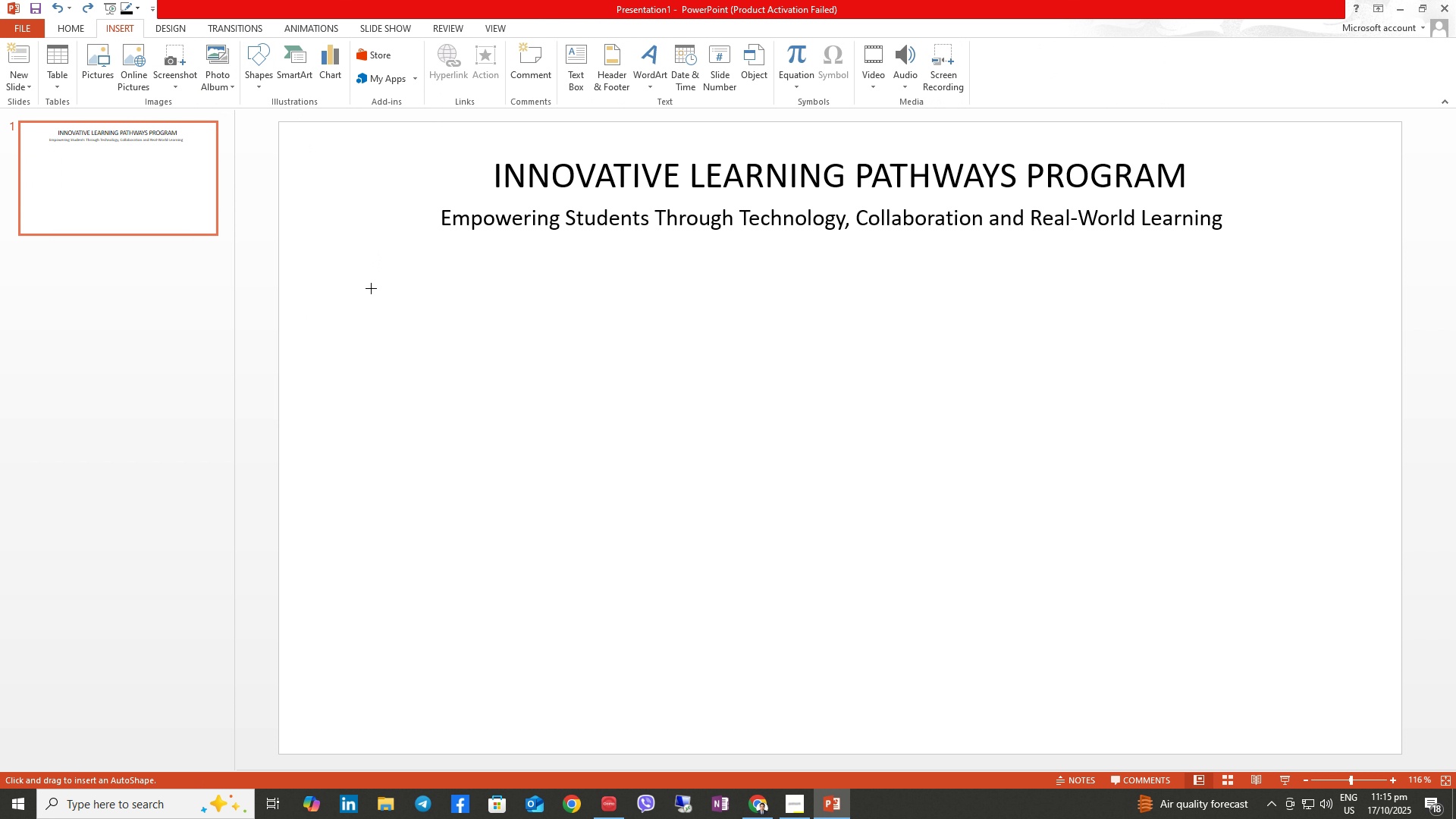 
left_click_drag(start_coordinate=[370, 287], to_coordinate=[626, 592])
 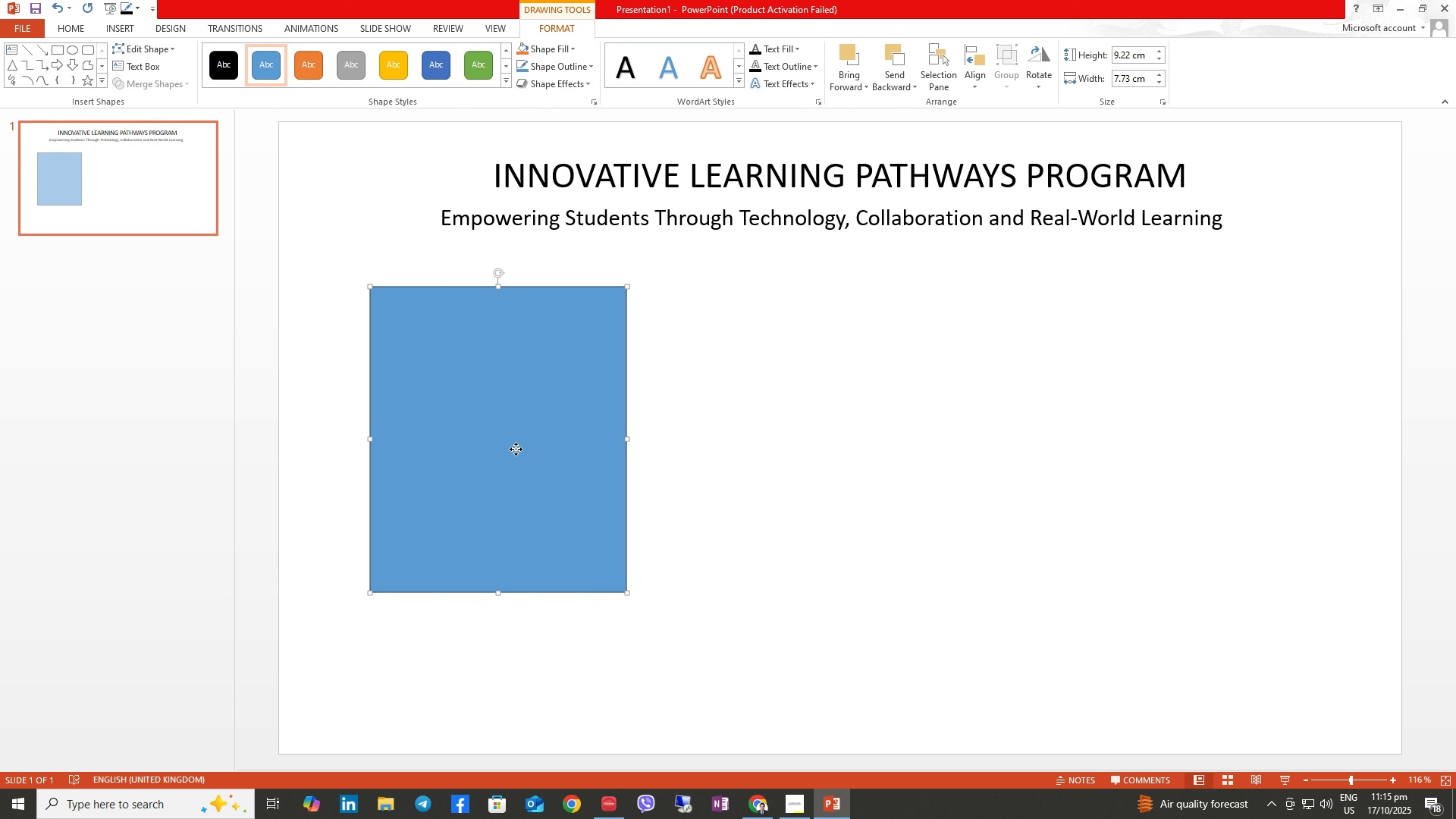 
right_click([516, 449])
 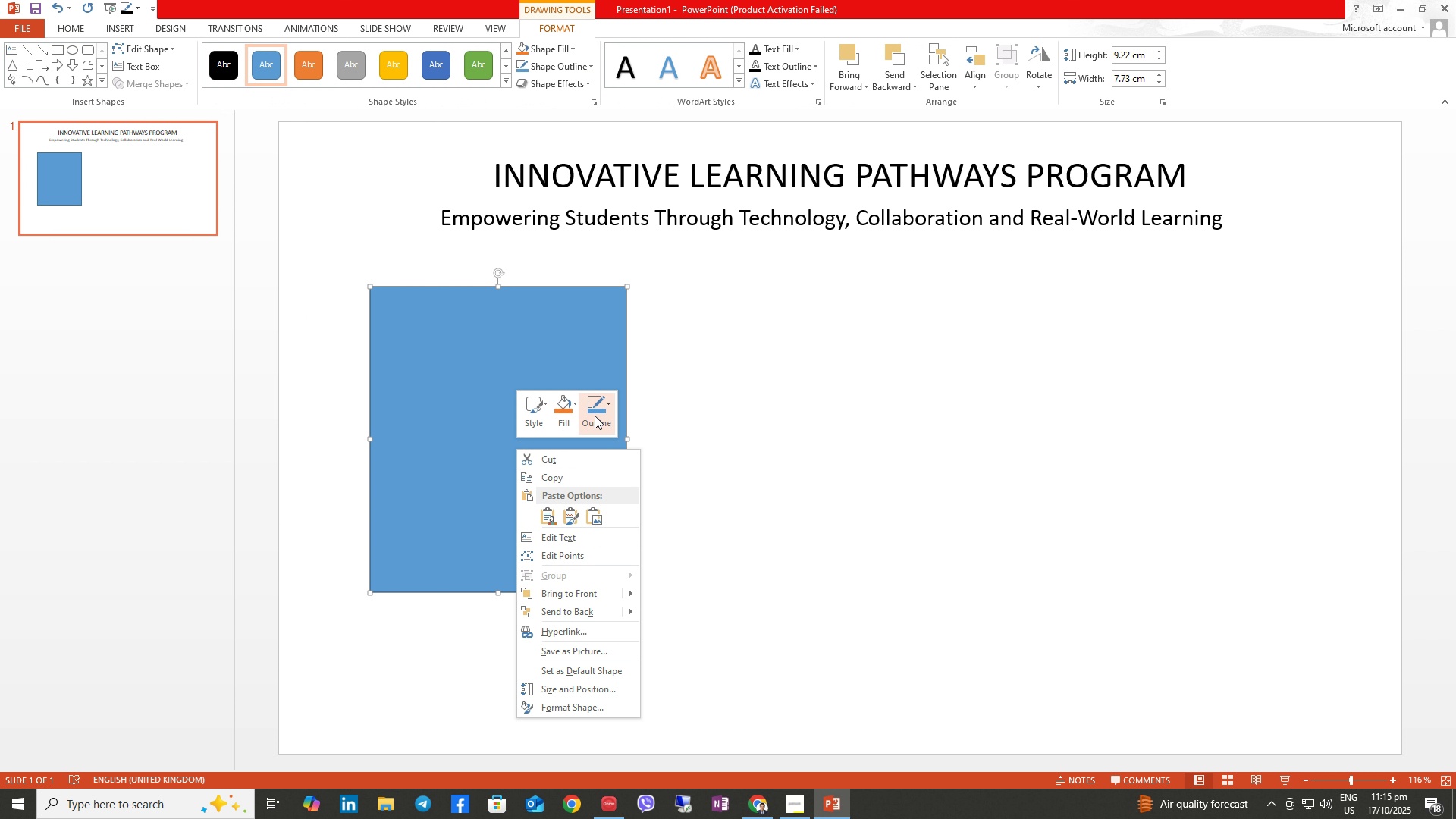 
left_click([596, 412])
 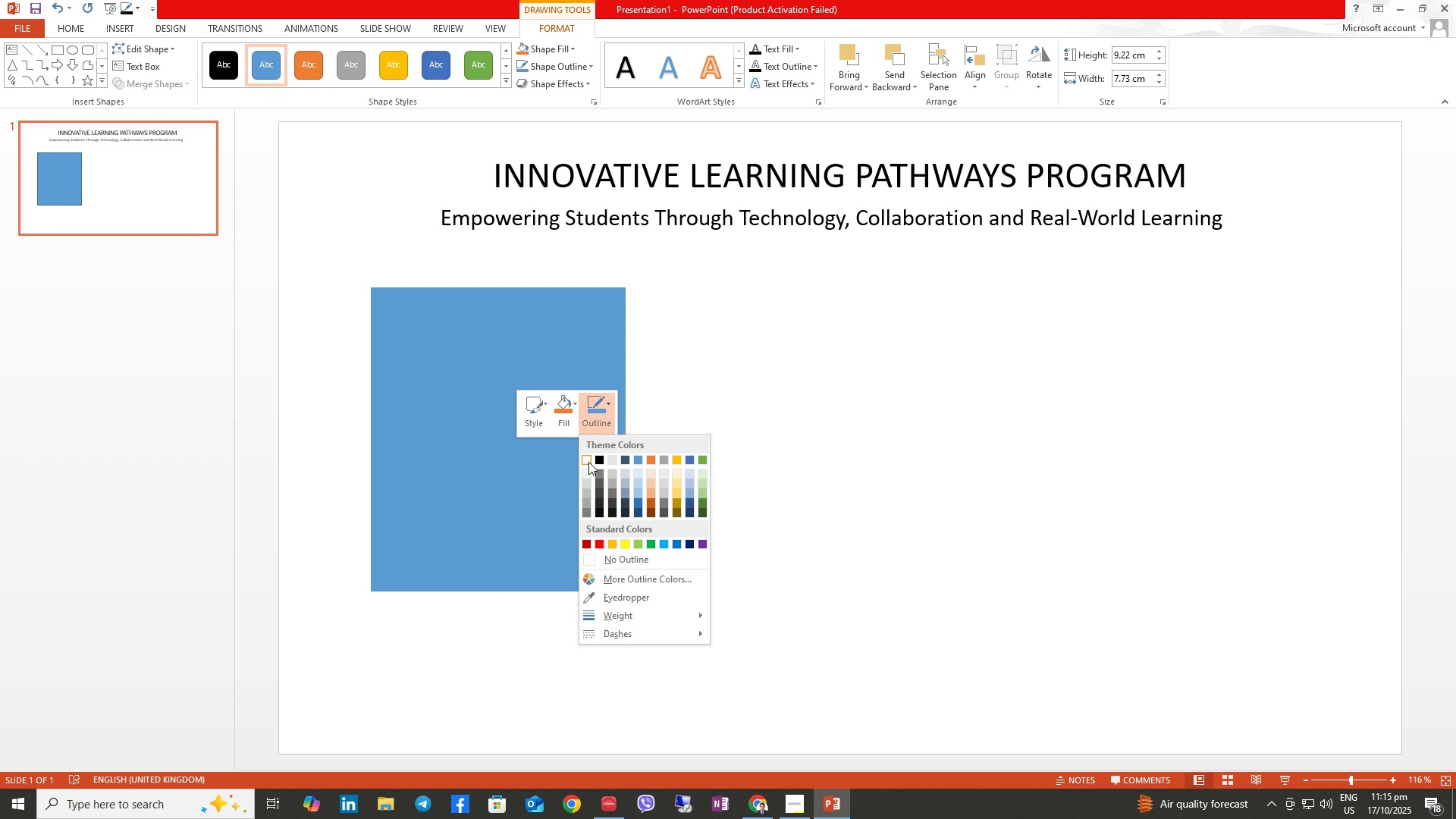 
double_click([588, 462])
 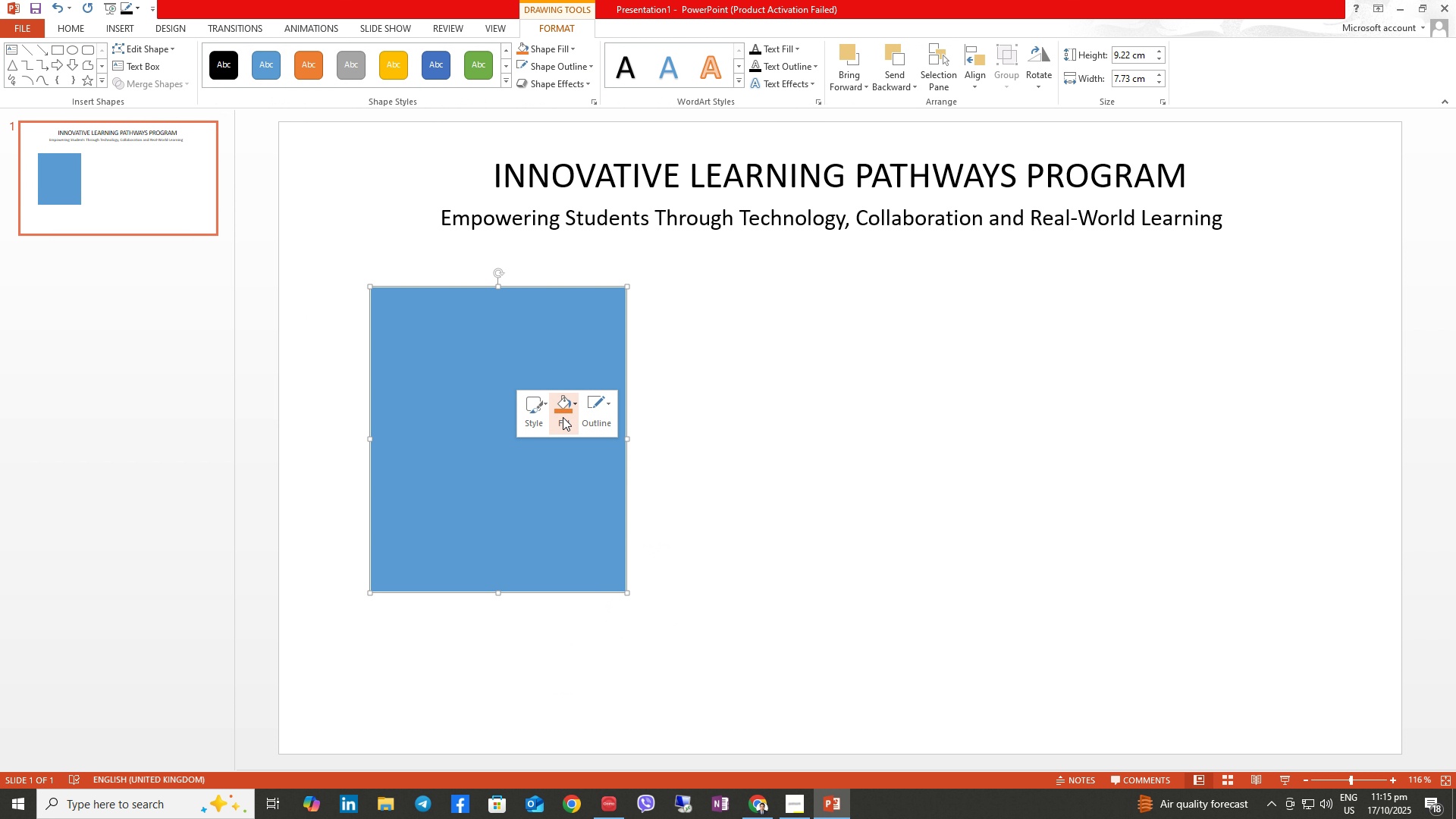 
left_click([562, 416])
 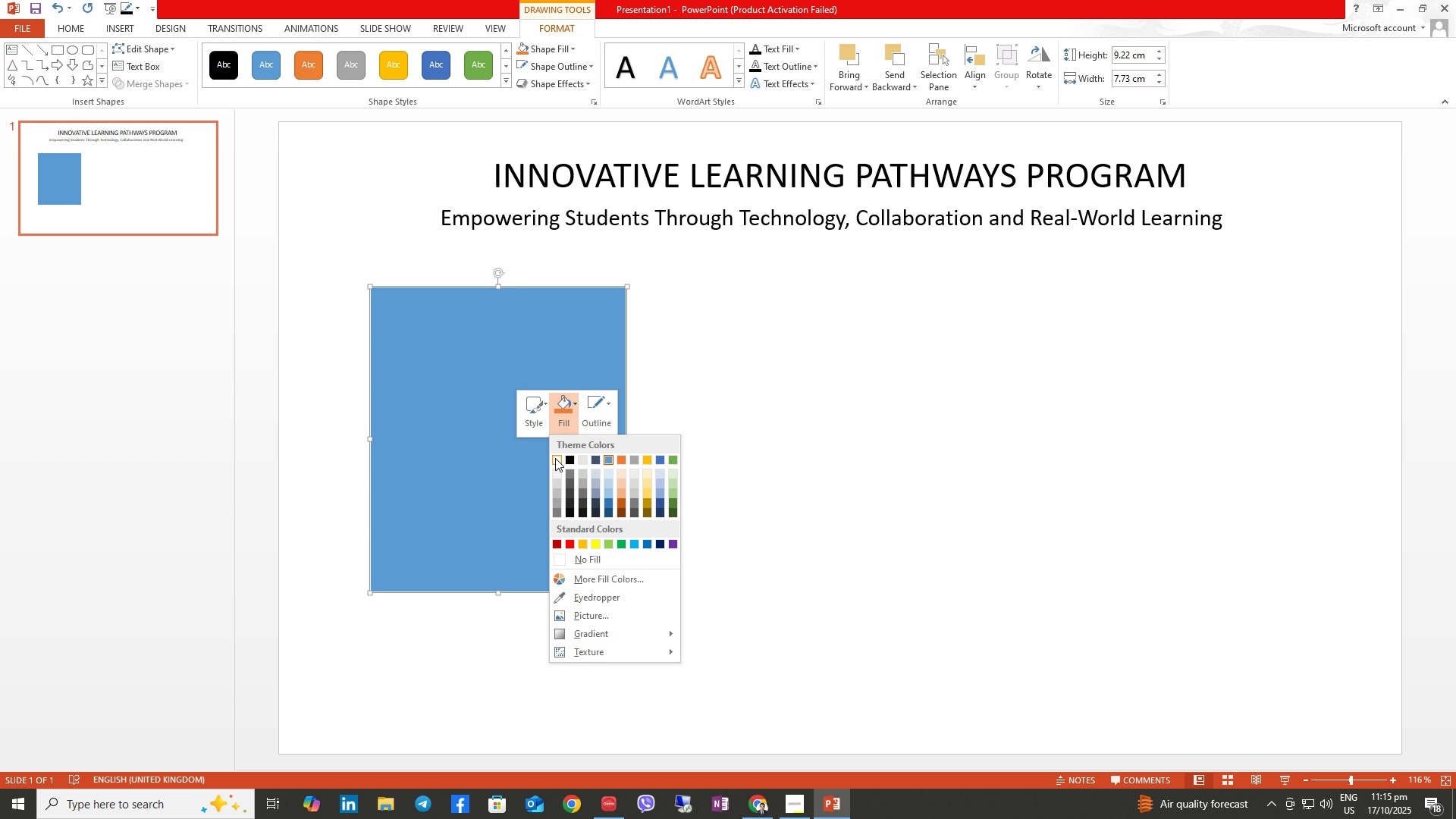 
left_click([556, 461])
 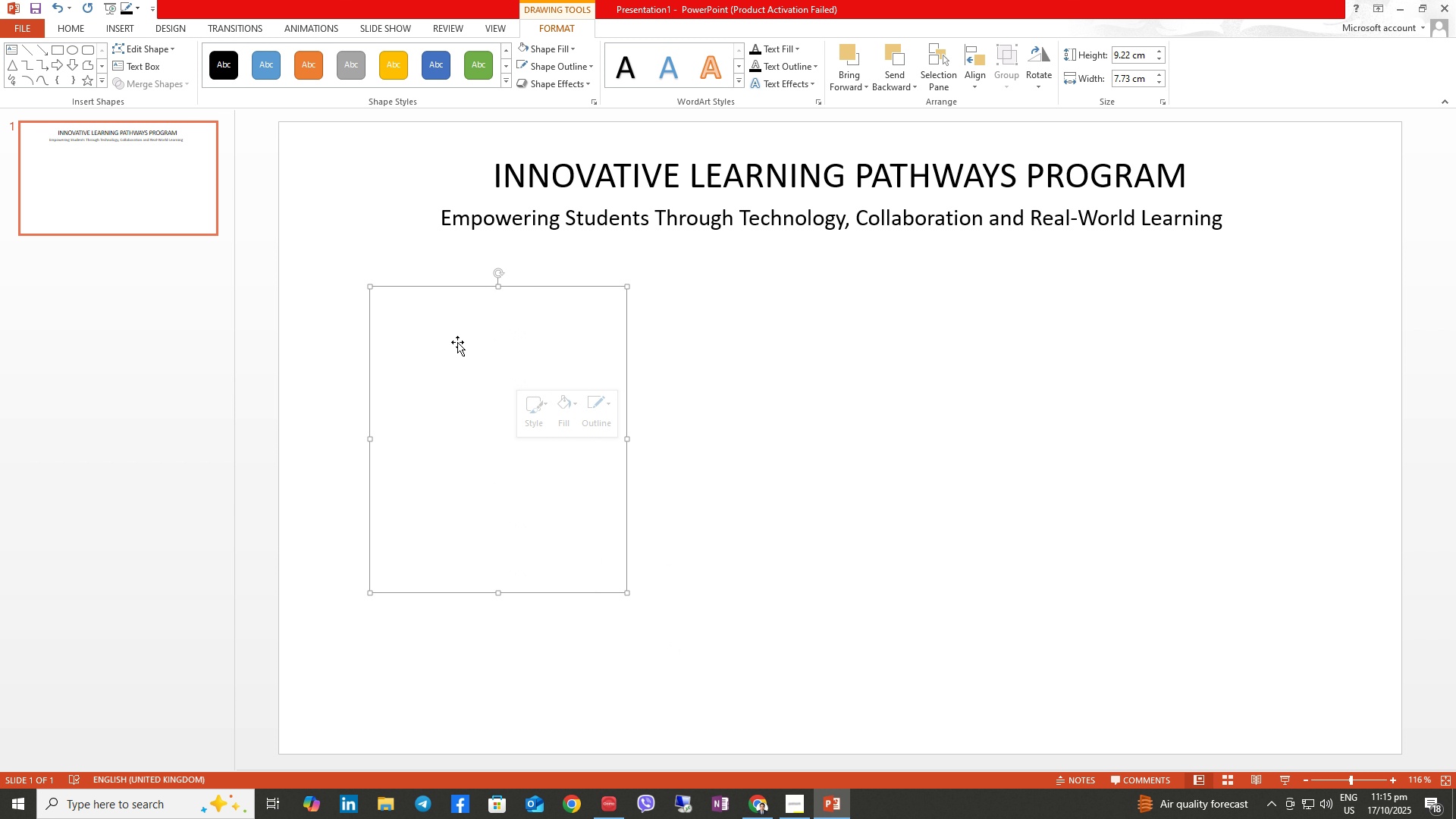 
left_click([457, 342])
 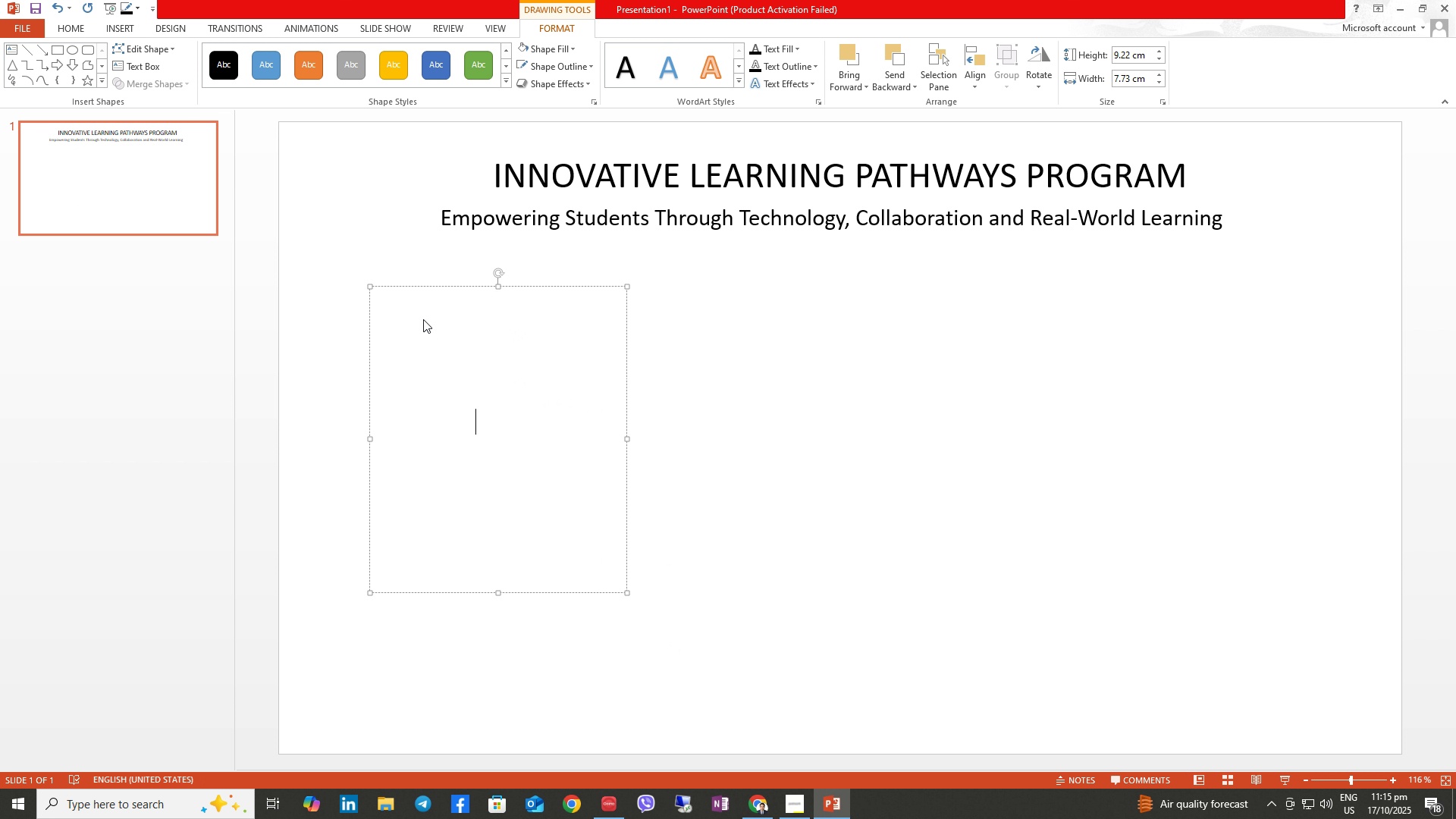 
type(SA)
 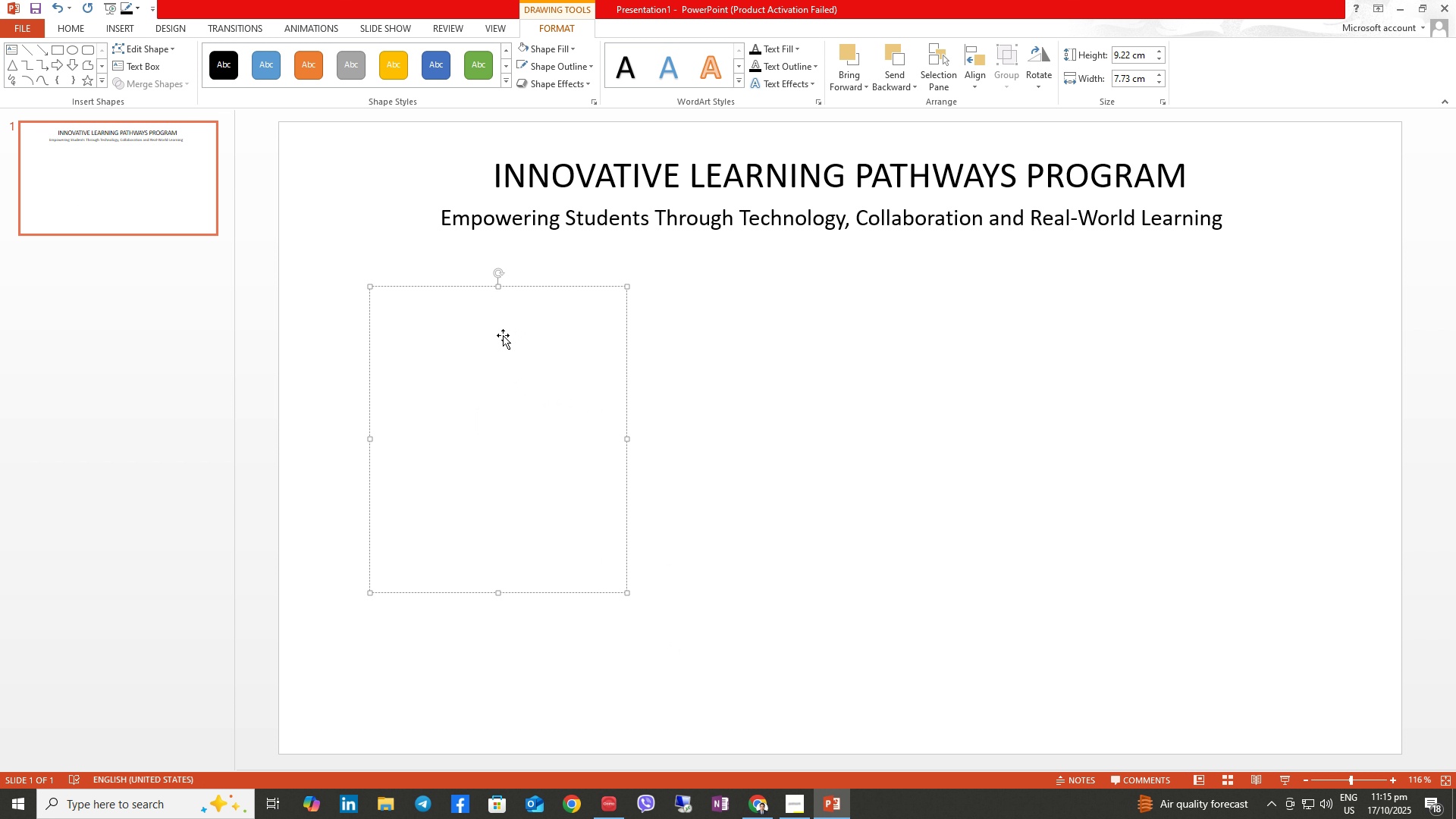 
key(Control+Z)
 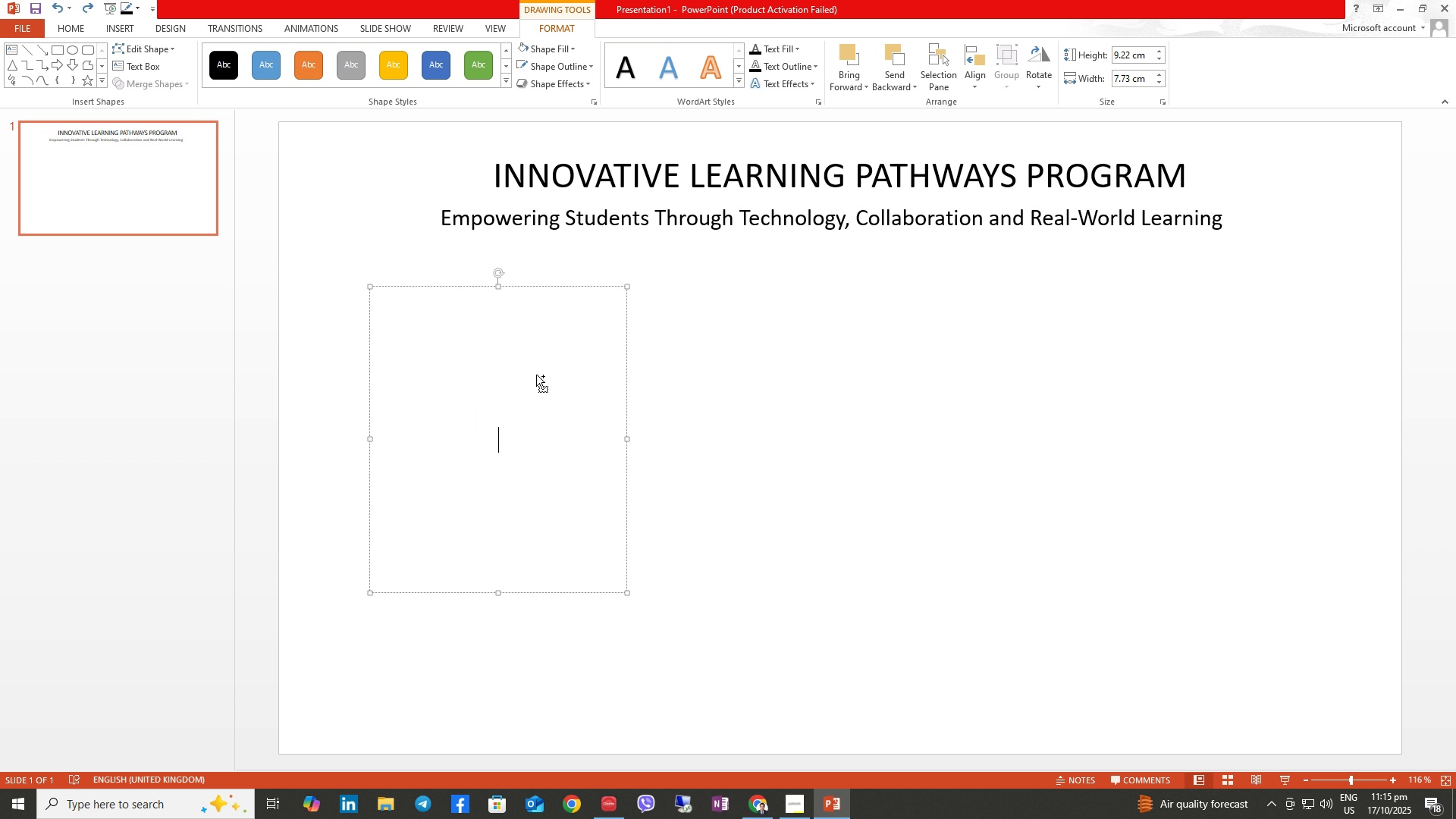 
key(Control+Z)
 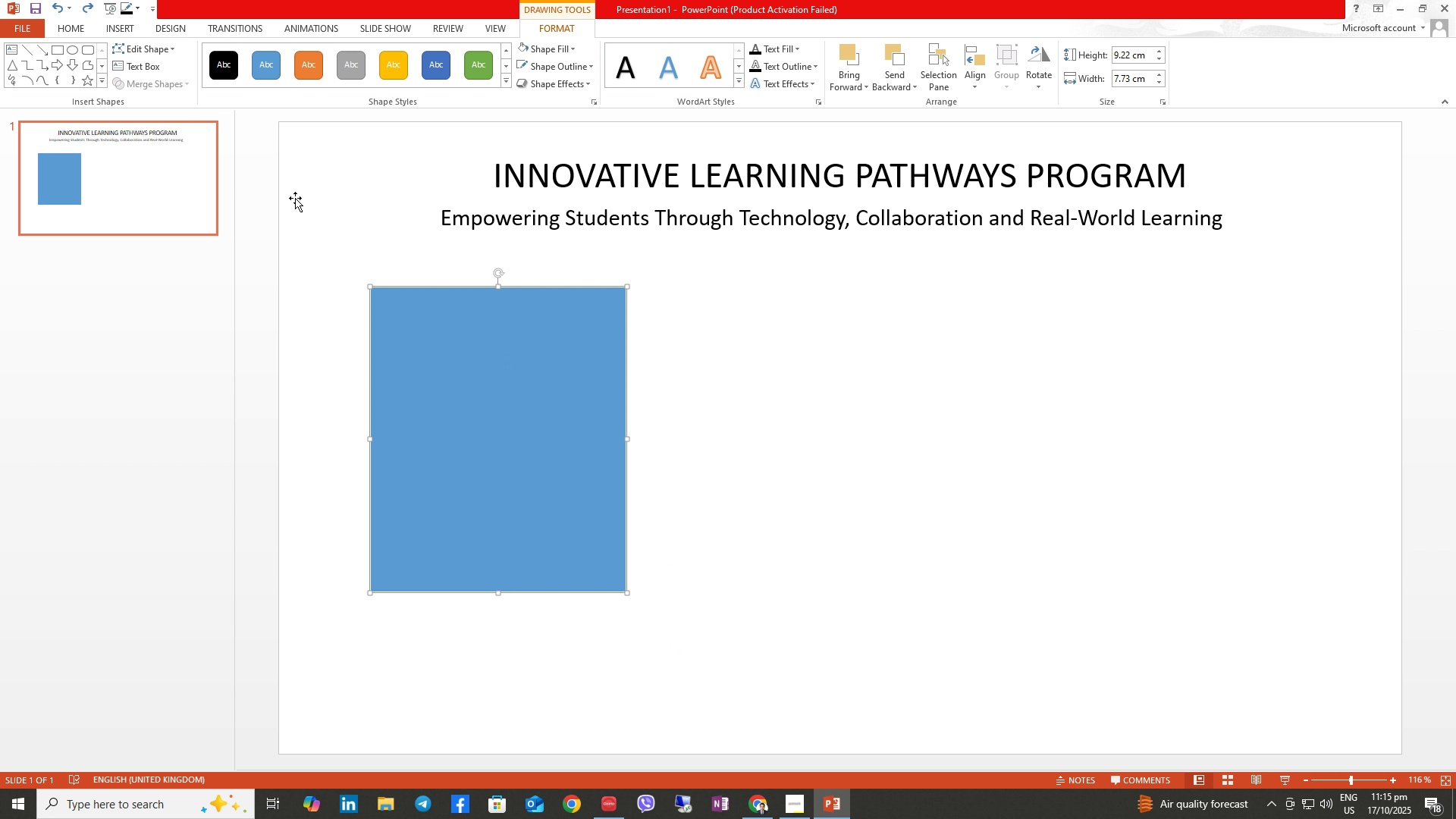 
right_click([479, 365])
 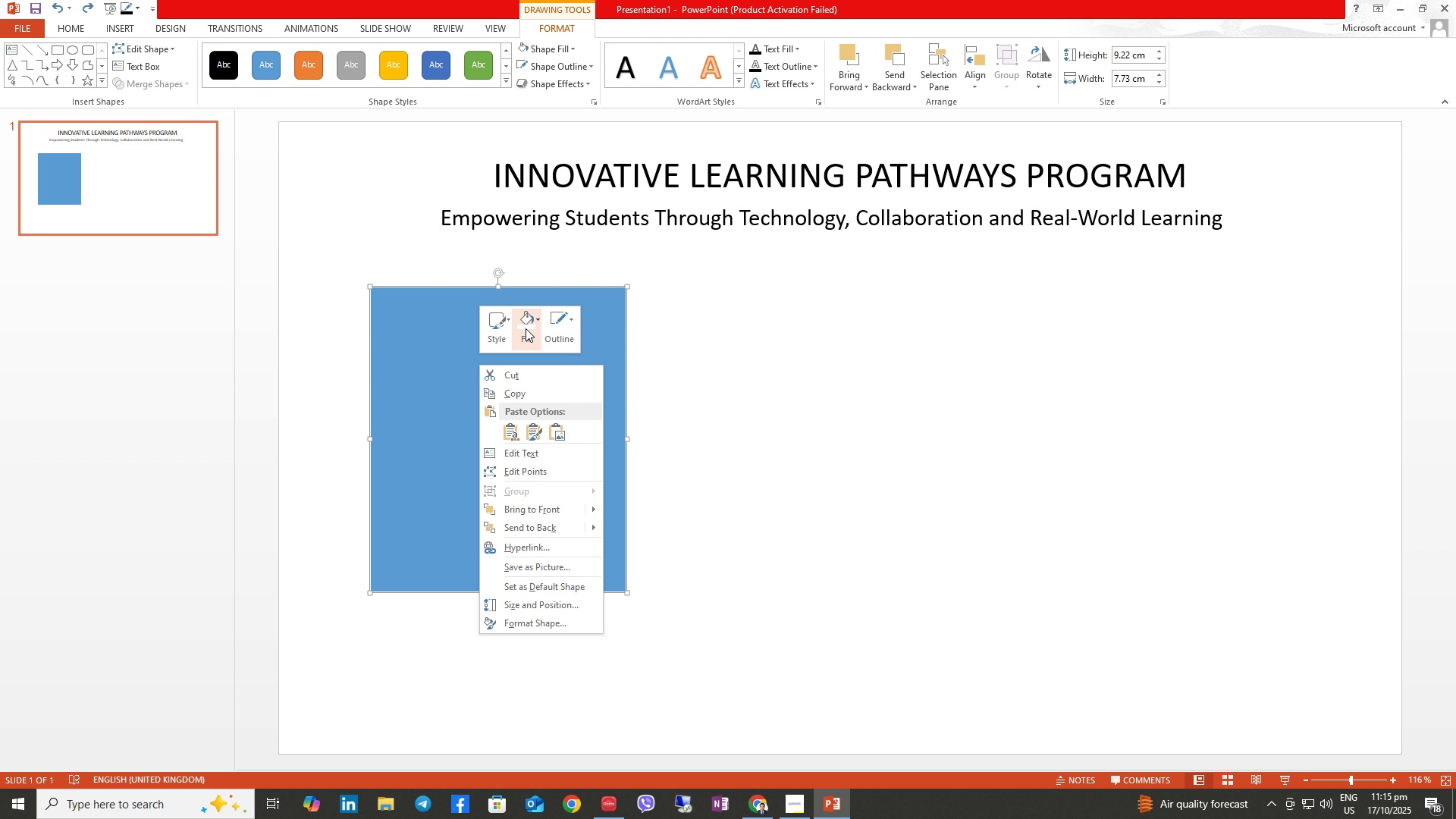 
left_click([524, 320])
 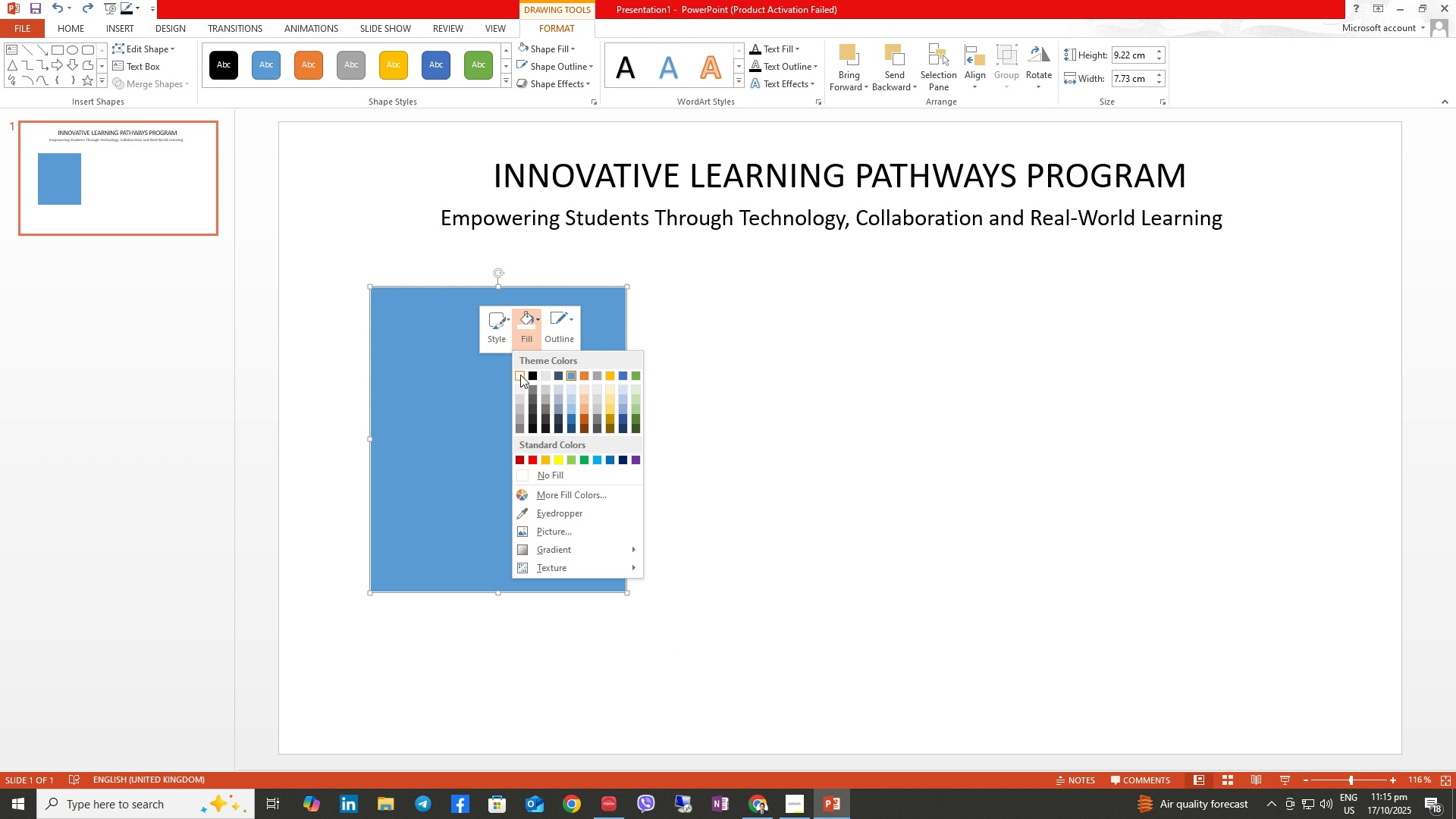 
left_click([520, 376])
 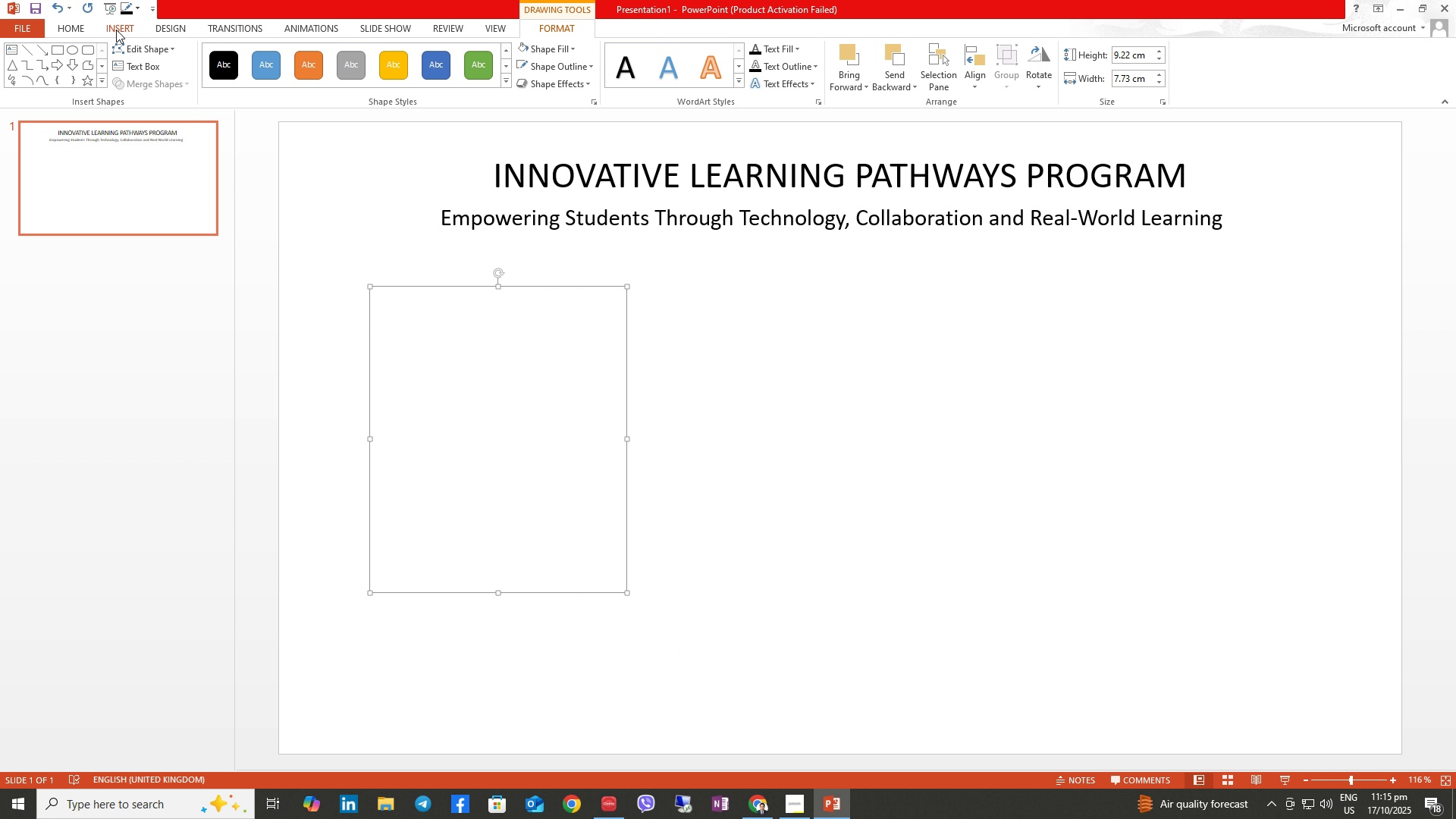 
left_click([116, 30])
 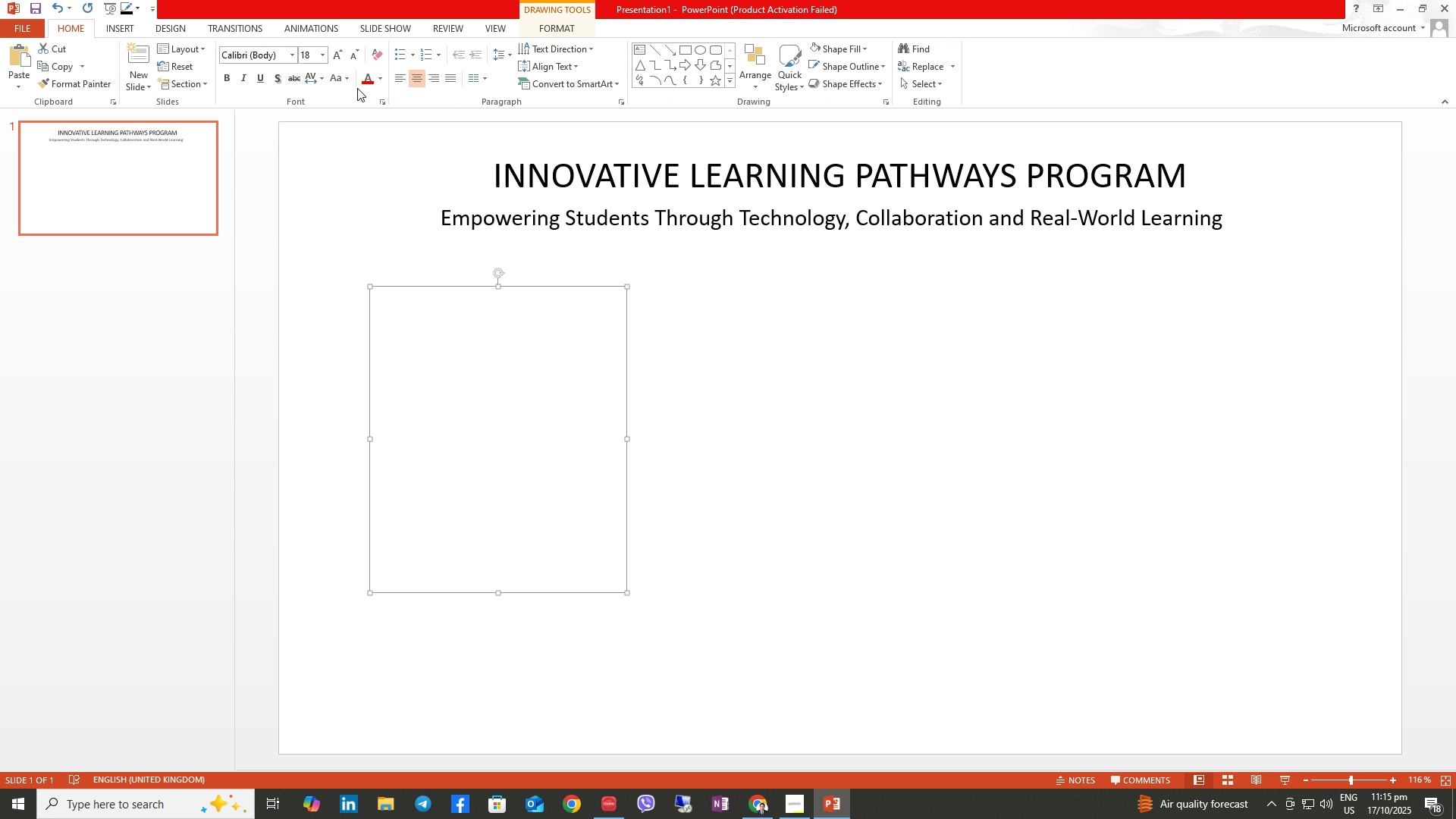 
left_click([376, 82])
 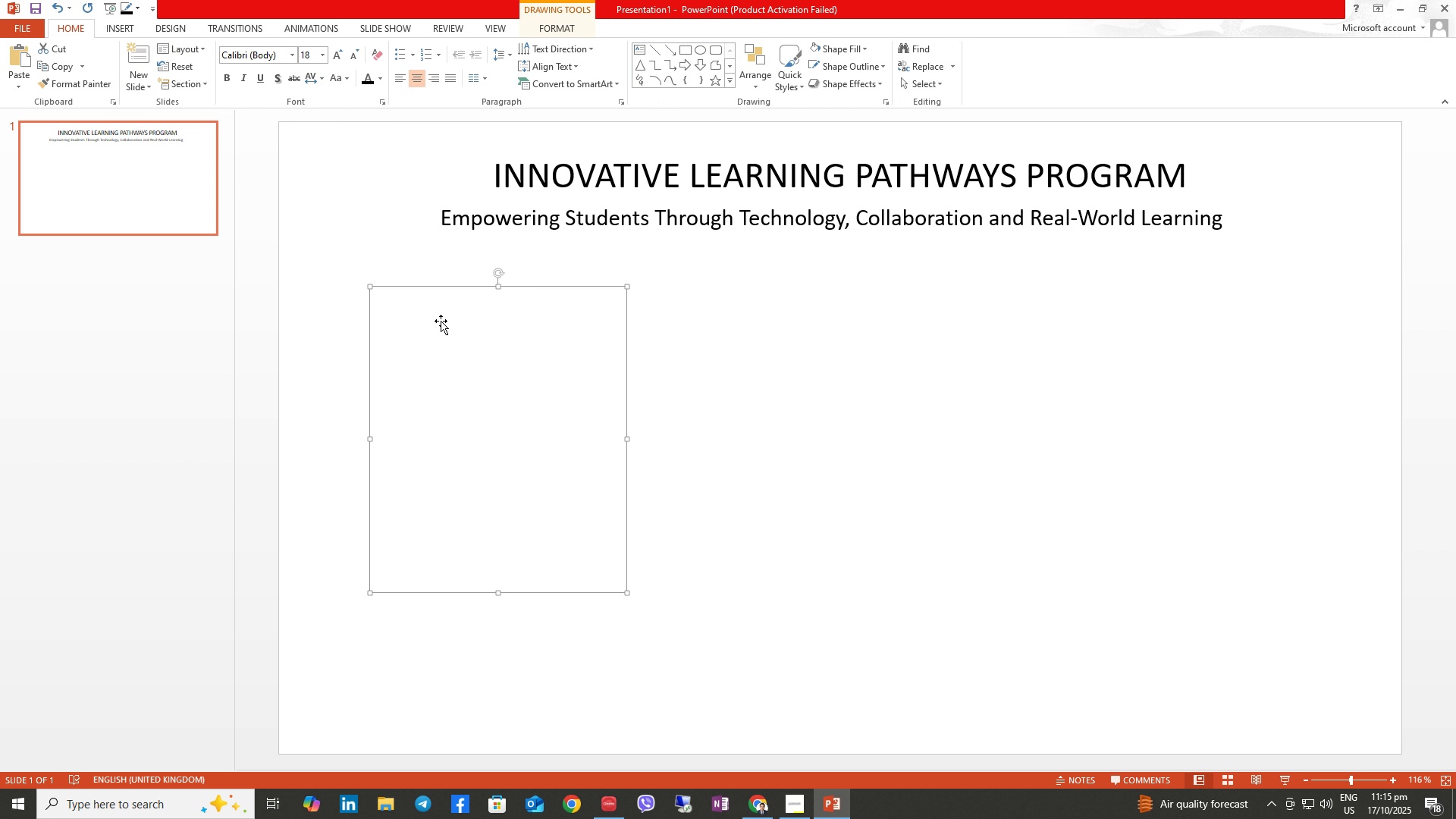 
double_click([441, 324])
 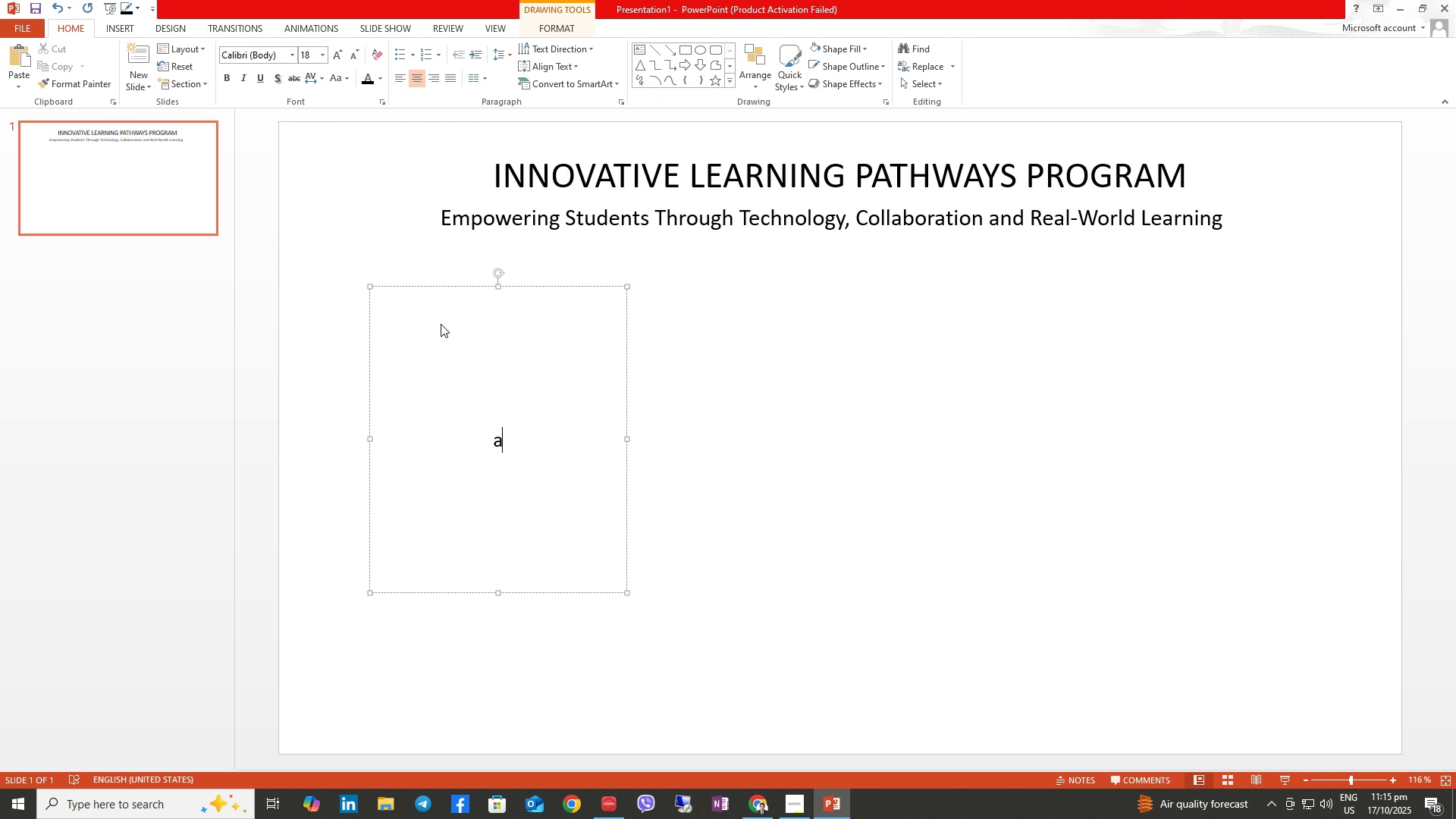 
type(a)
key(Backspace)
type(ABIUT)
key(Backspace)
key(Backspace)
key(Backspace)
type(OUT THE PROGRAM)
 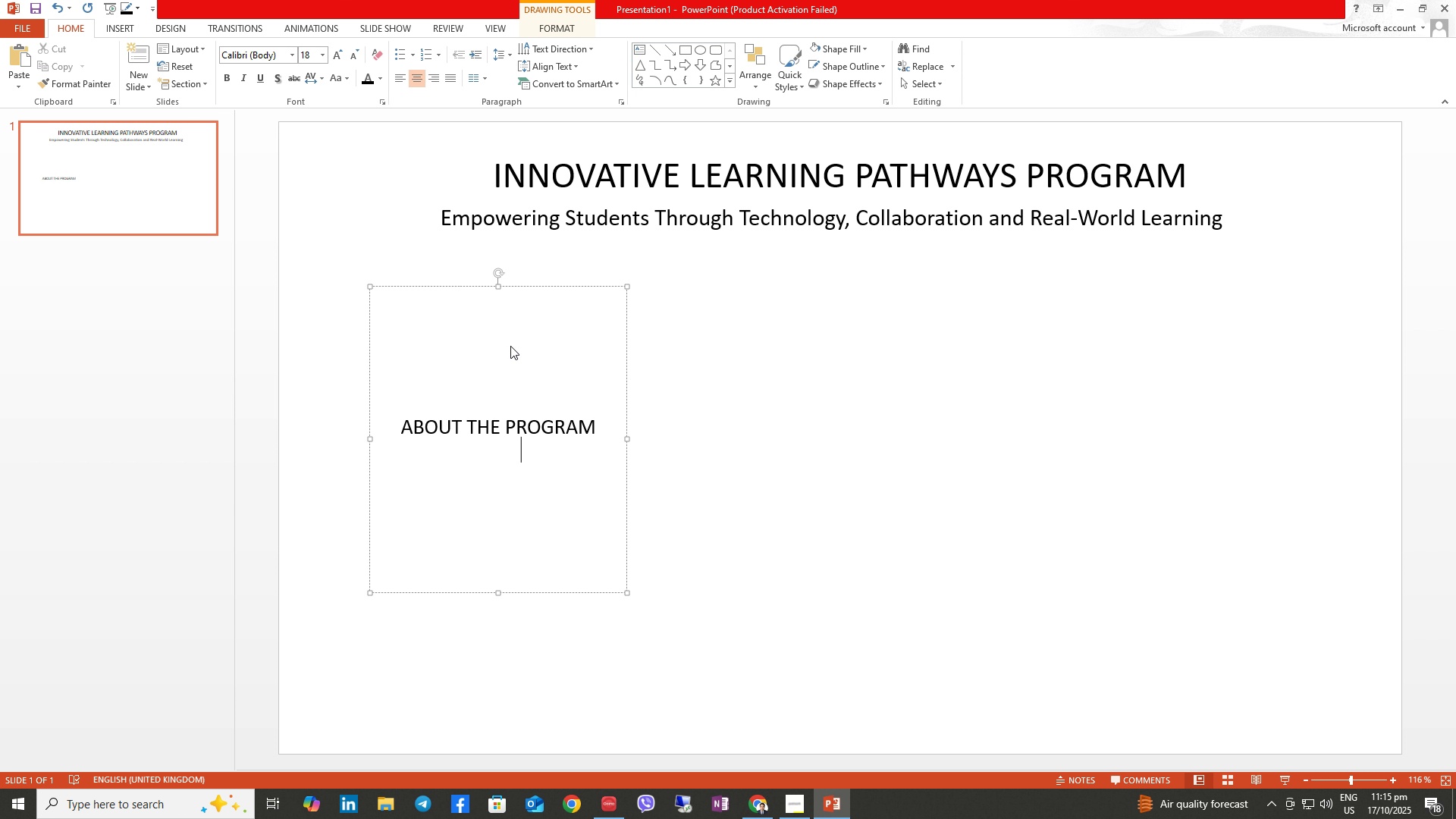 
key(Enter)
 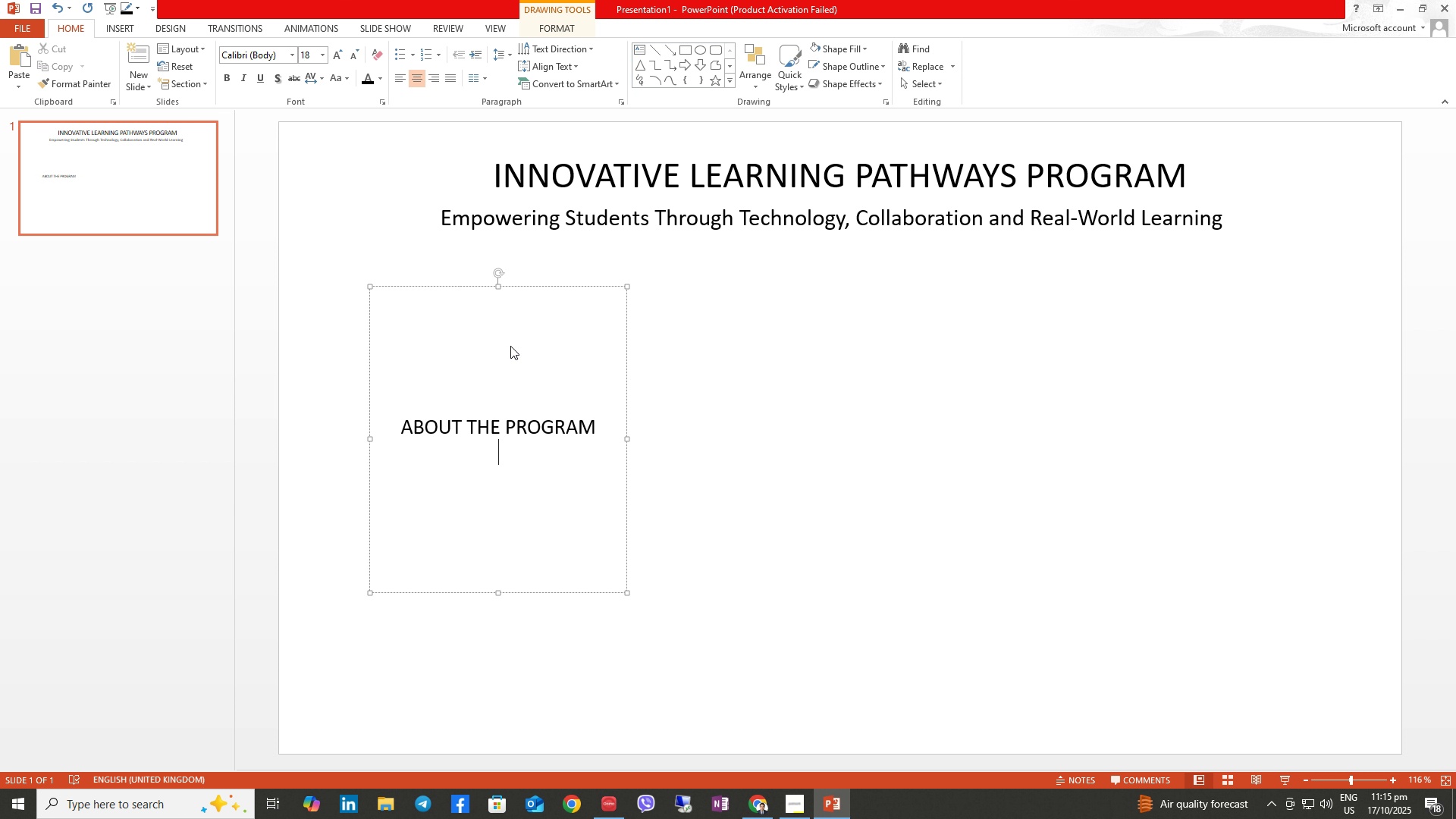 
key(Enter)
 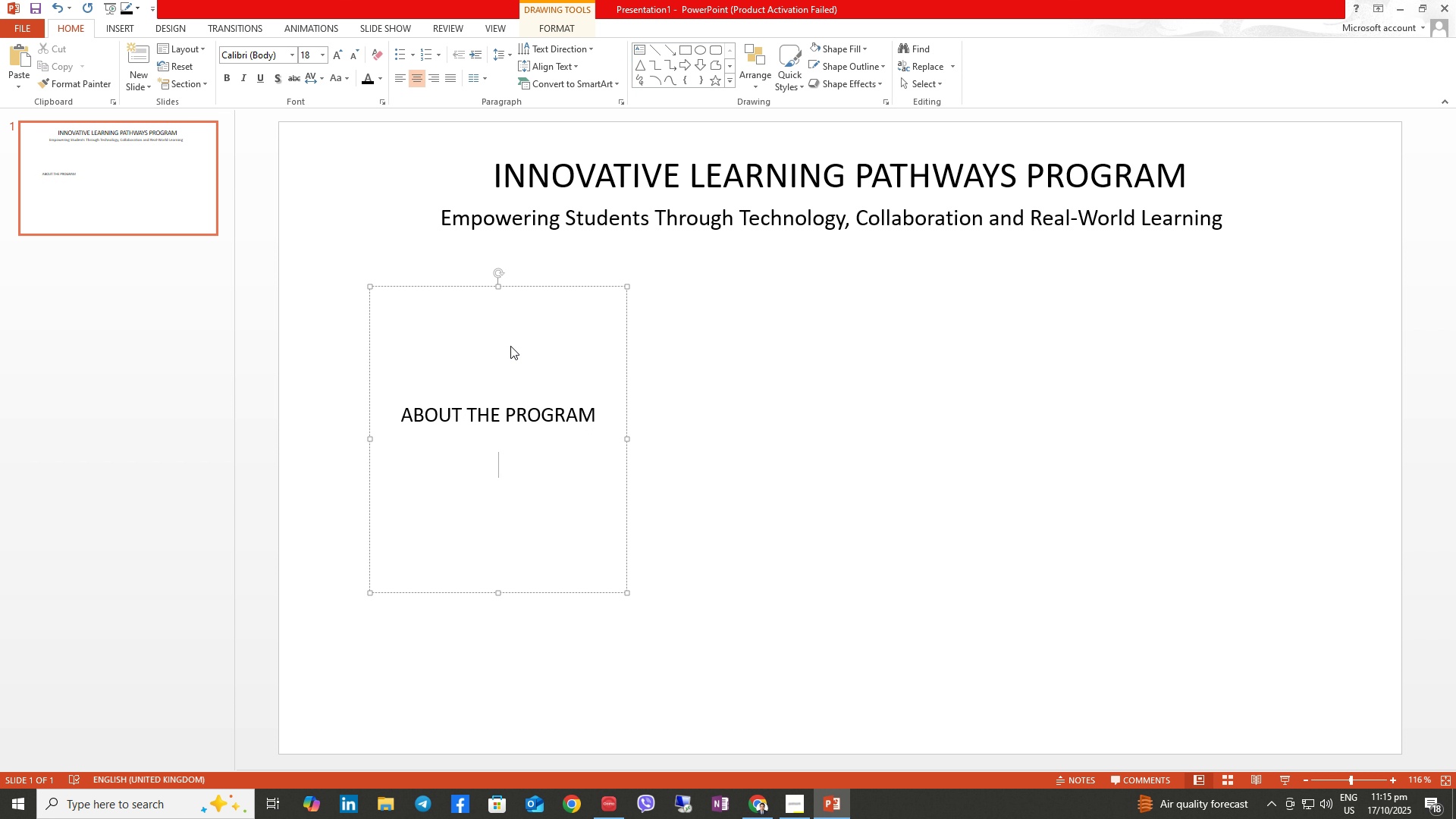 
type(t)
key(Backspace)
type(the innovative Learning)
 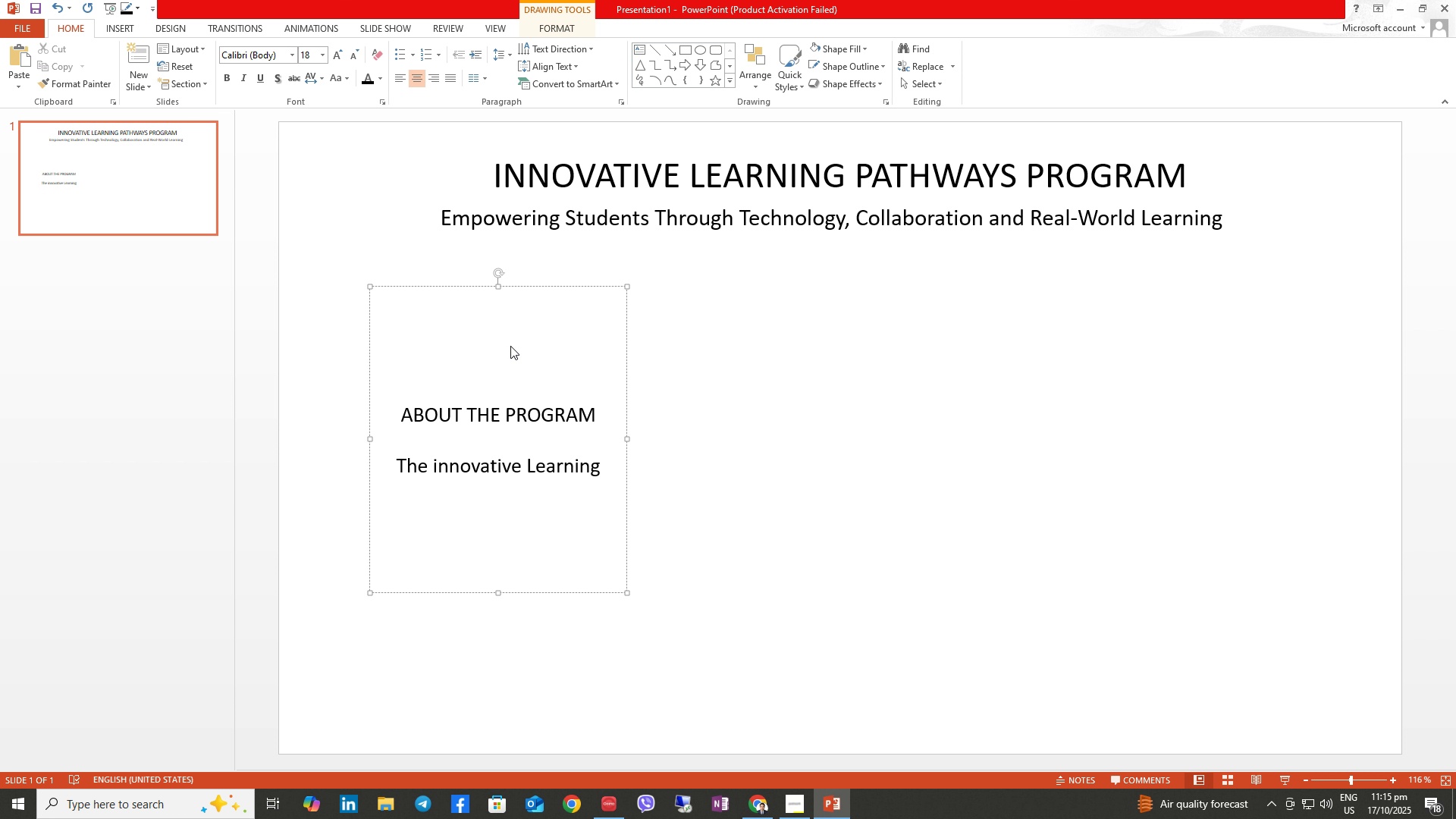 
 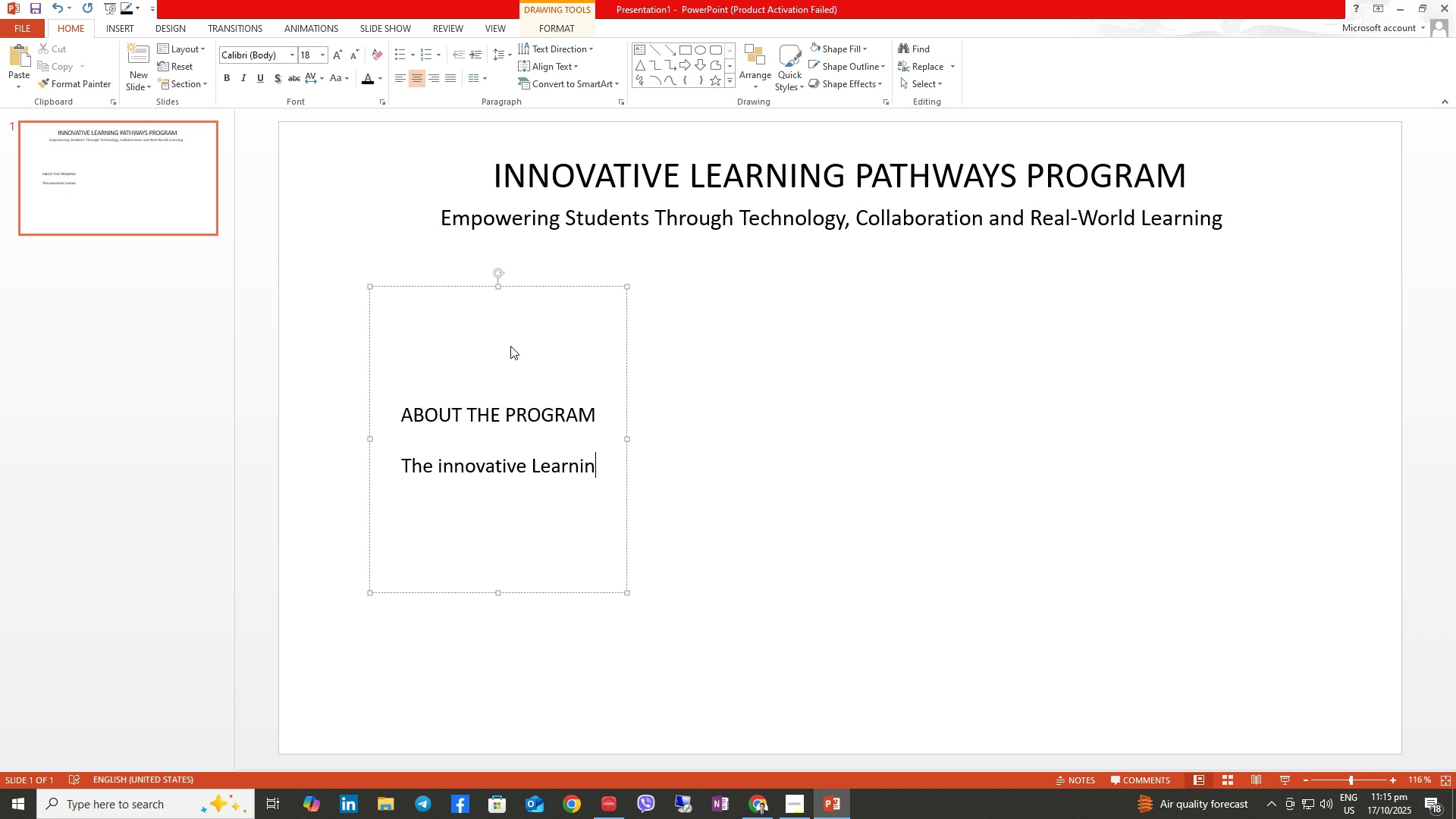 
hold_key(key=ArrowLeft, duration=1.09)
 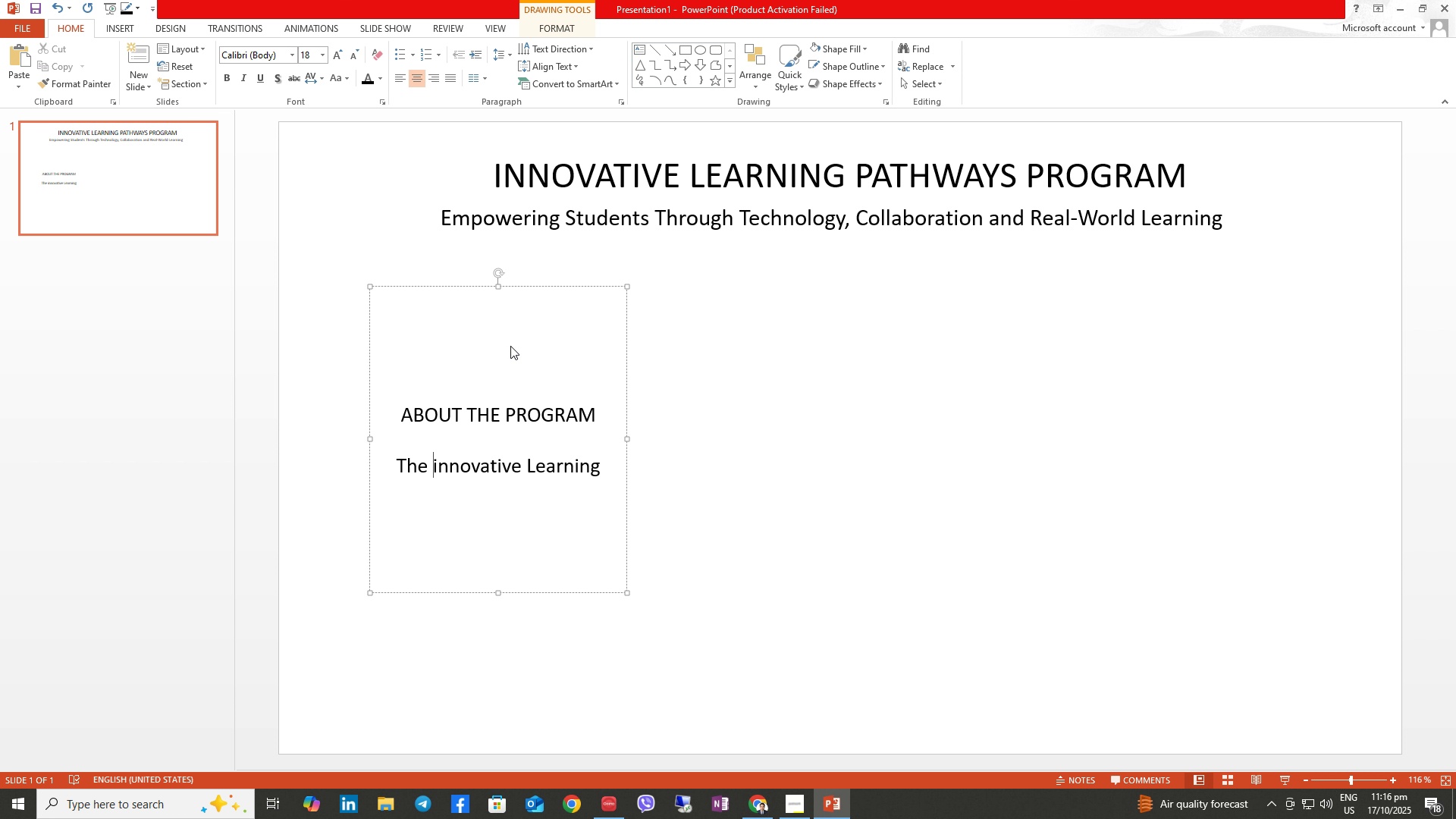 
key(ArrowLeft)
 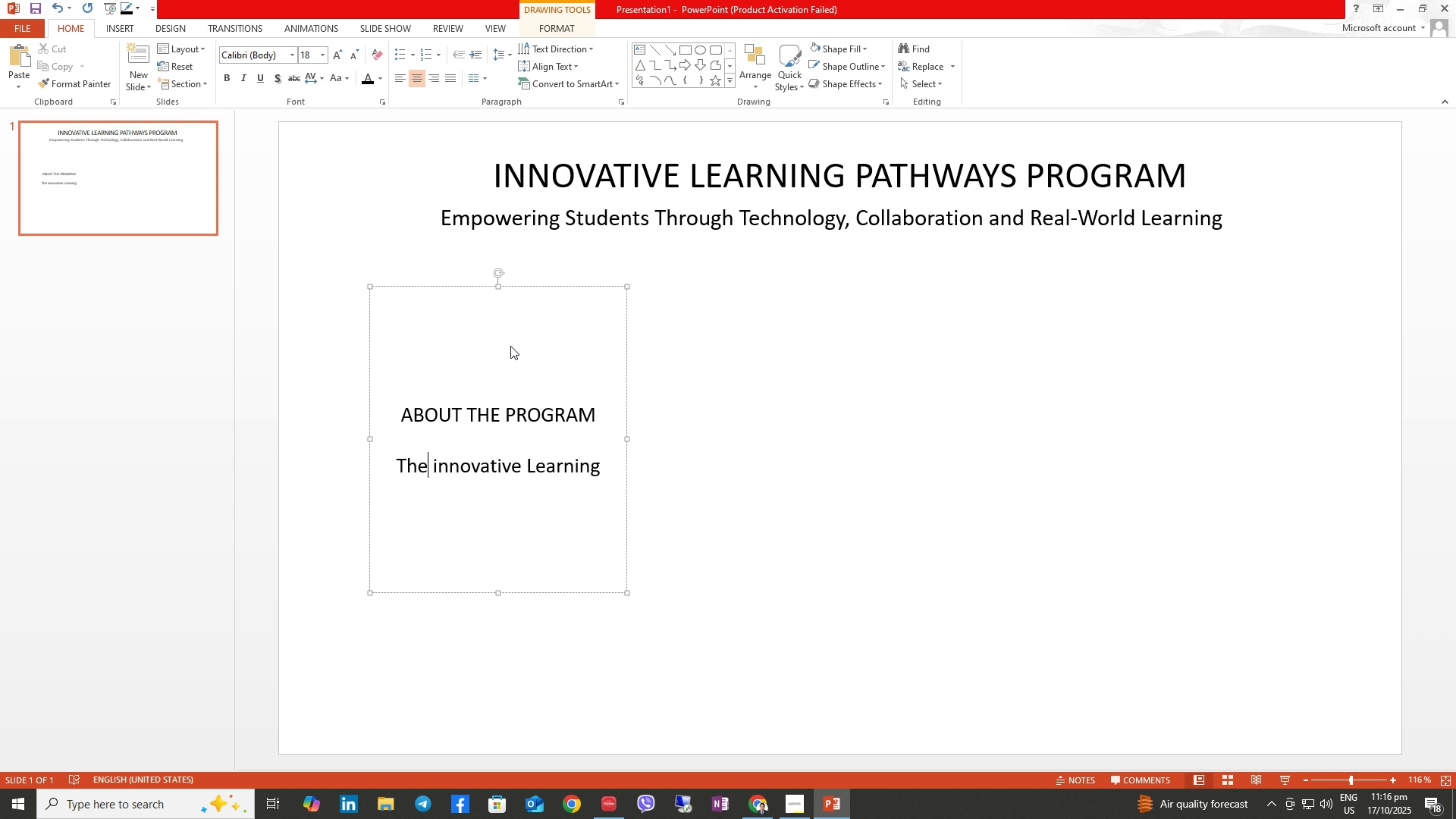 
key(ArrowRight)
 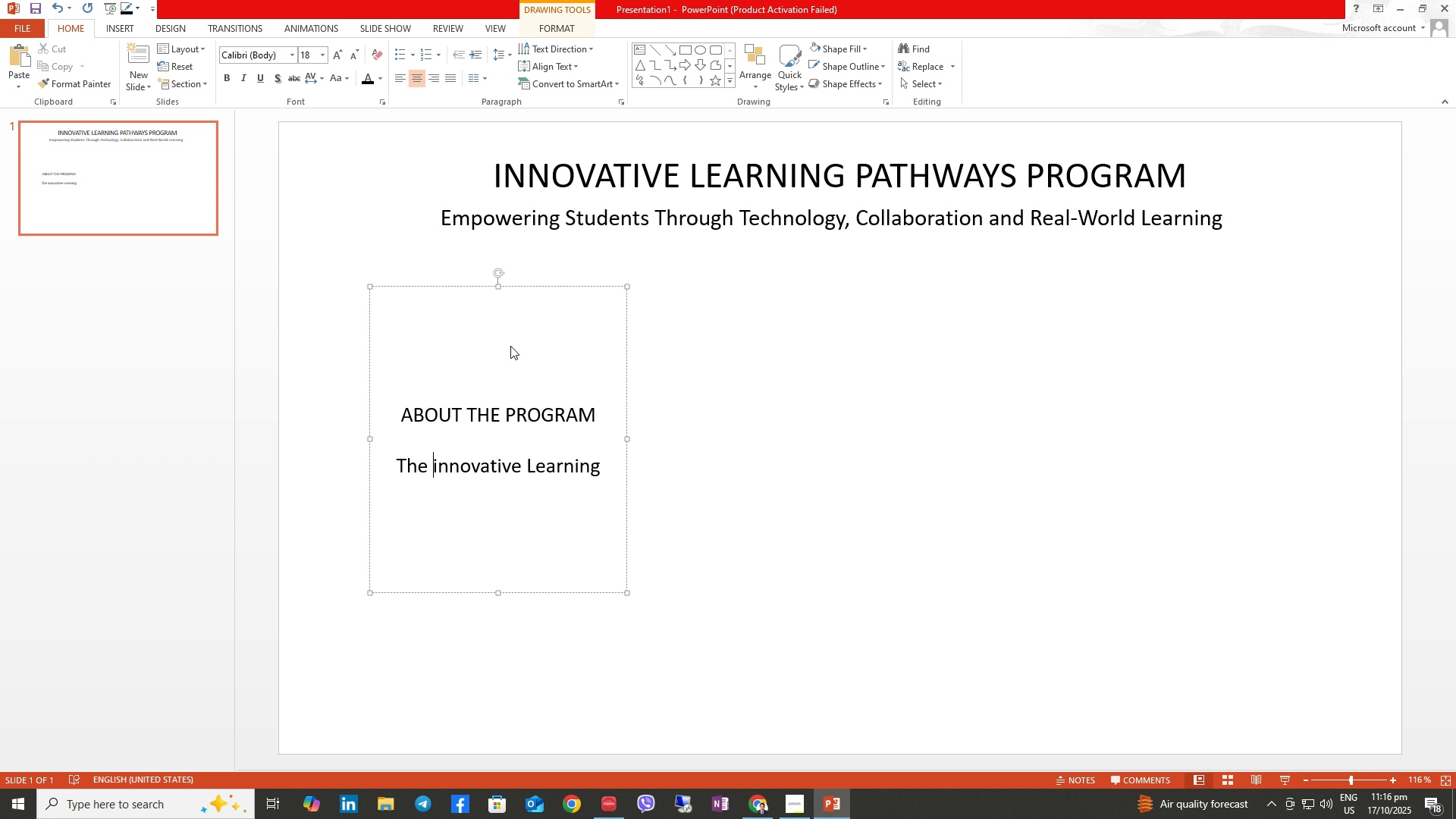 
key(ArrowRight)
 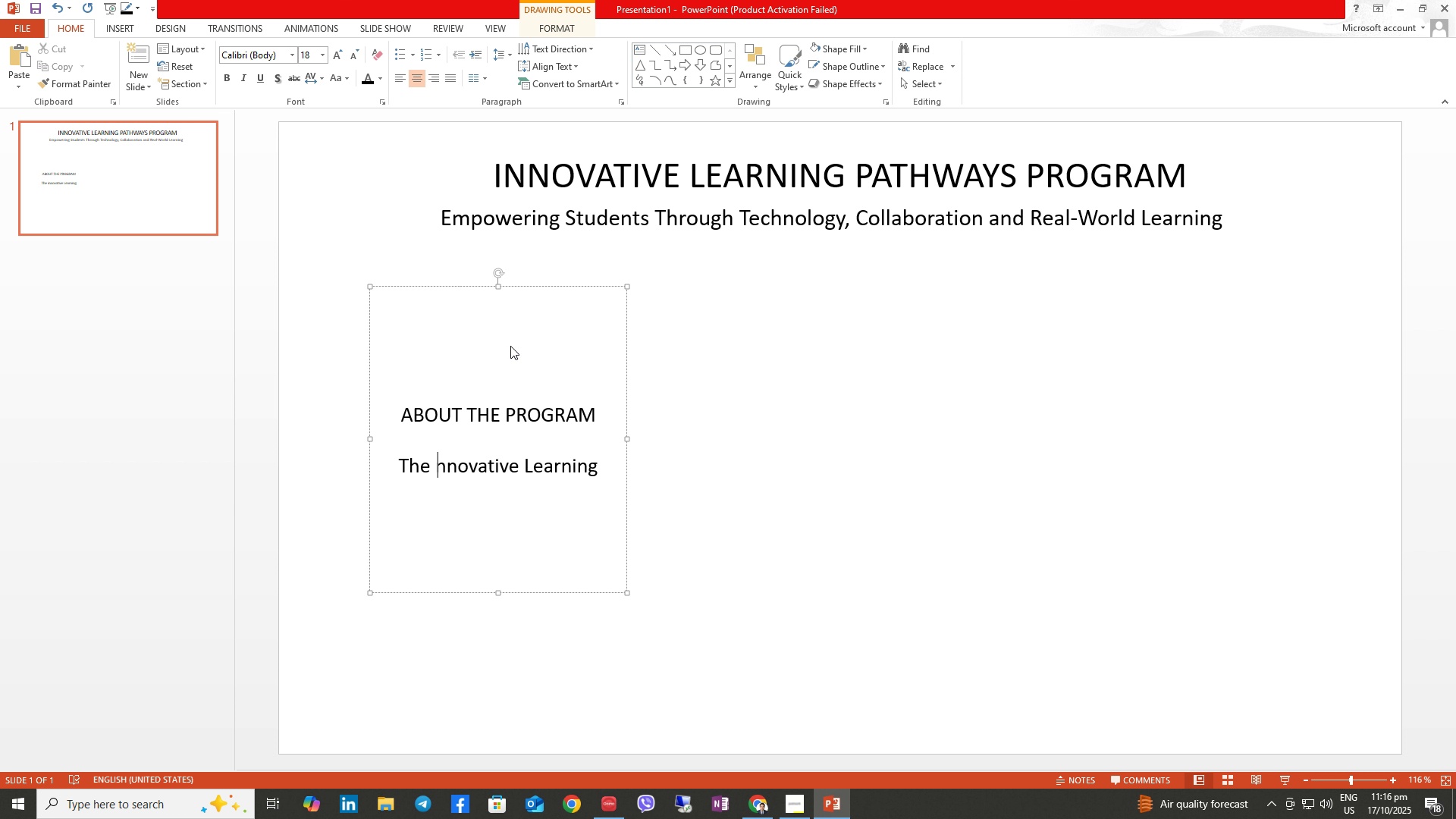 
key(Backspace)
 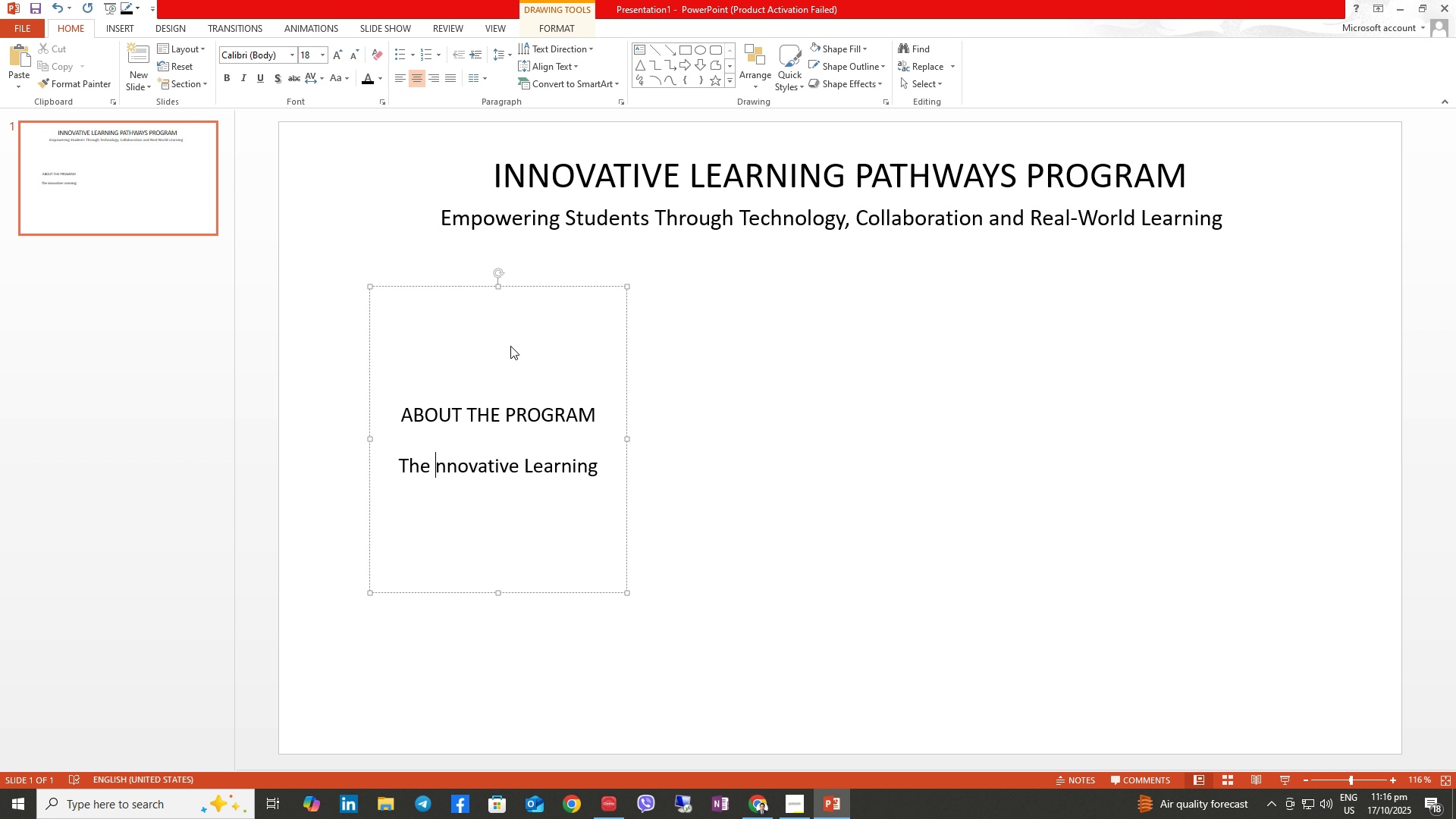 
key(Shift+I)
 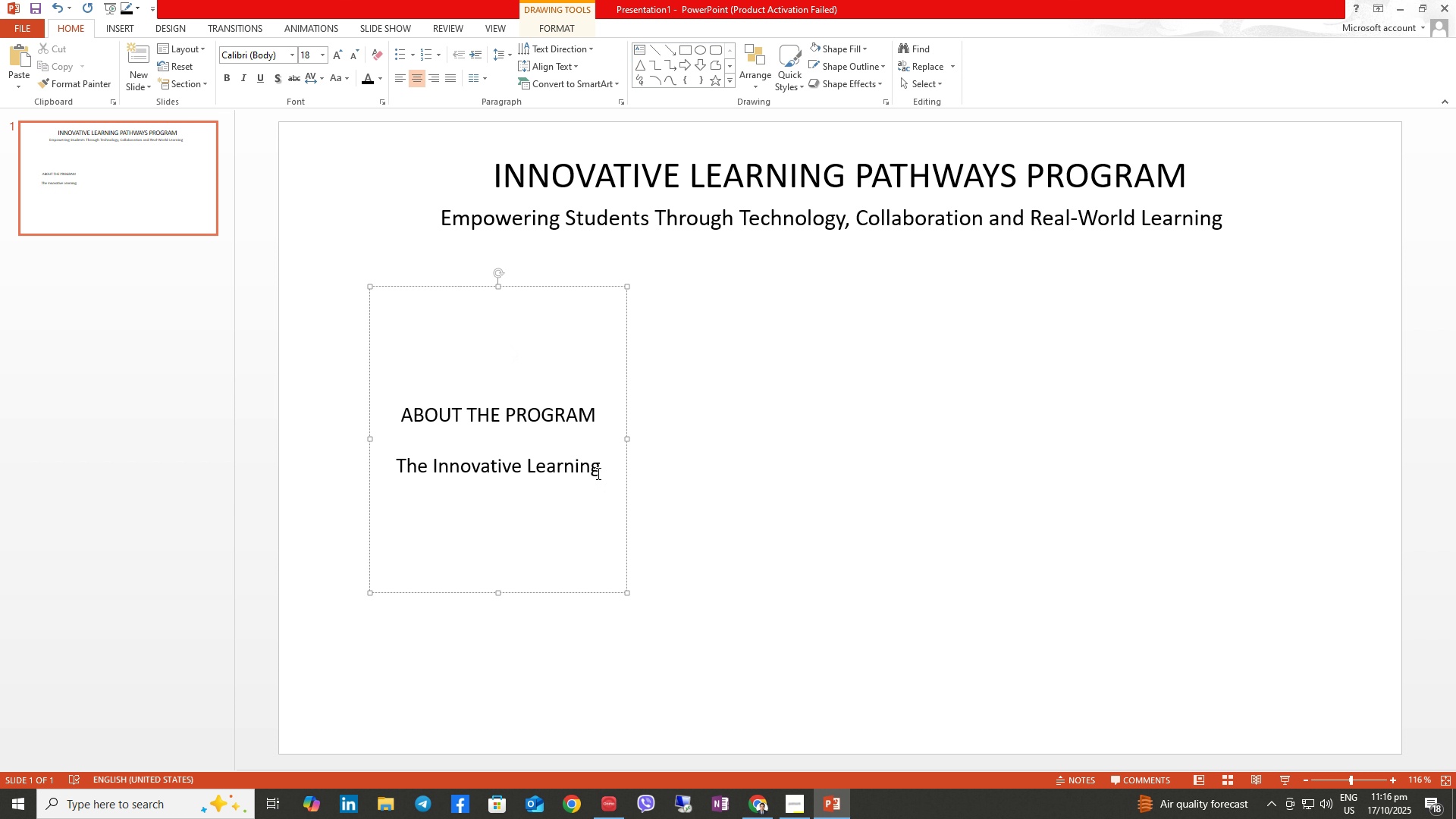 
left_click([598, 472])
 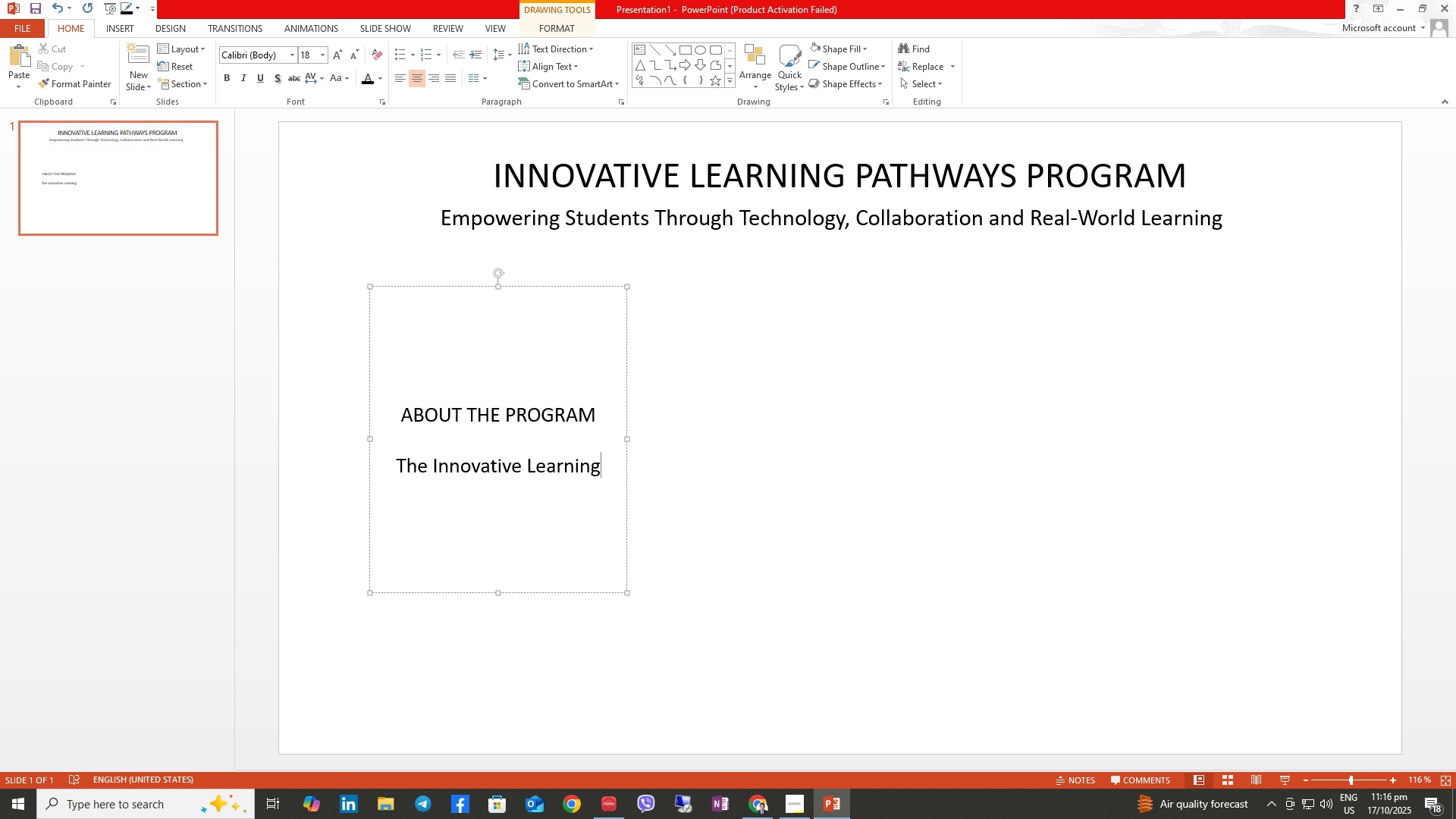 
type( Pathways Program integrates technology, criticva)
key(Backspace)
key(Backspace)
type(al thinking )
key(Backspace)
type(, and projexc)
key(Backspace)
key(Backspace)
type(ct based learning to preapre students for globalized world.)
 